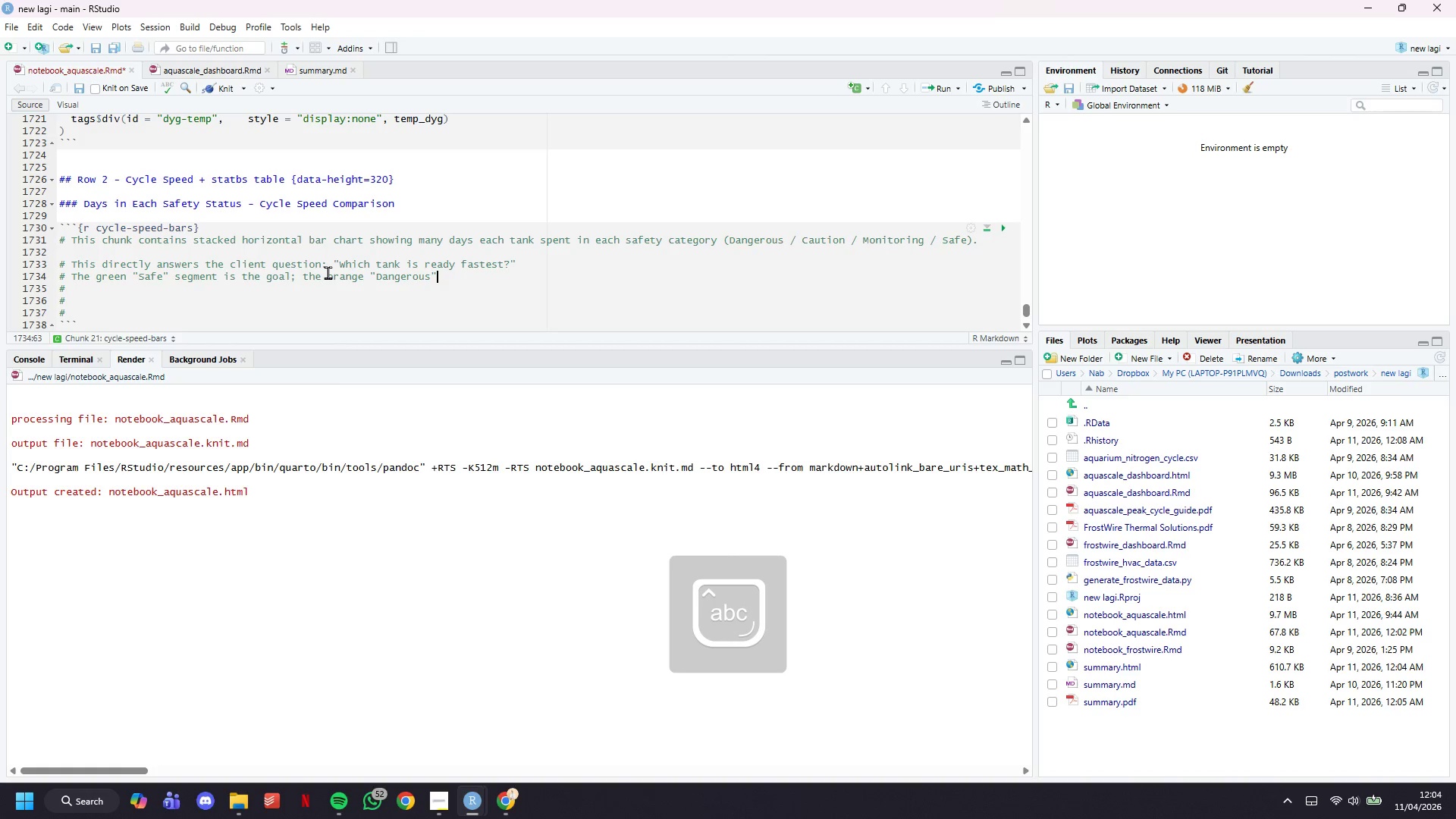 
type( segment is the risk period customers need o)
key(Backspace)
type(to understand beforr)
key(Backspace)
type(e adding fish,)
key(Backspace)
type(.)
 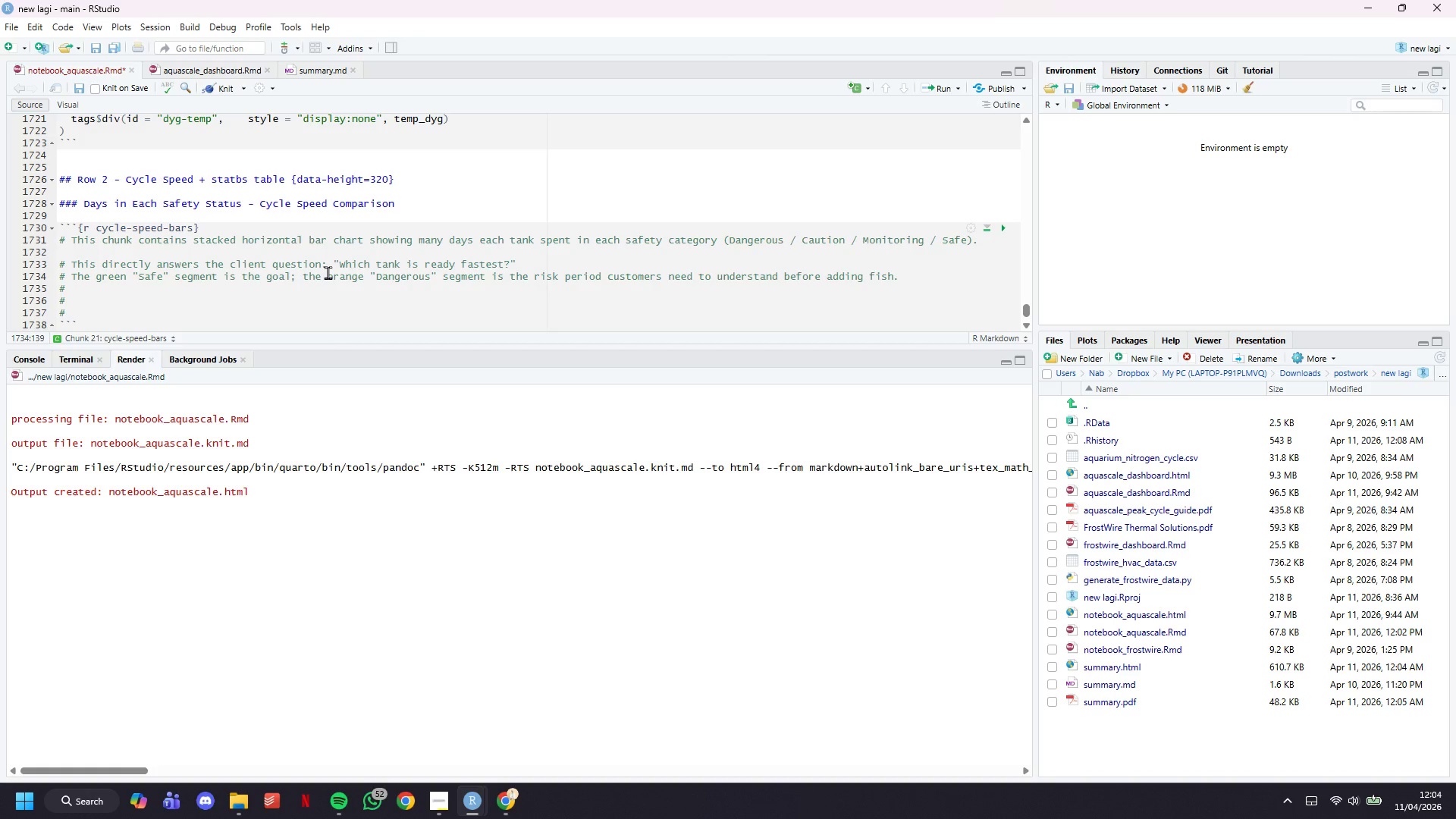 
key(ArrowDown)
 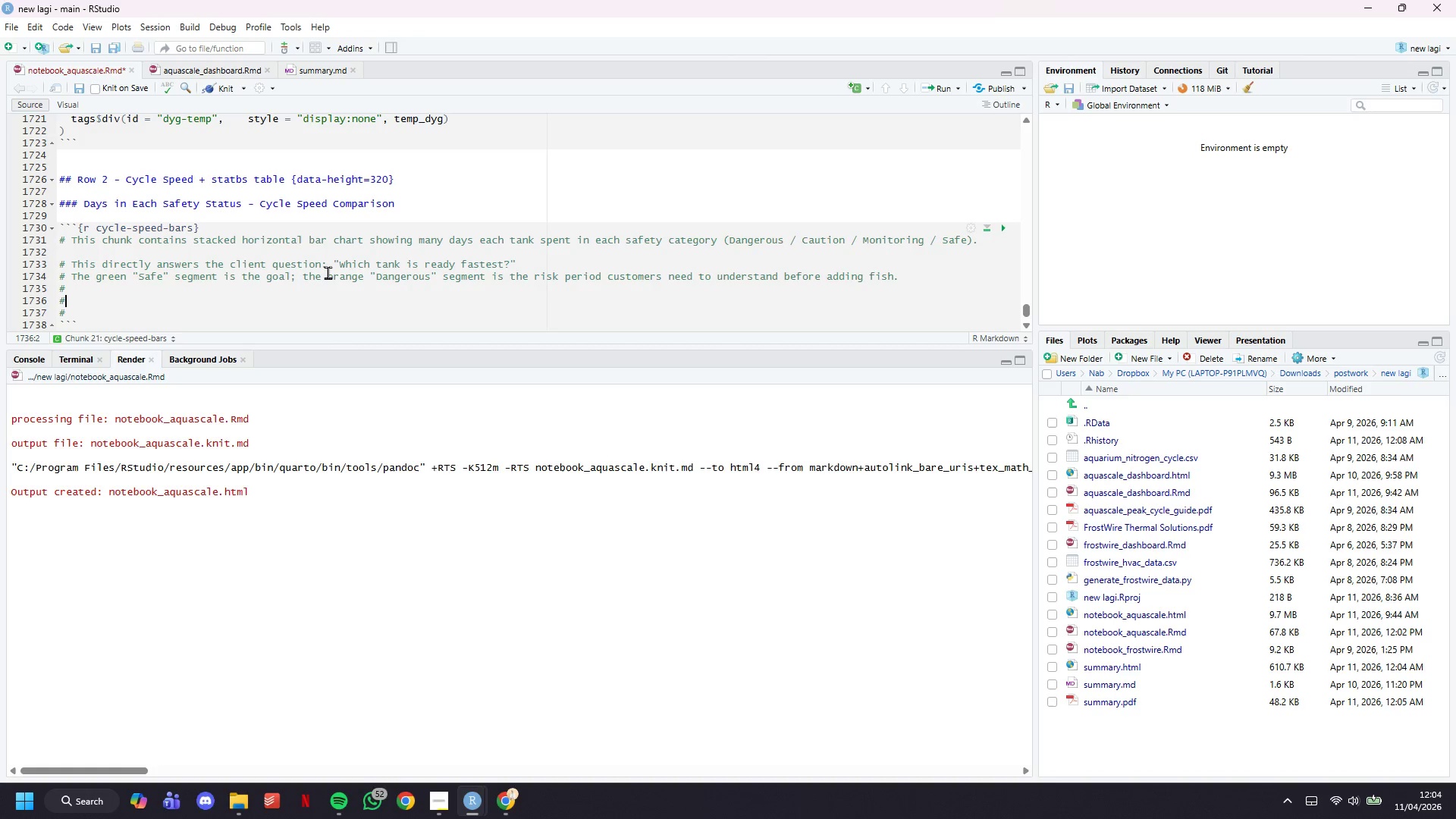 
key(ArrowDown)
 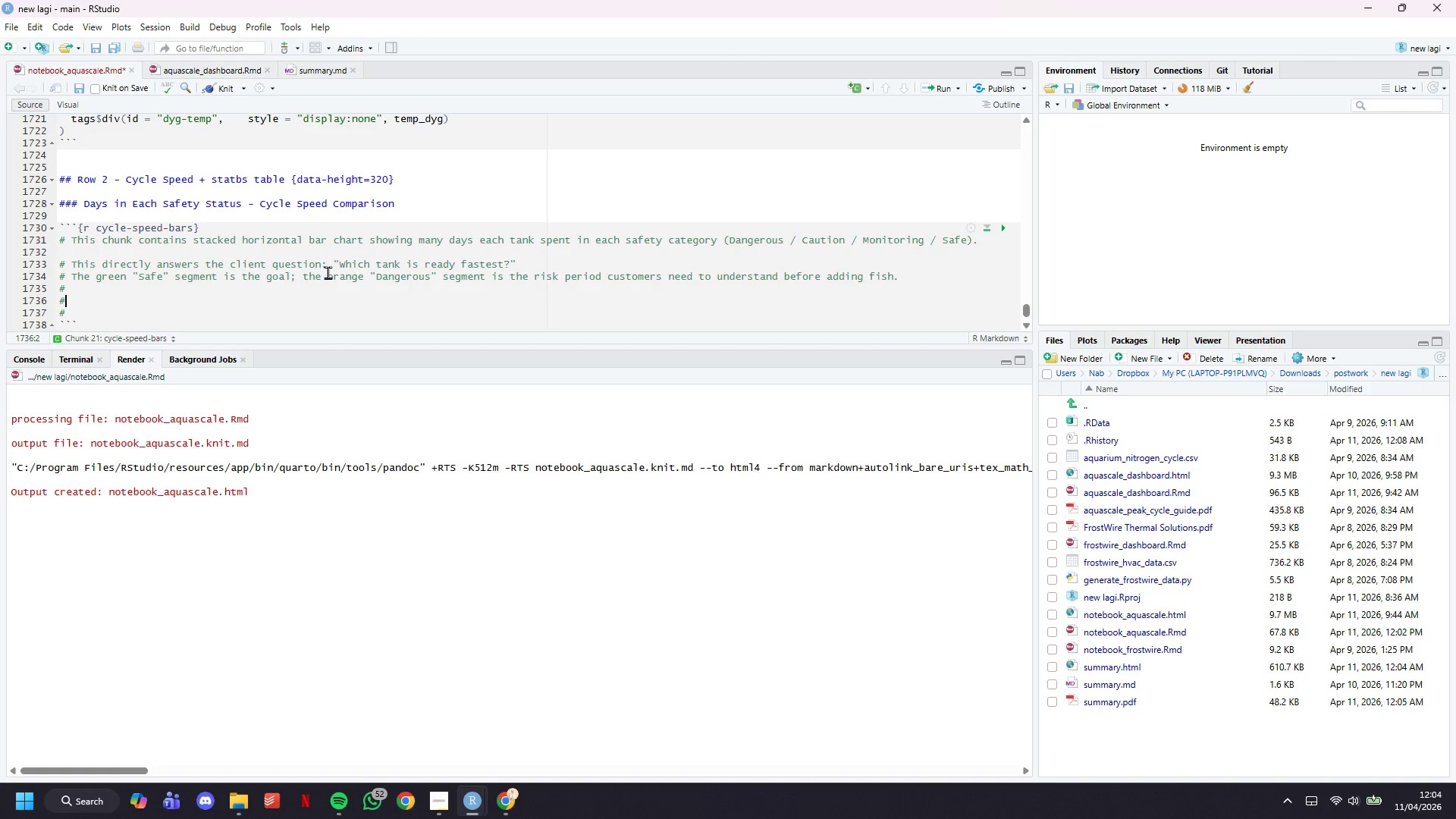 
key(Backspace)
 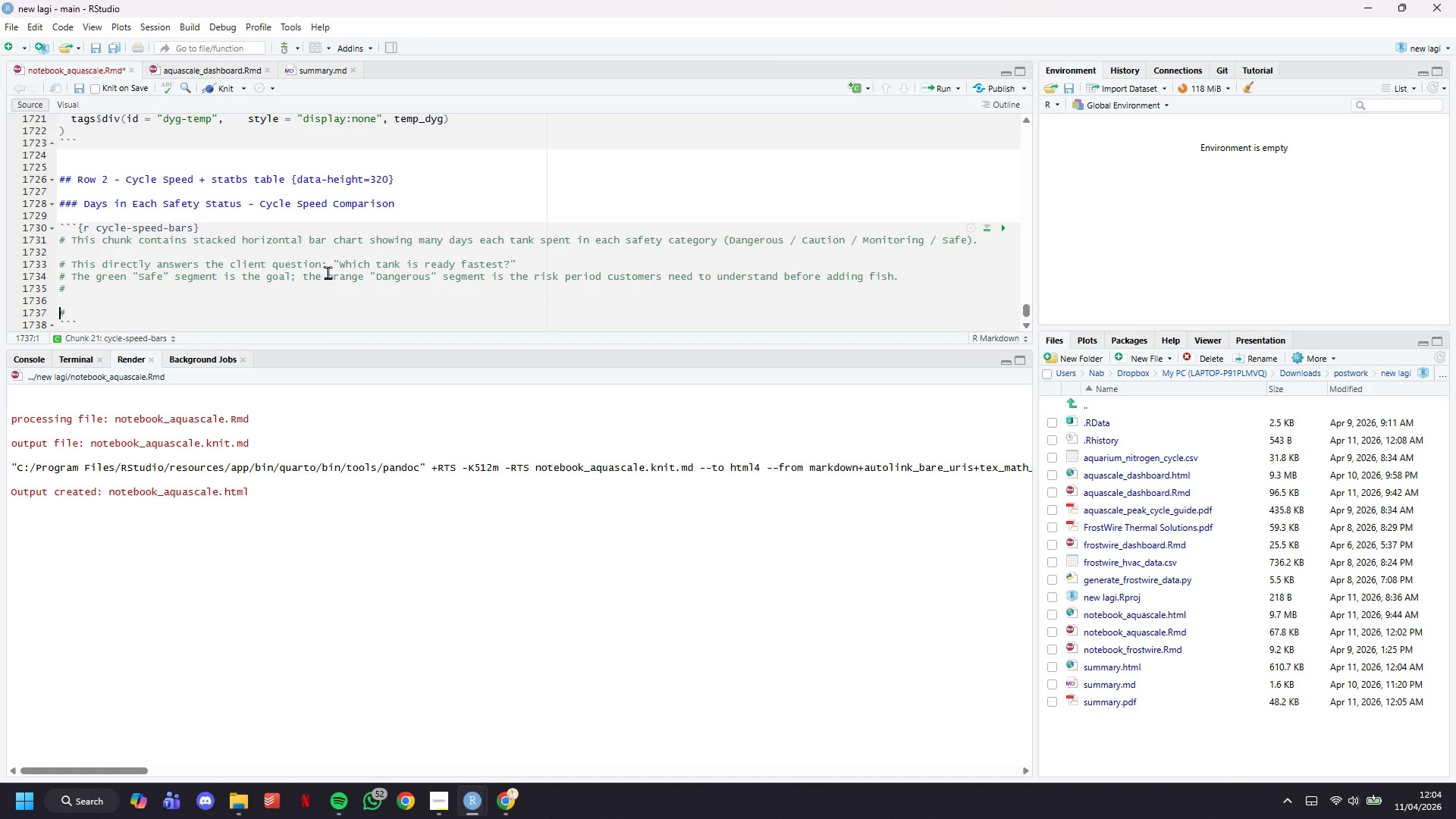 
key(ArrowDown)
 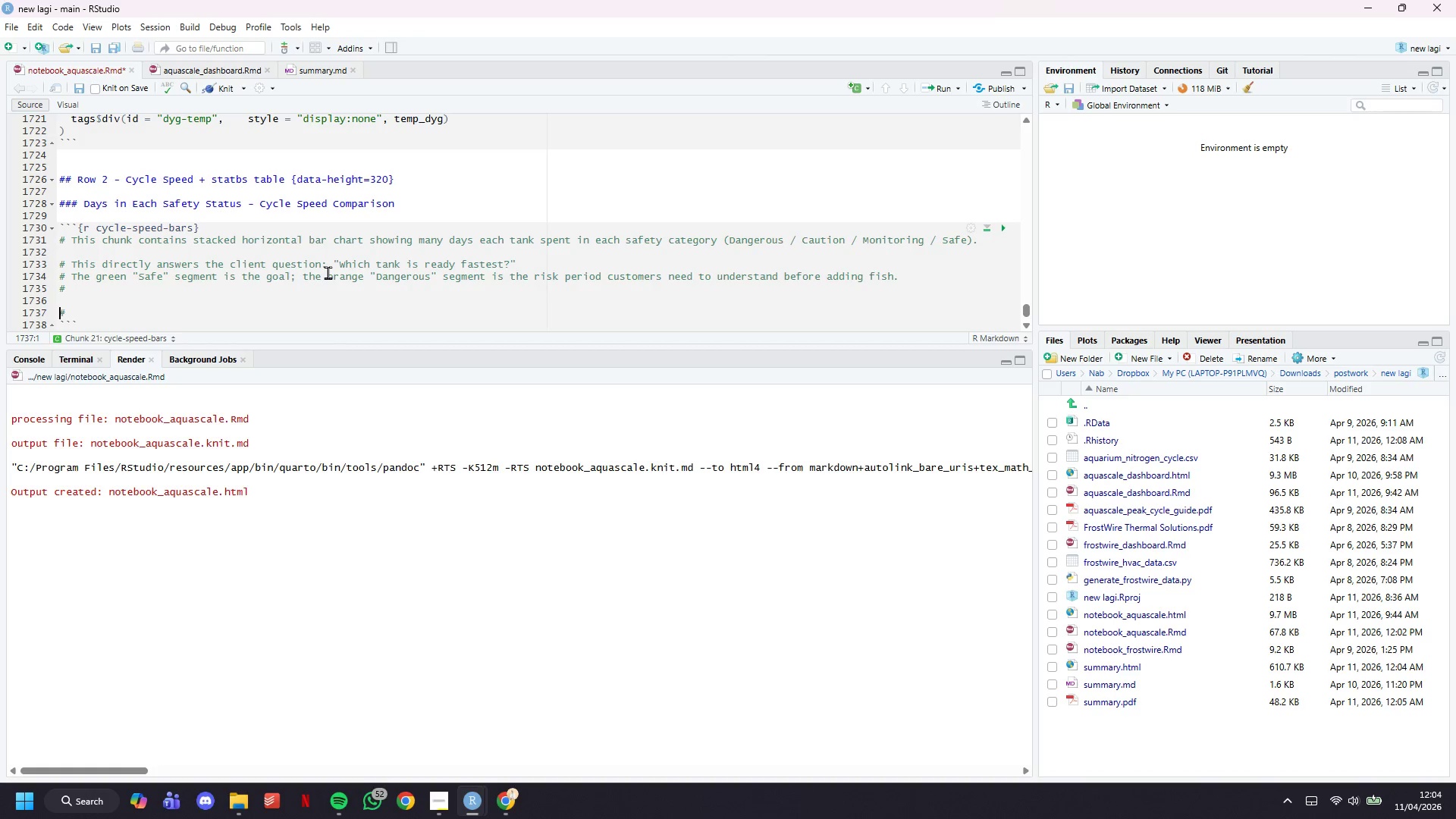 
key(Backspace)
 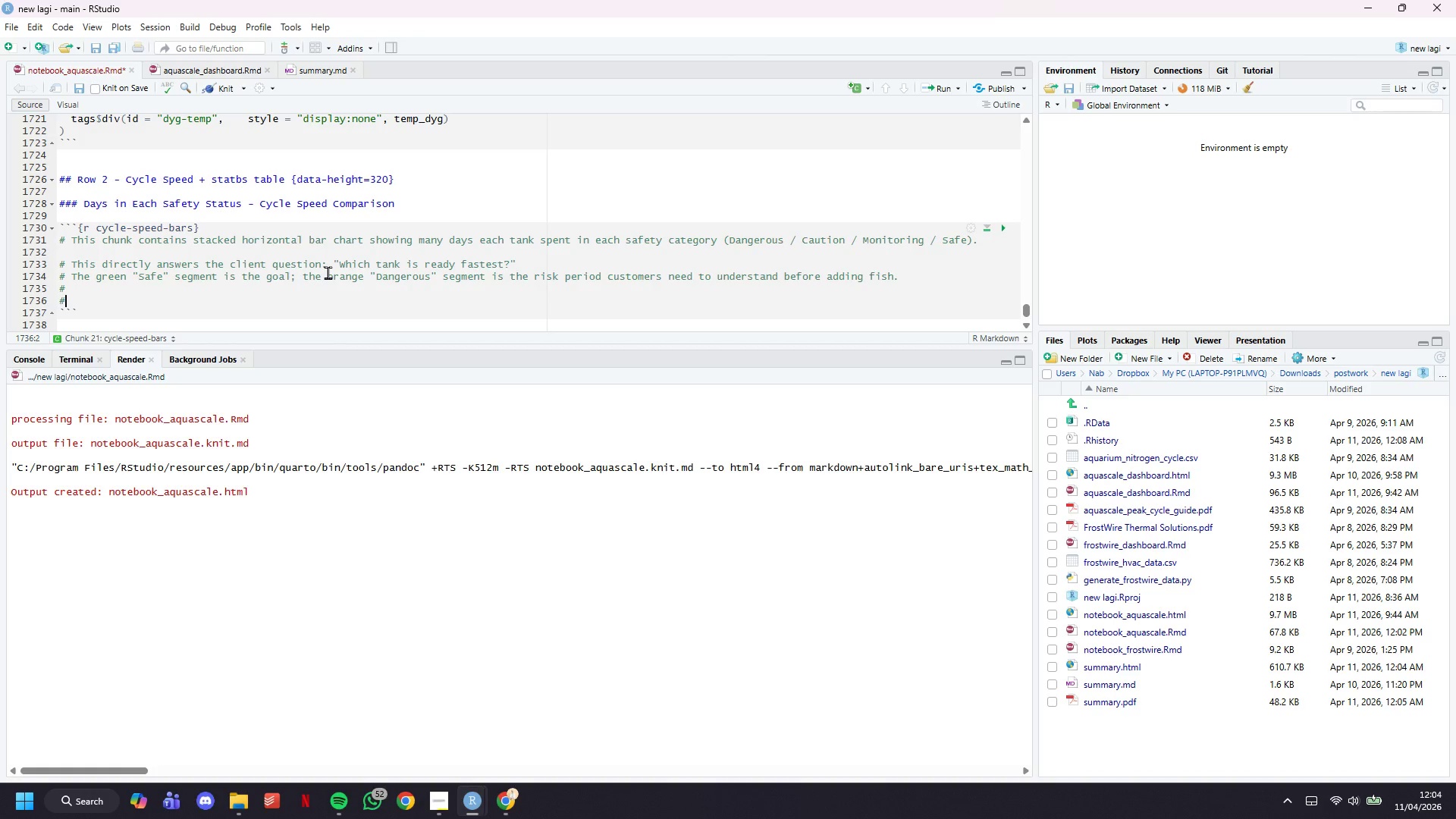 
key(ArrowRight)
 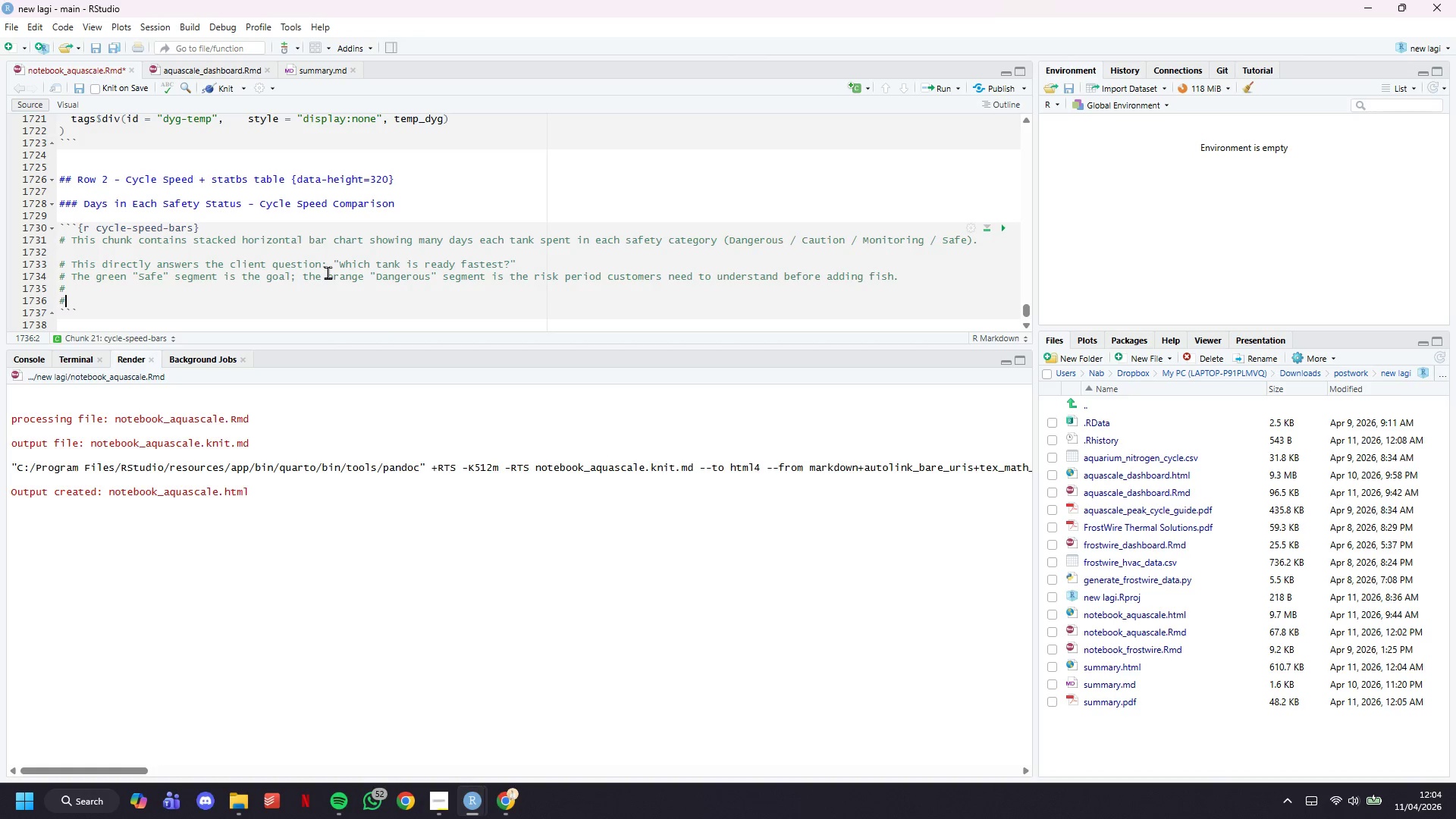 
key(Backspace)
 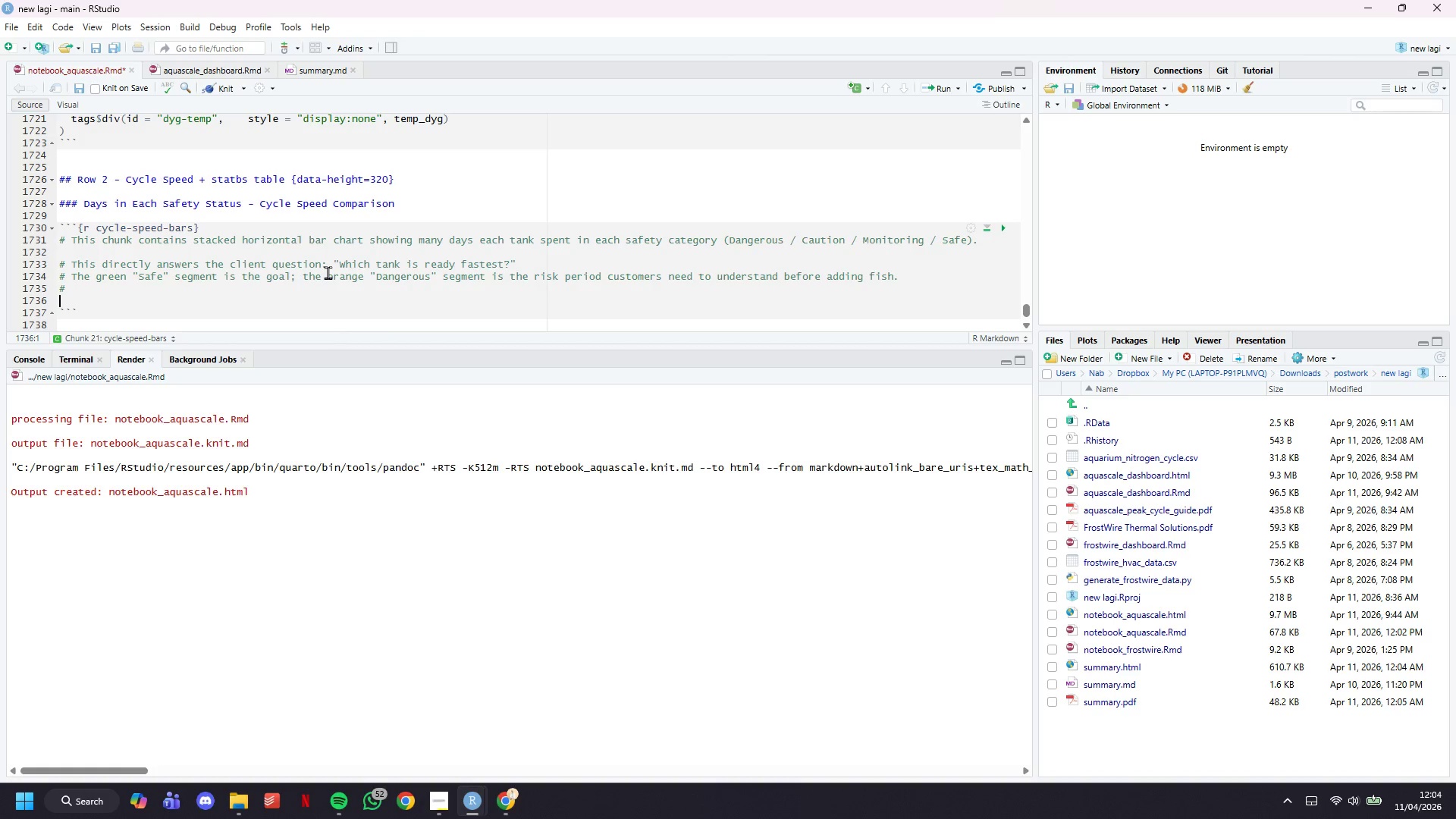 
key(Backspace)
 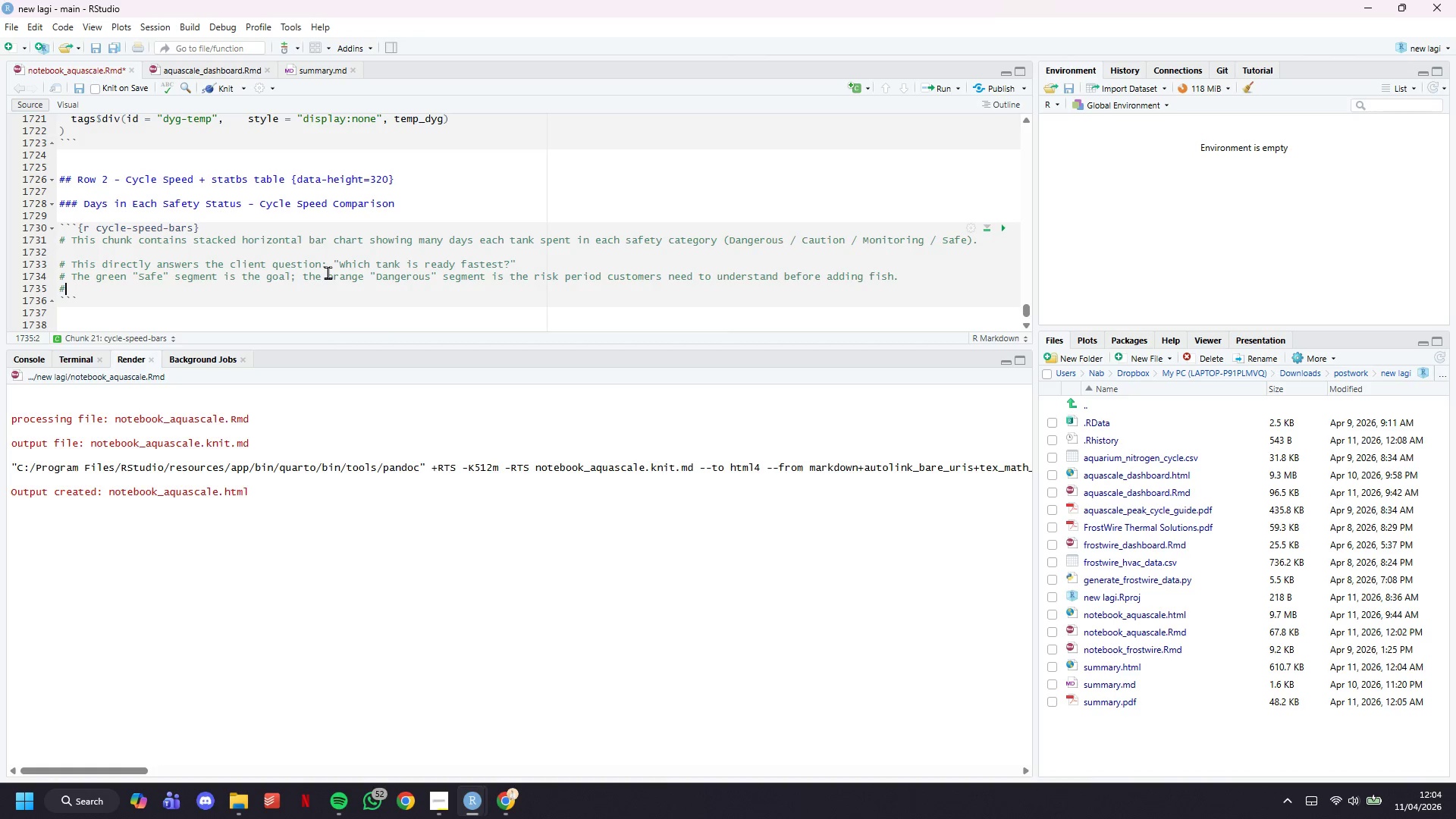 
key(Backspace)
 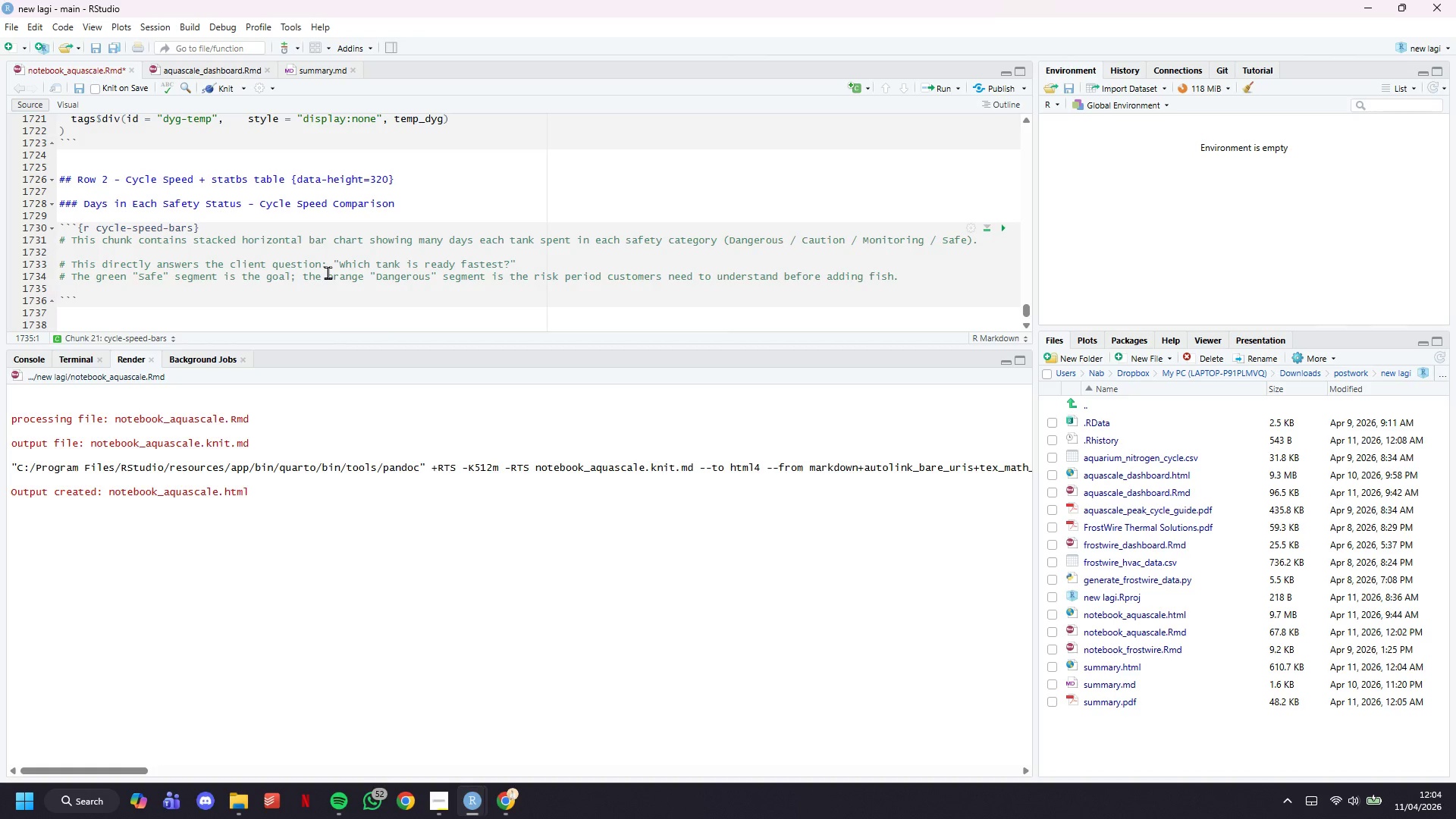 
key(ArrowDown)
 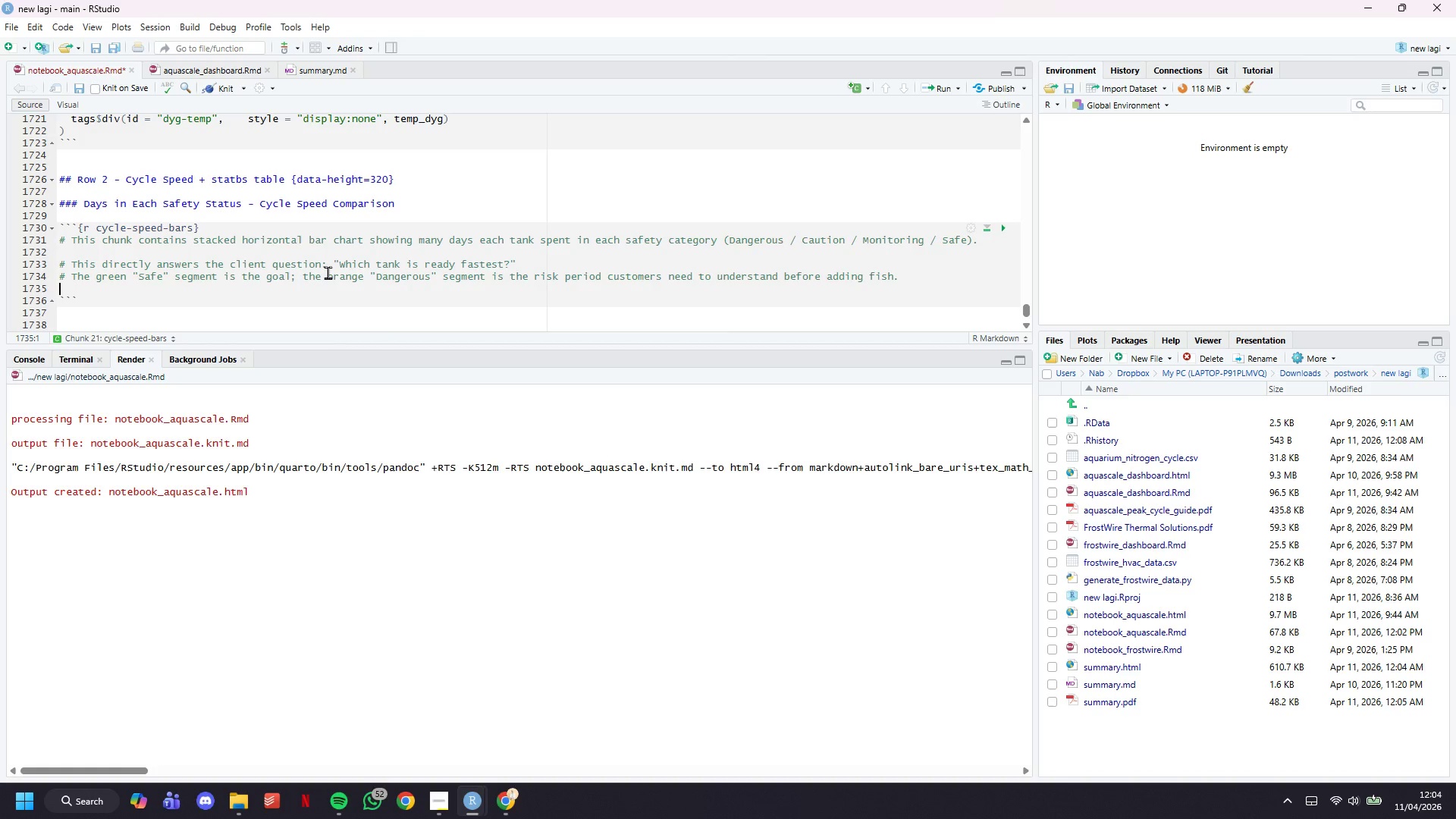 
key(ArrowUp)
 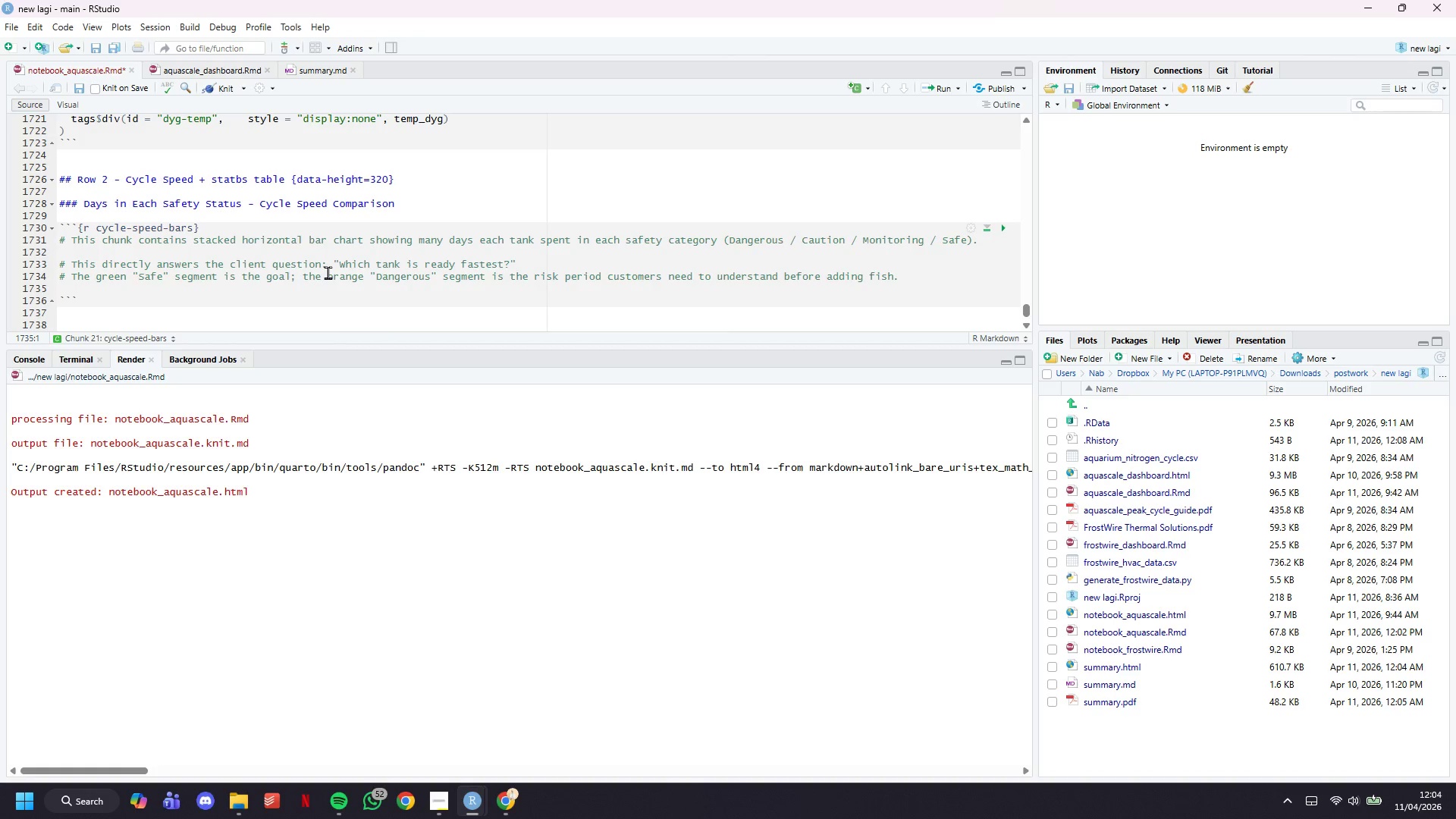 
hold_key(key=ShiftLeft, duration=0.67)
 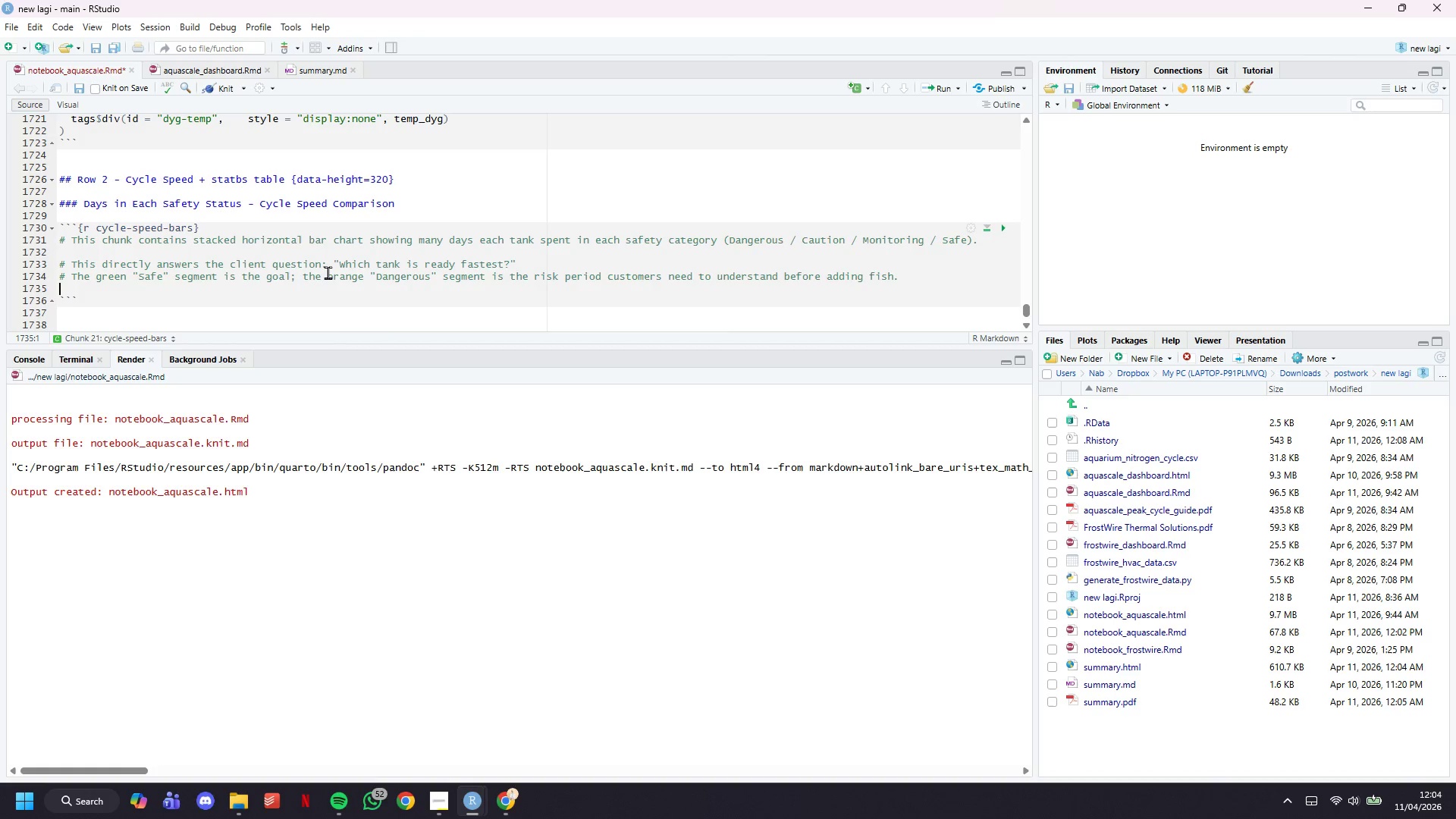 
key(Enter)
 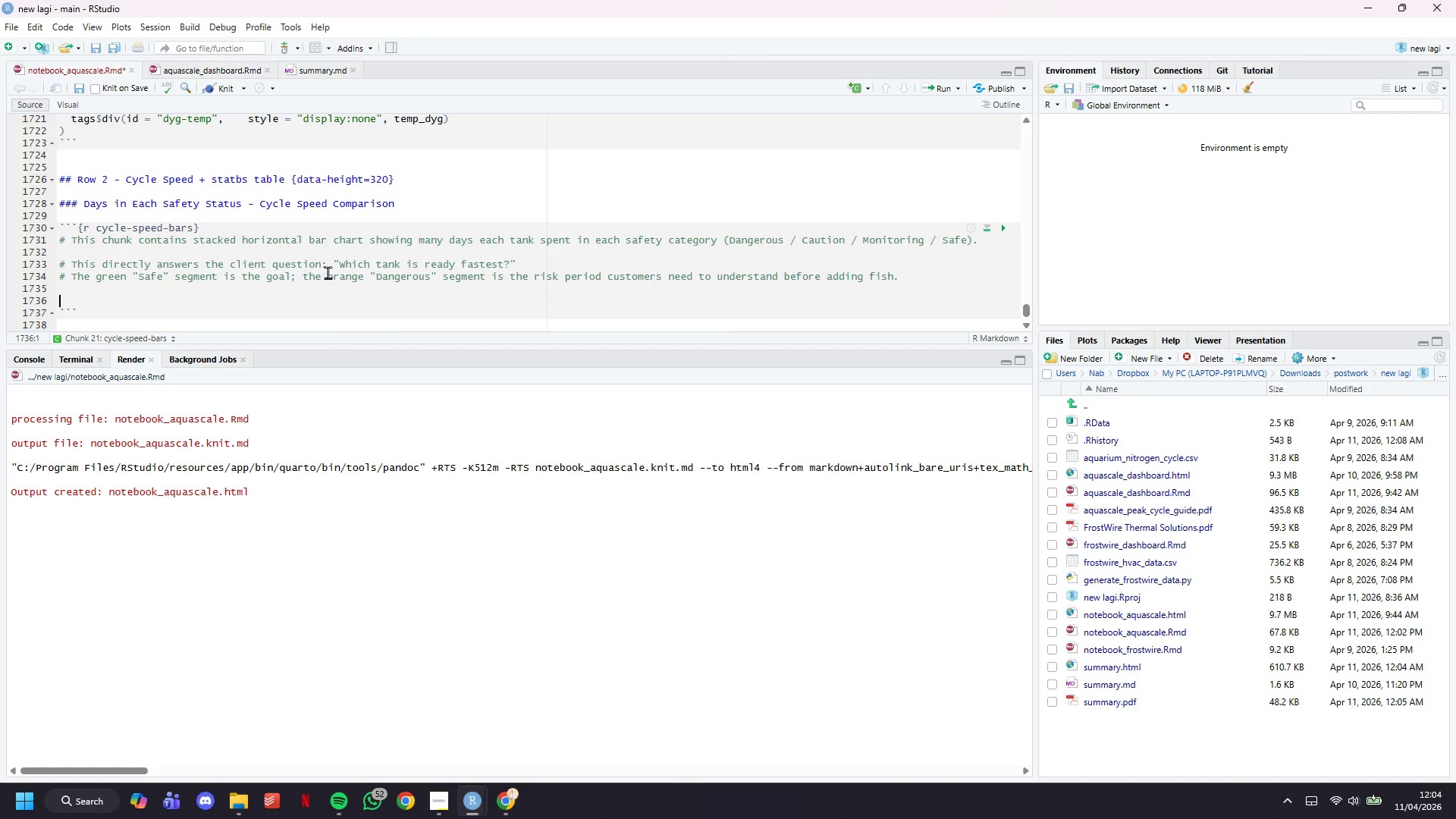 
hold_key(key=ShiftLeft, duration=1.5)
 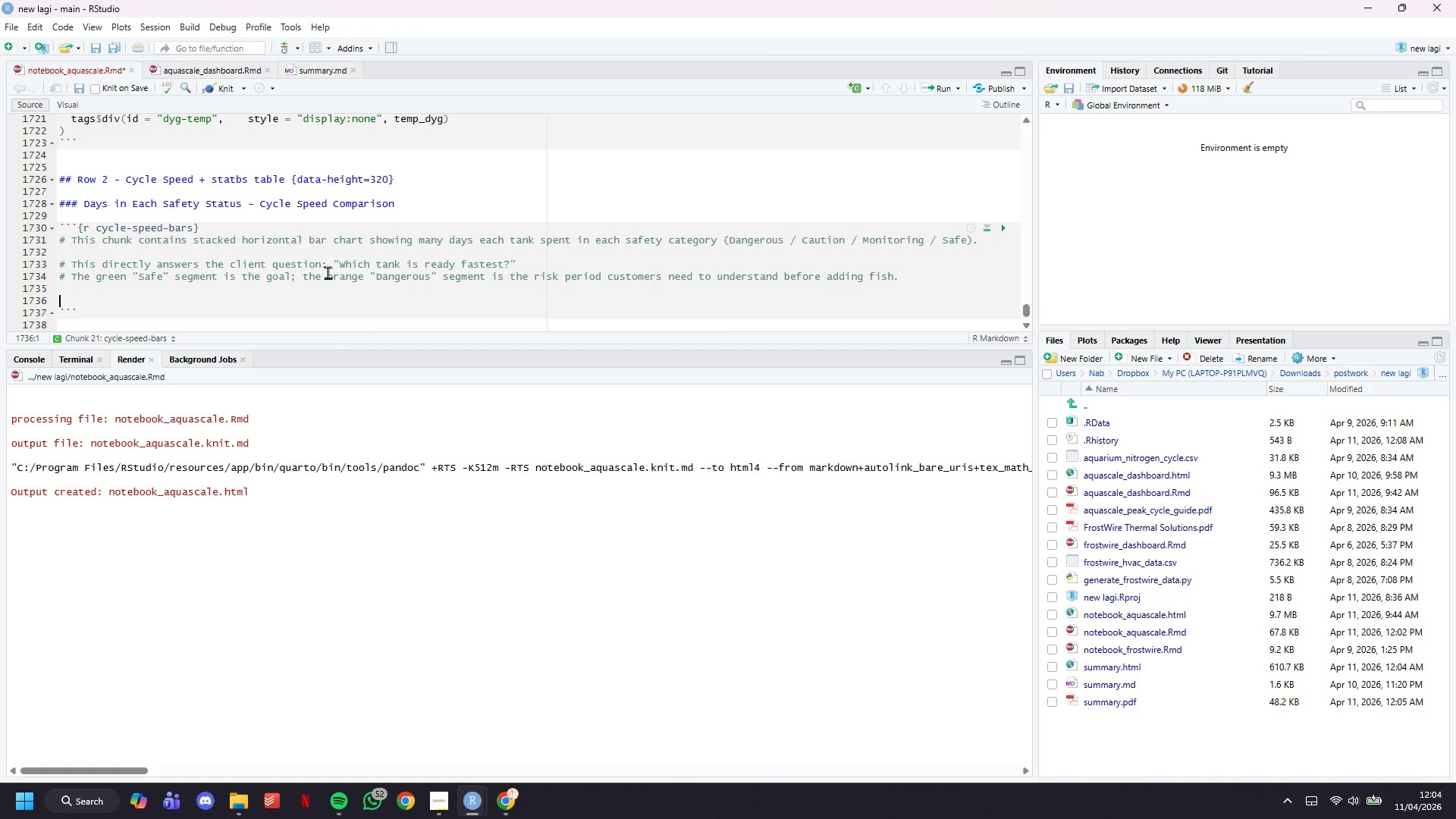 
key(Shift+3)
 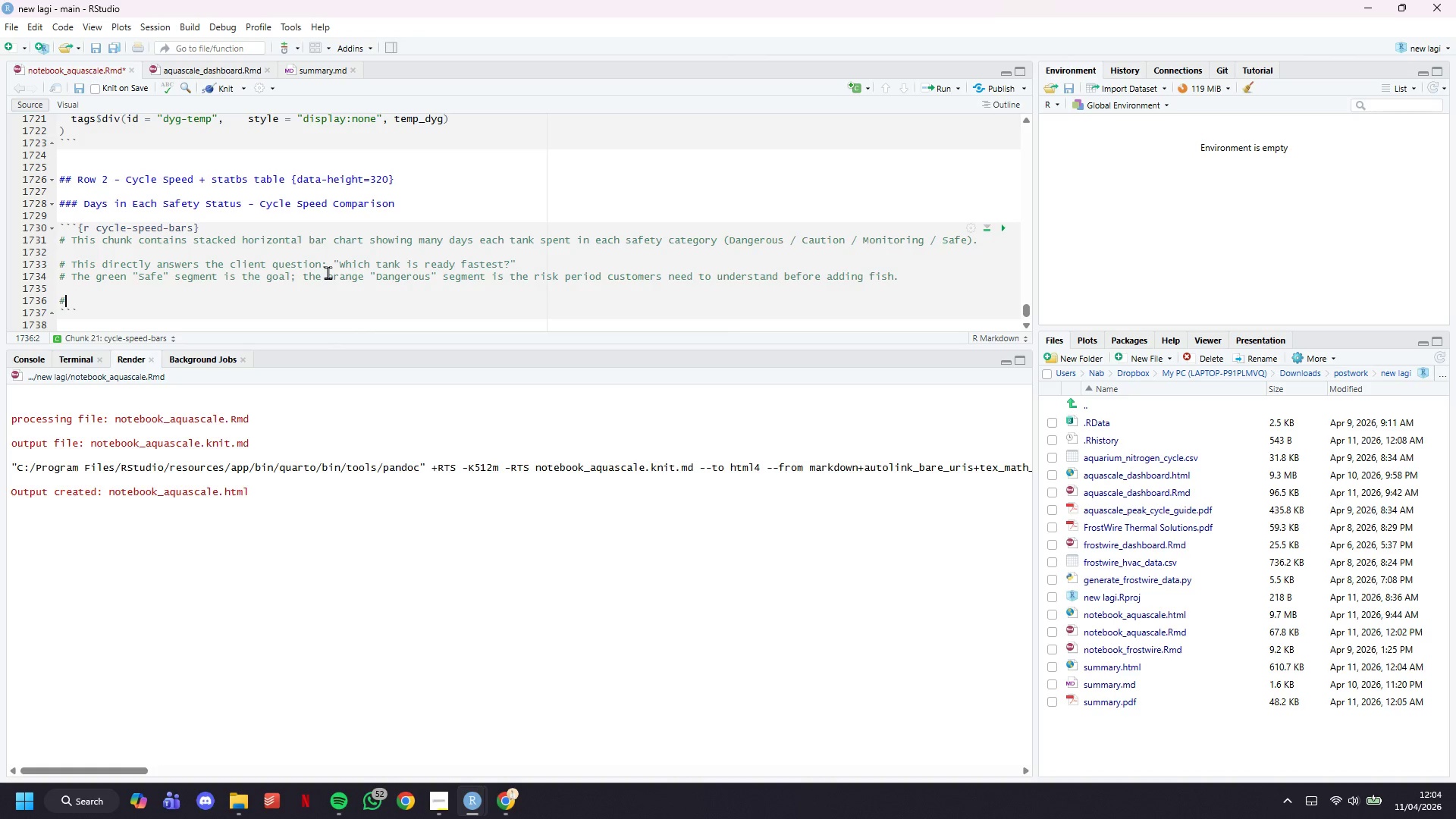 
key(Minus)
 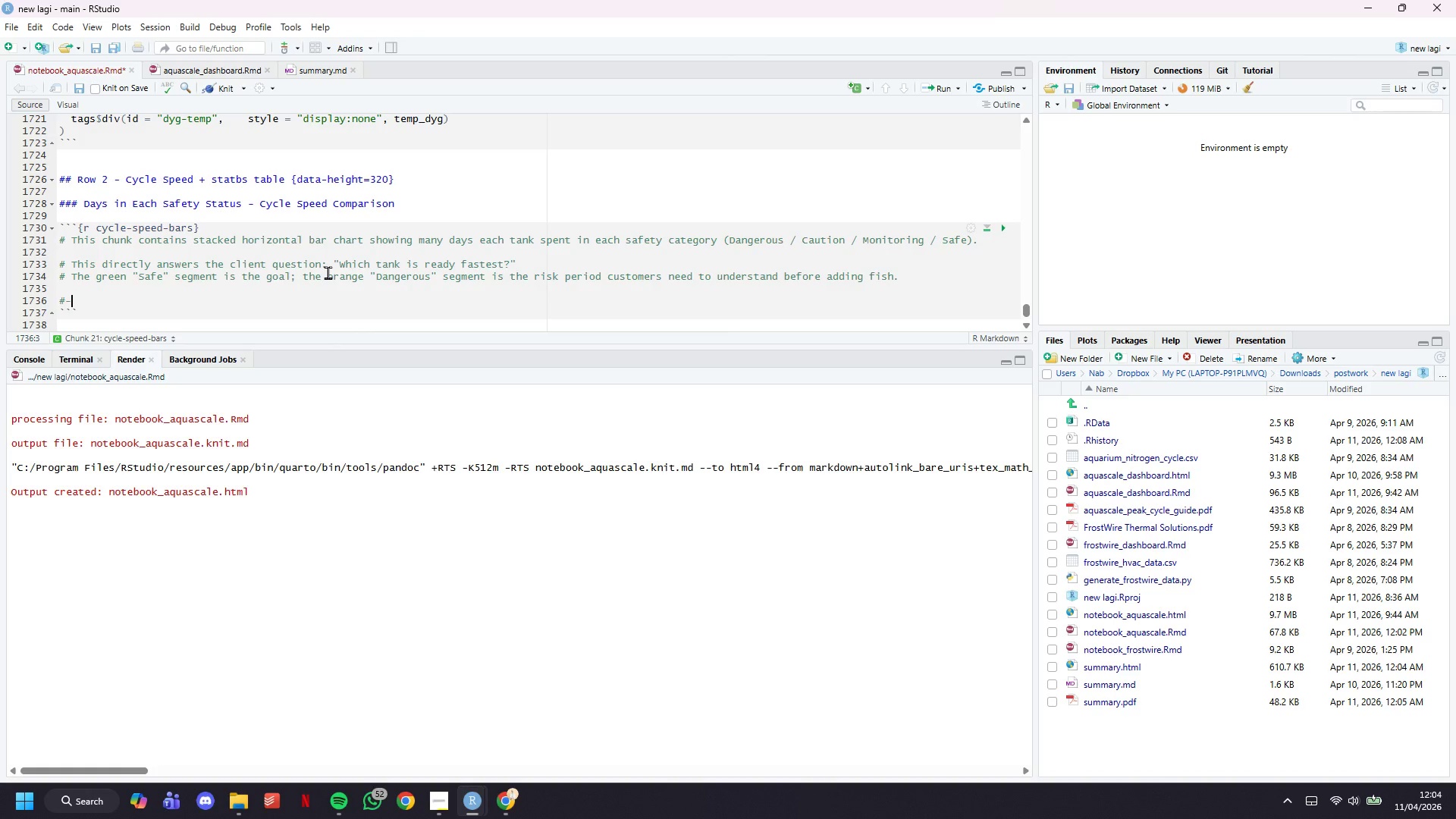 
key(Backspace)
 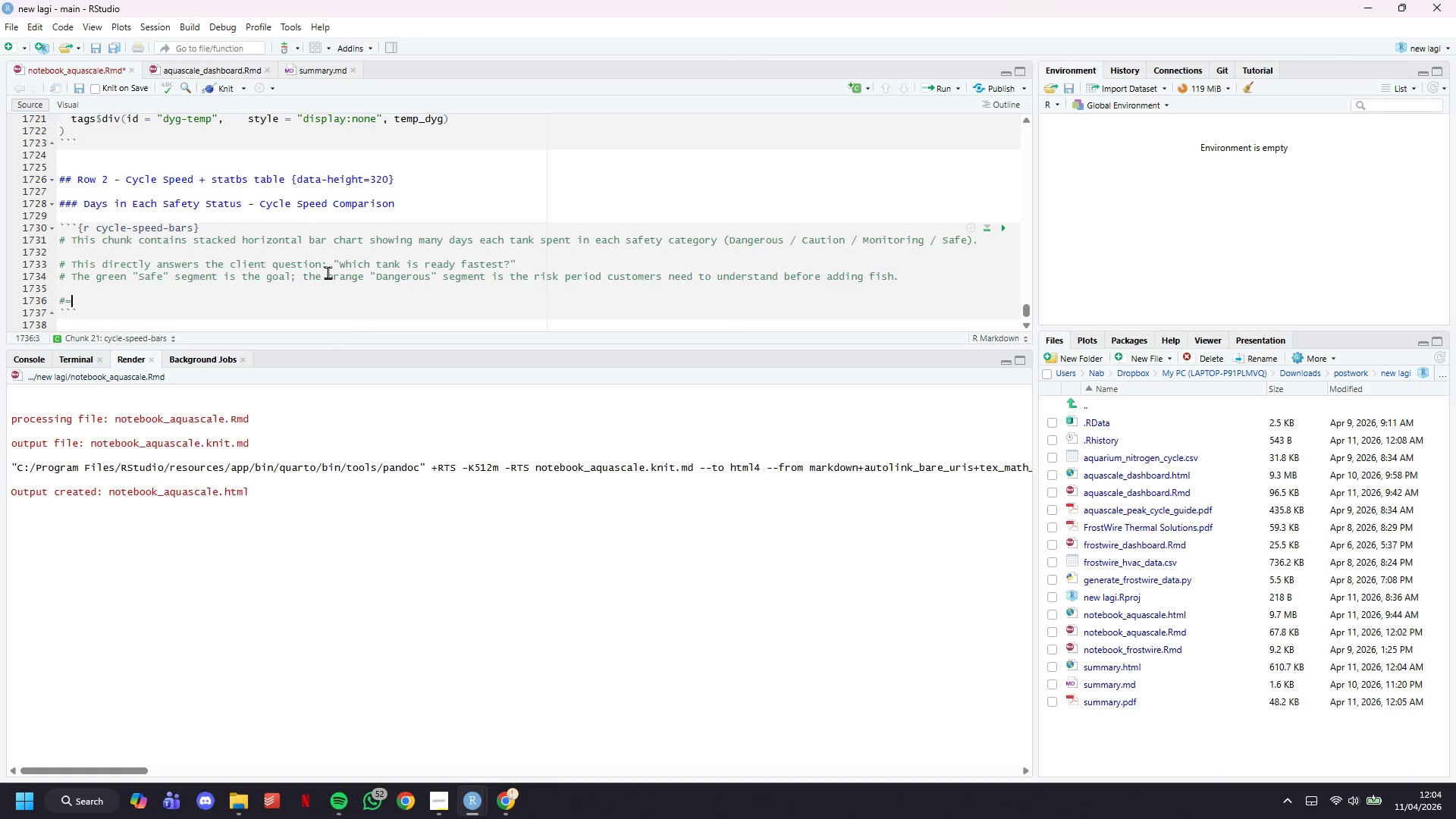 
key(Equal)
 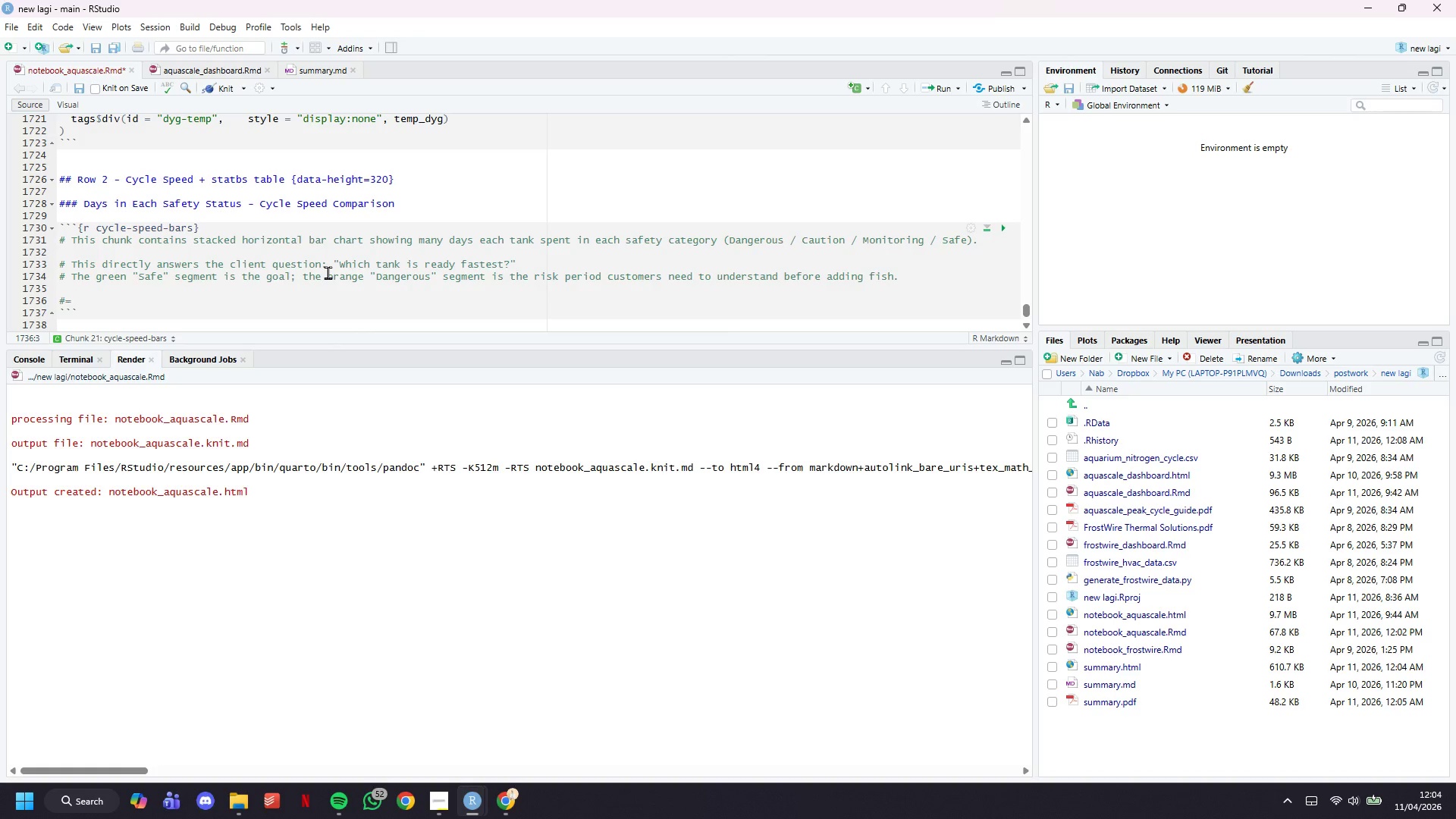 
key(Backspace)
 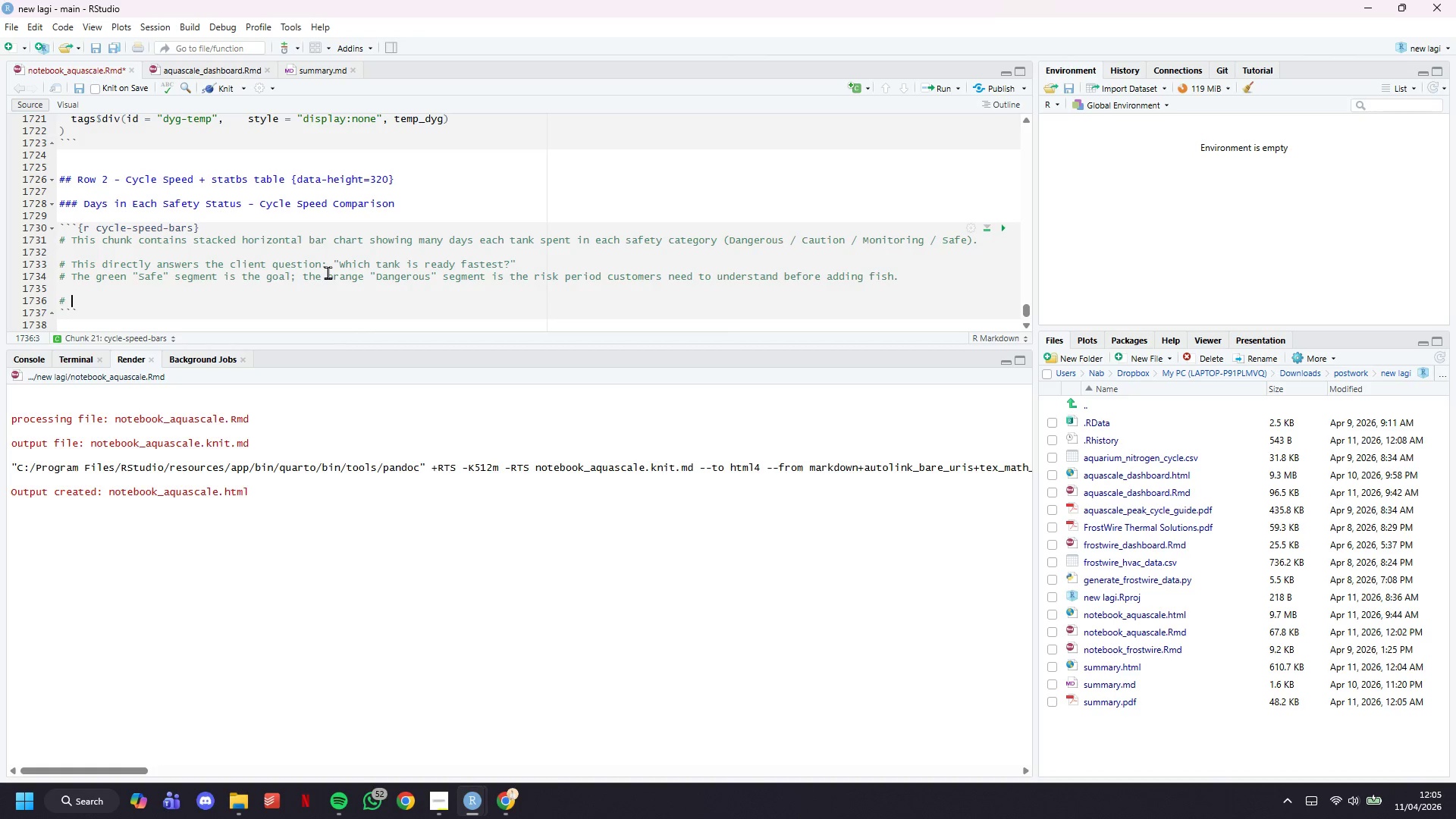 
key(Space)
 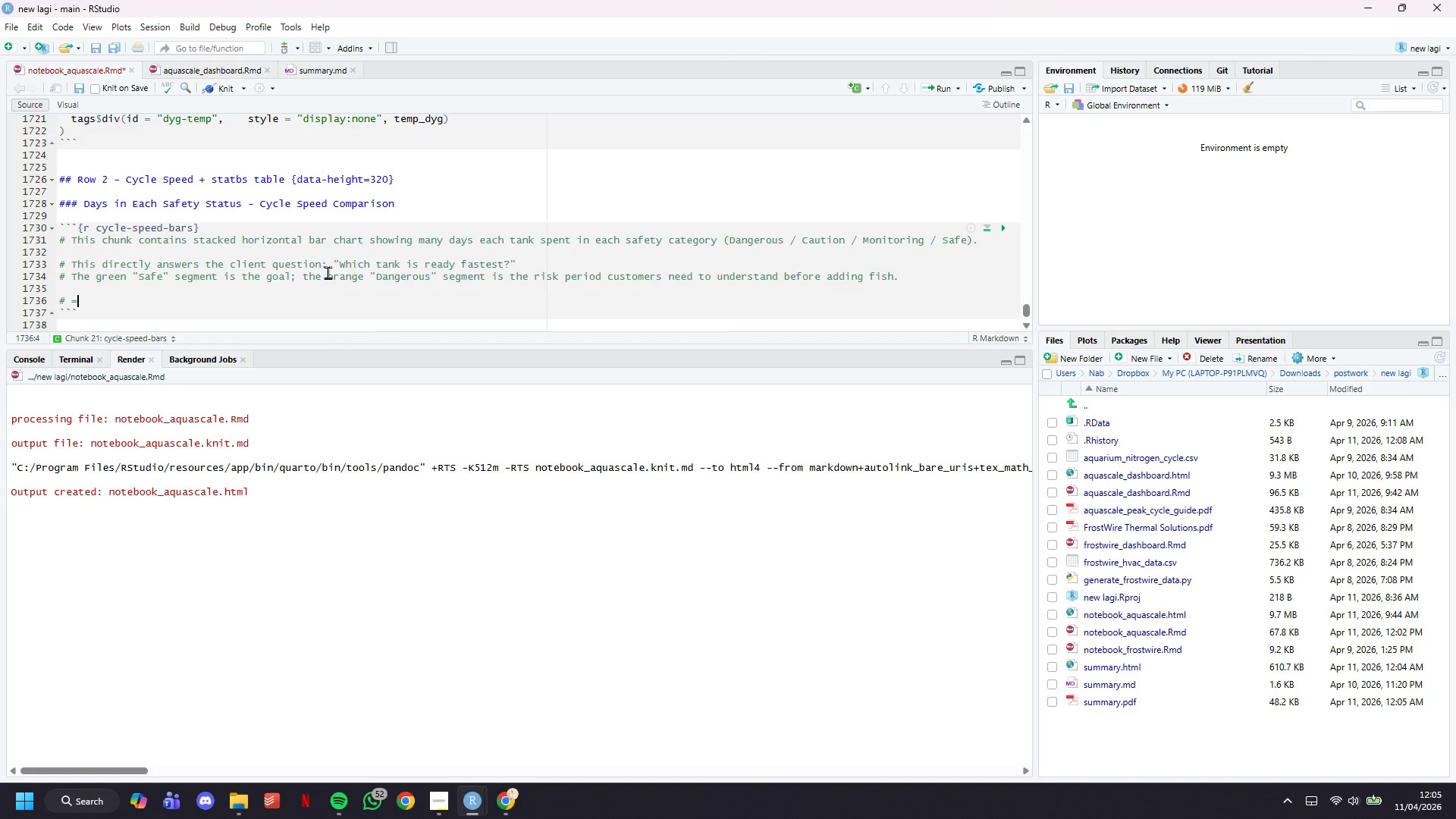 
hold_key(key=Equal, duration=1.5)
 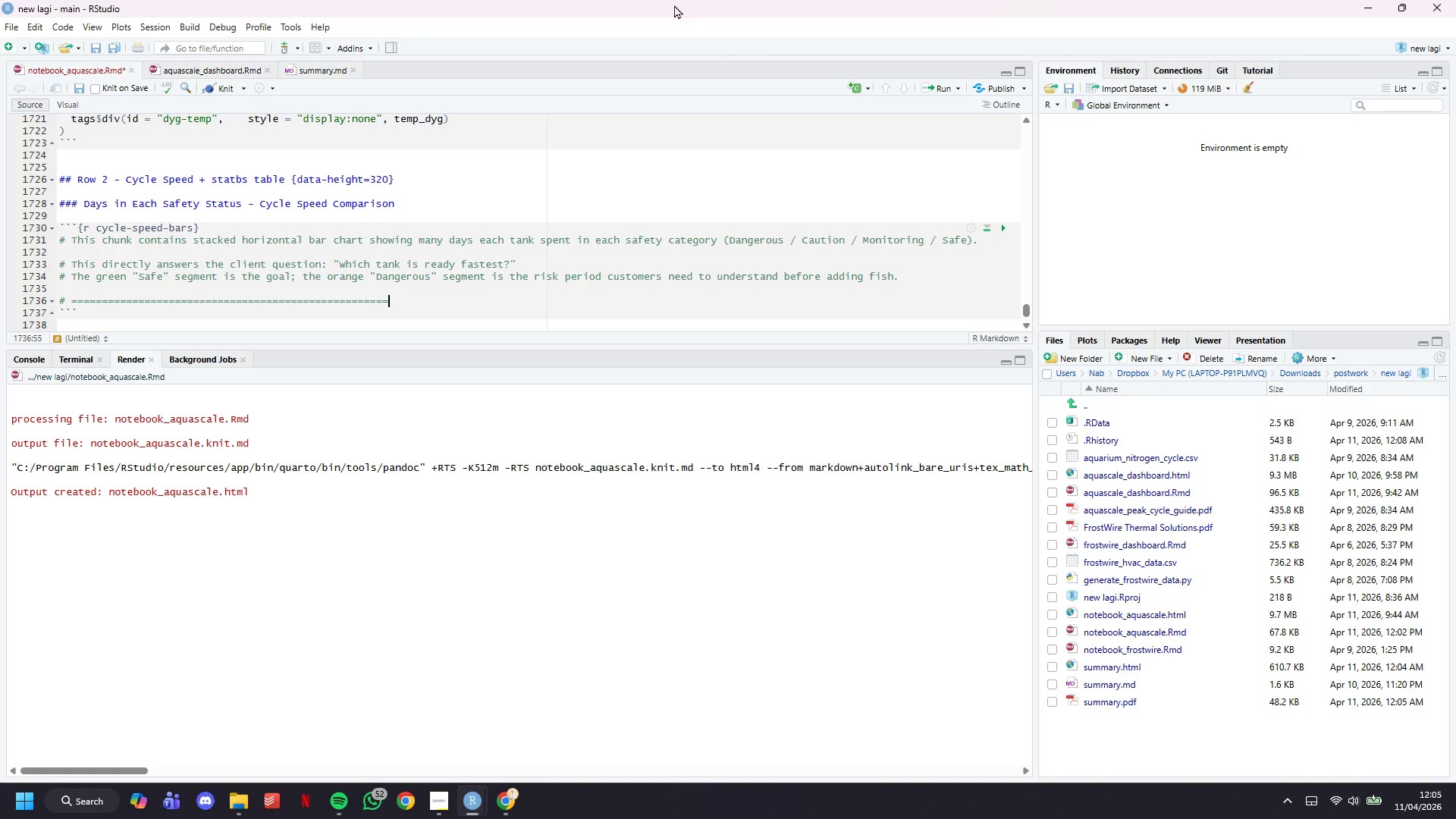 
hold_key(key=Equal, duration=1.33)
 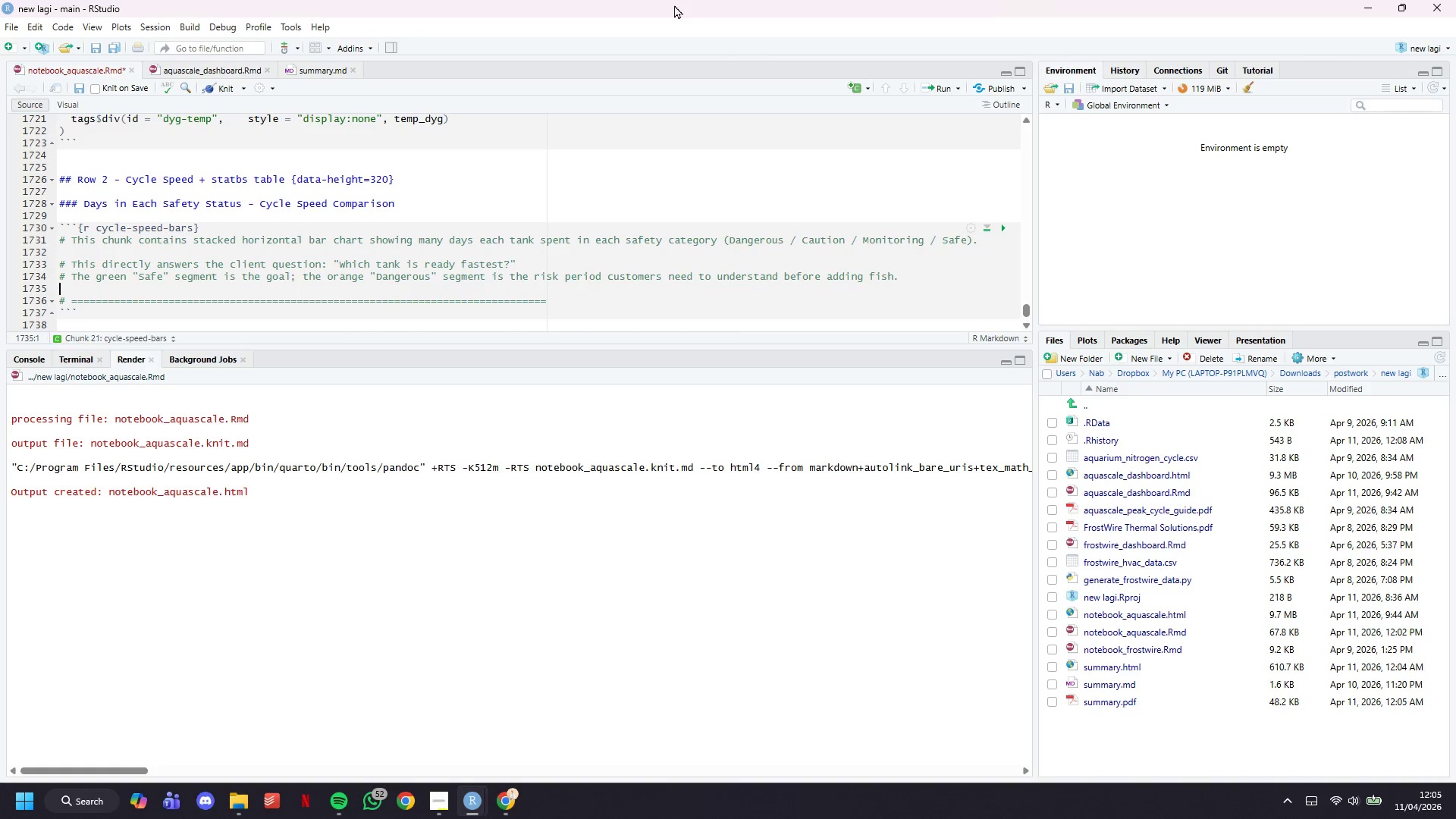 
key(ArrowUp)
 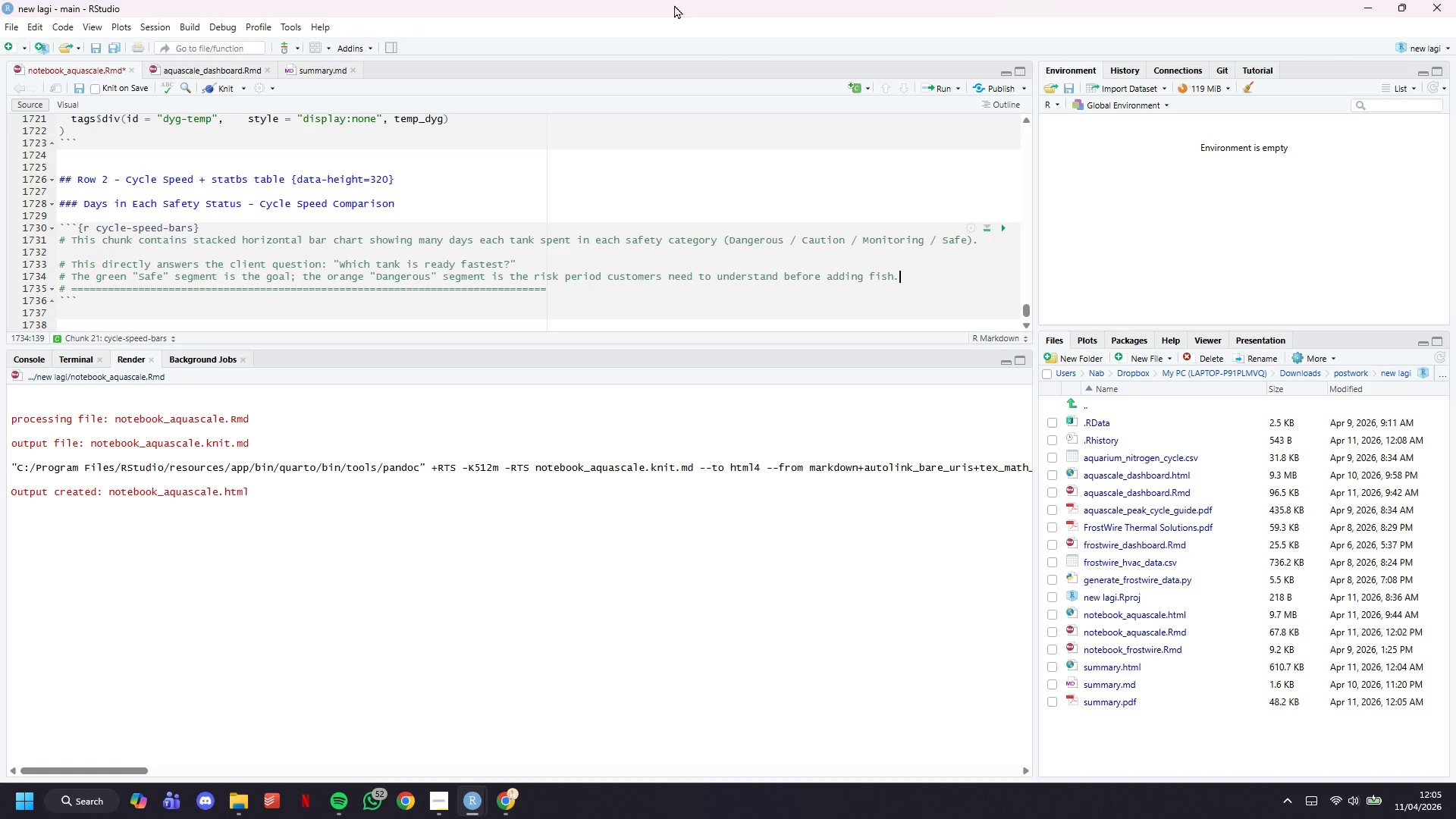 
key(Backspace)
 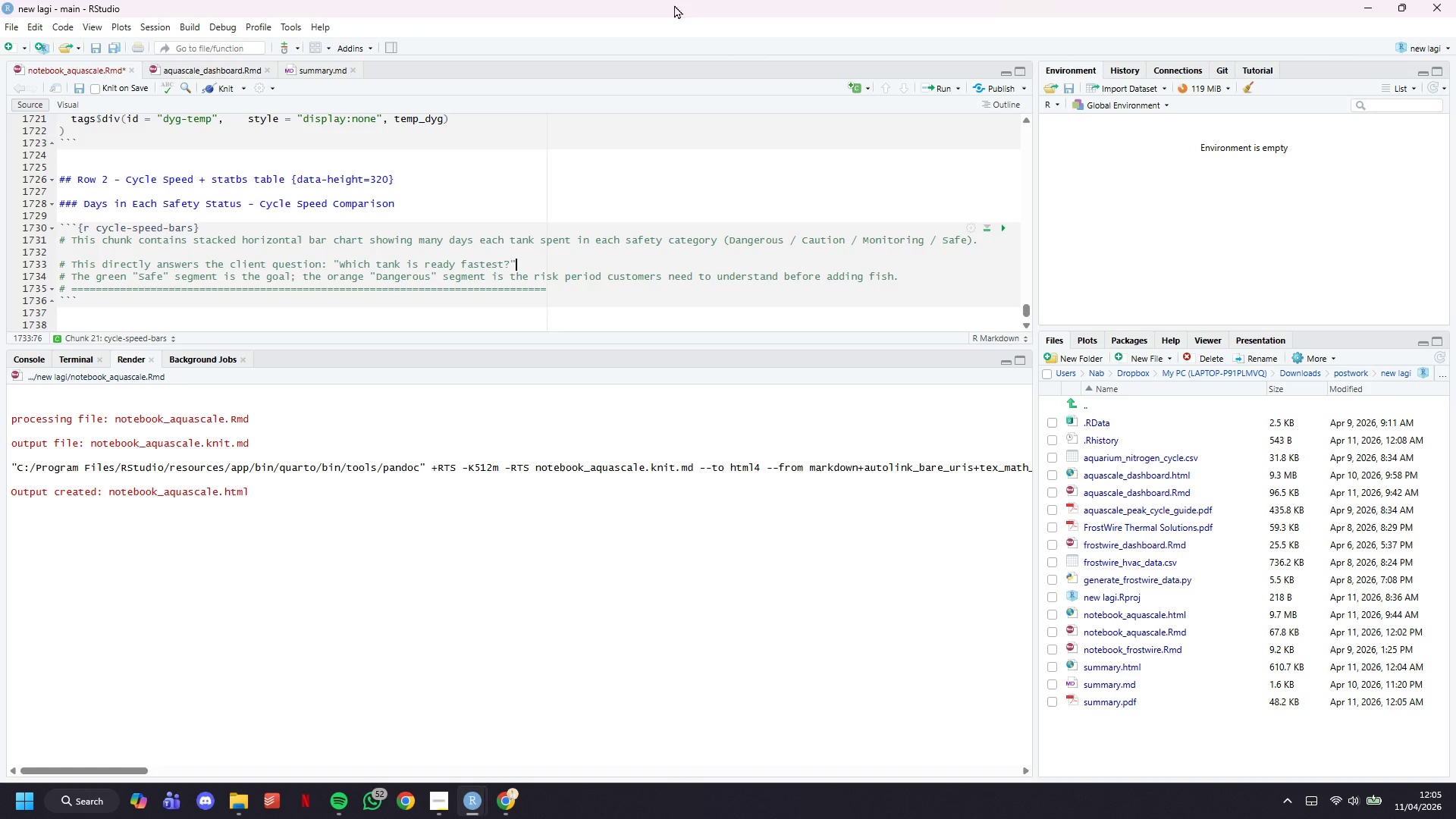 
key(ArrowUp)
 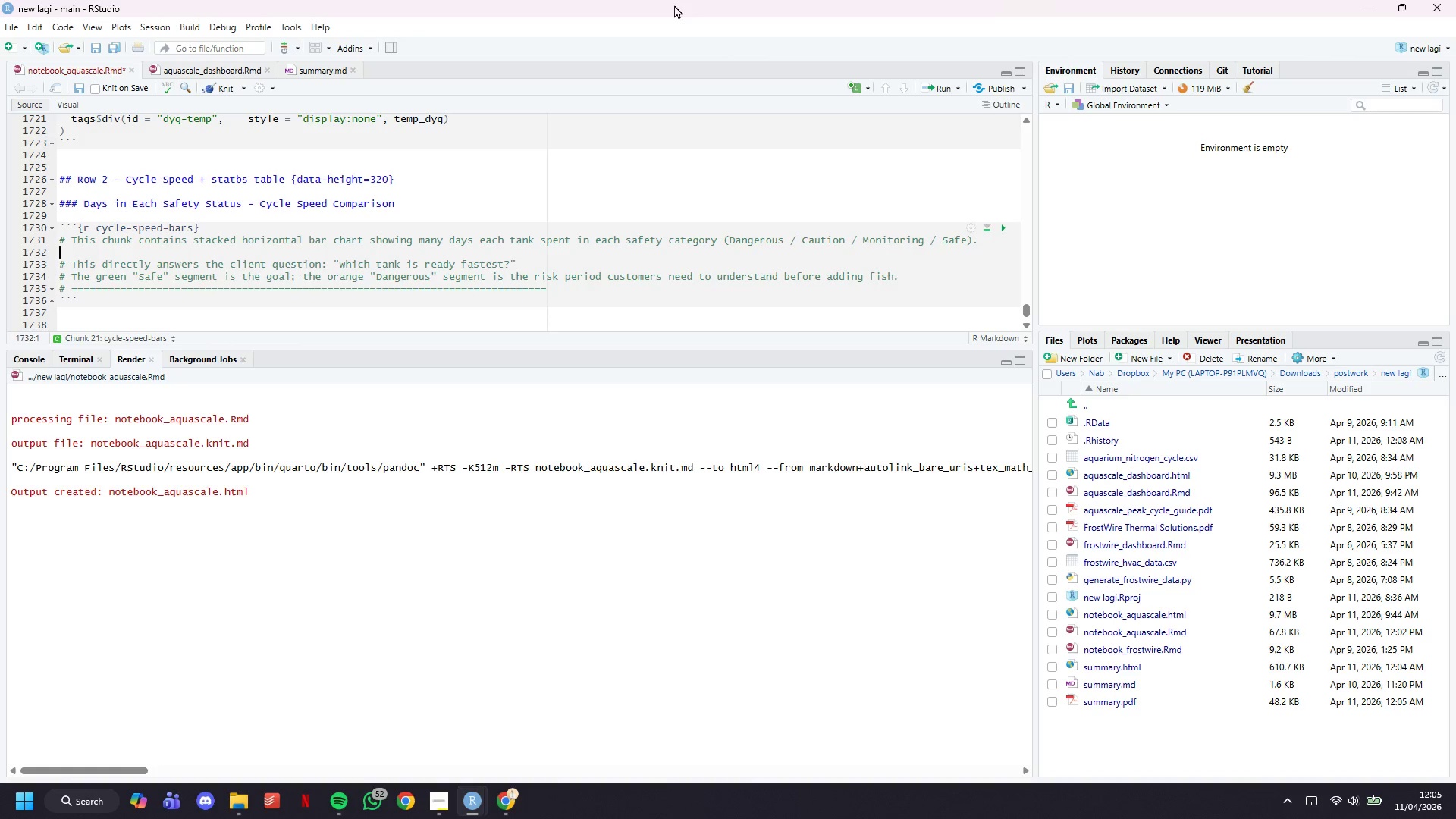 
key(ArrowUp)
 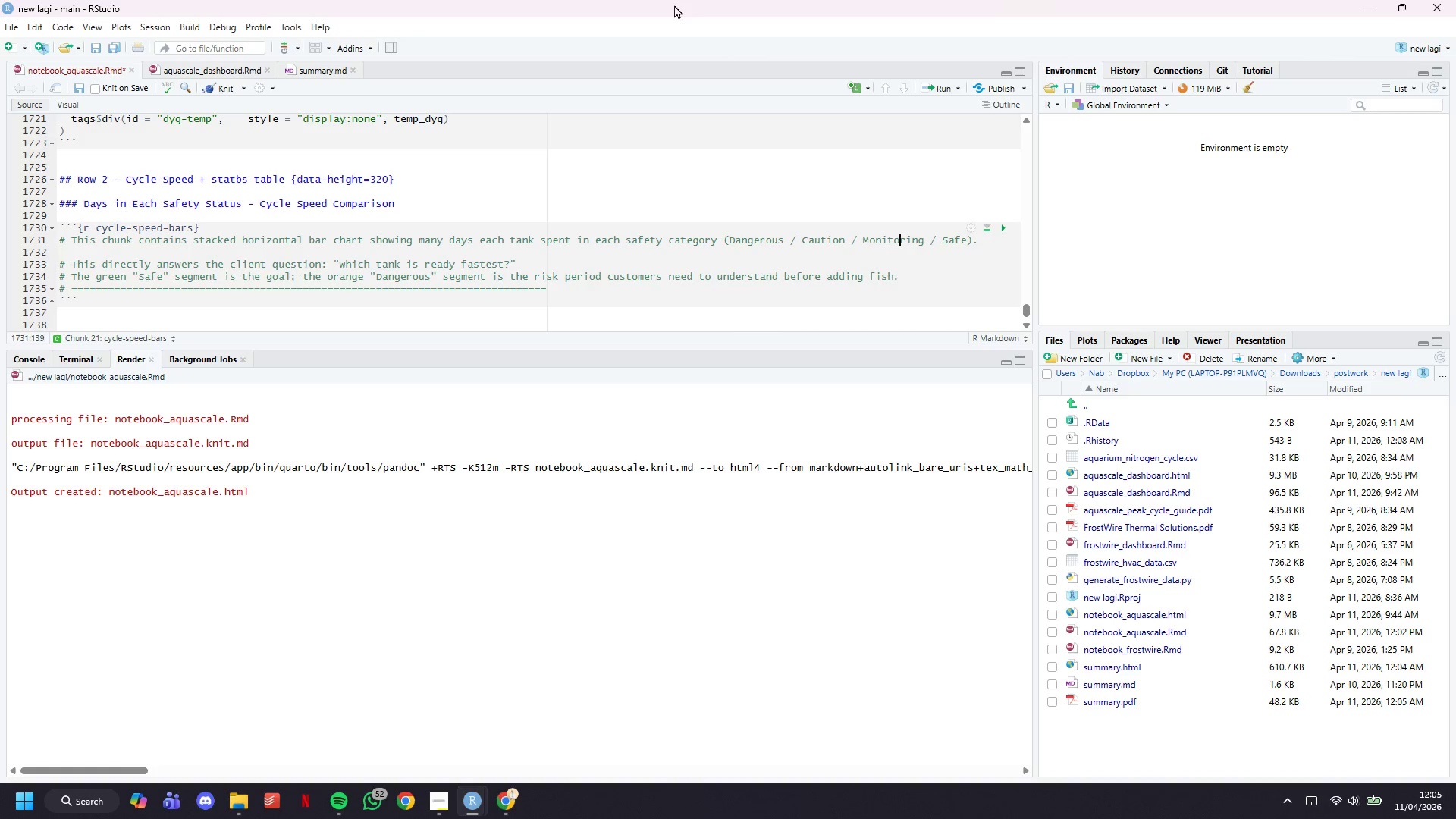 
key(ArrowUp)
 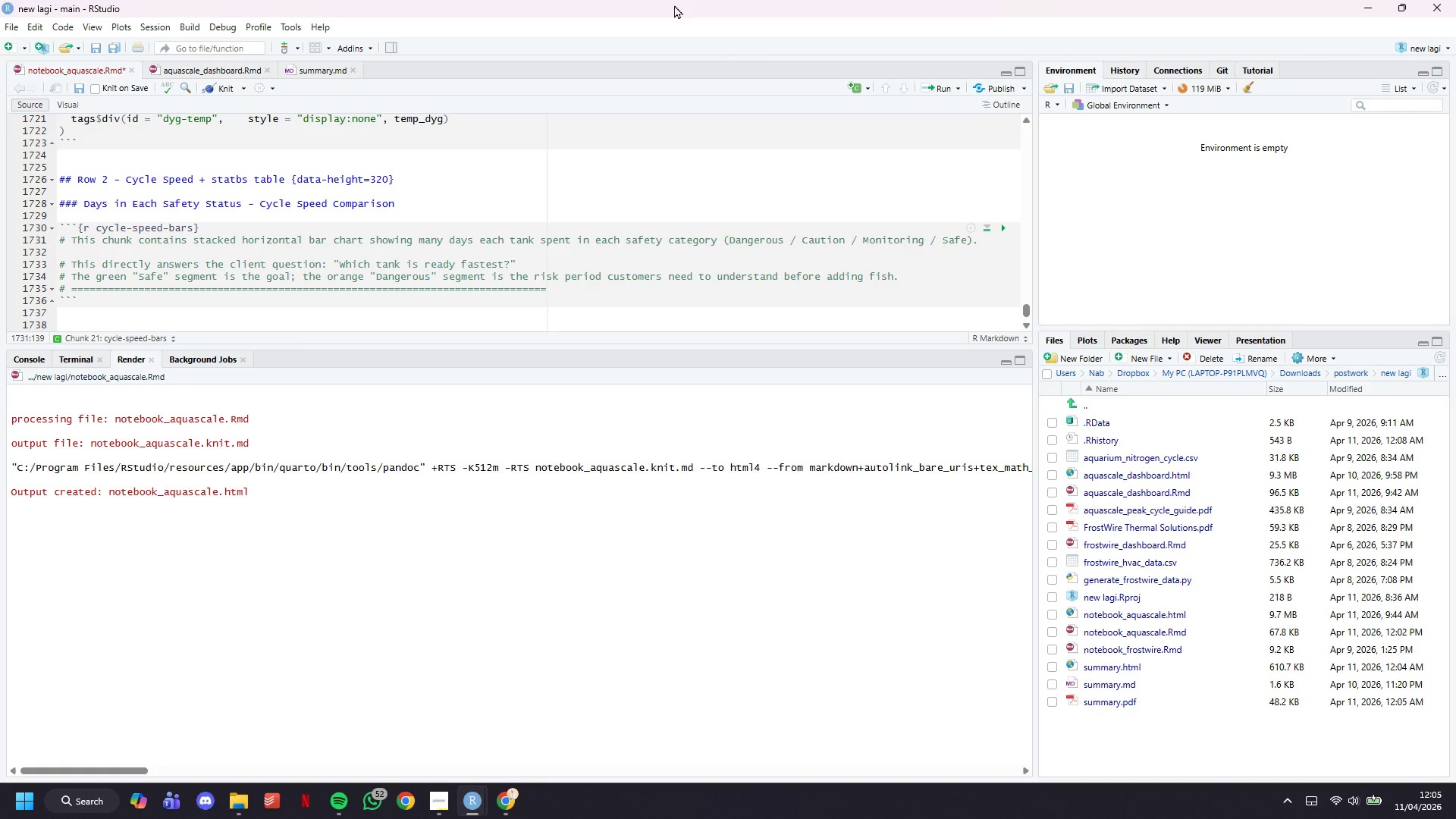 
key(ArrowUp)
 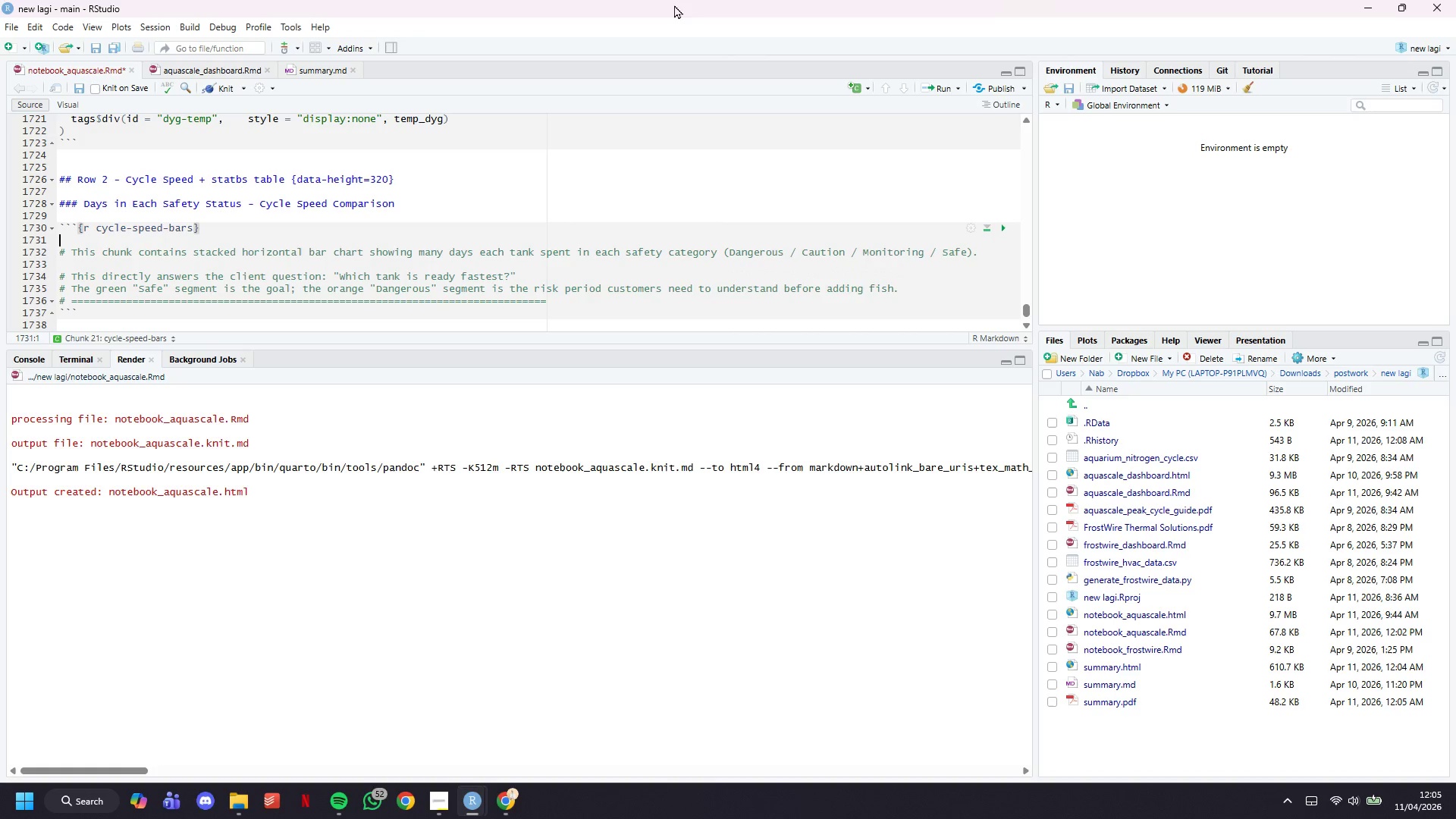 
key(Enter)
 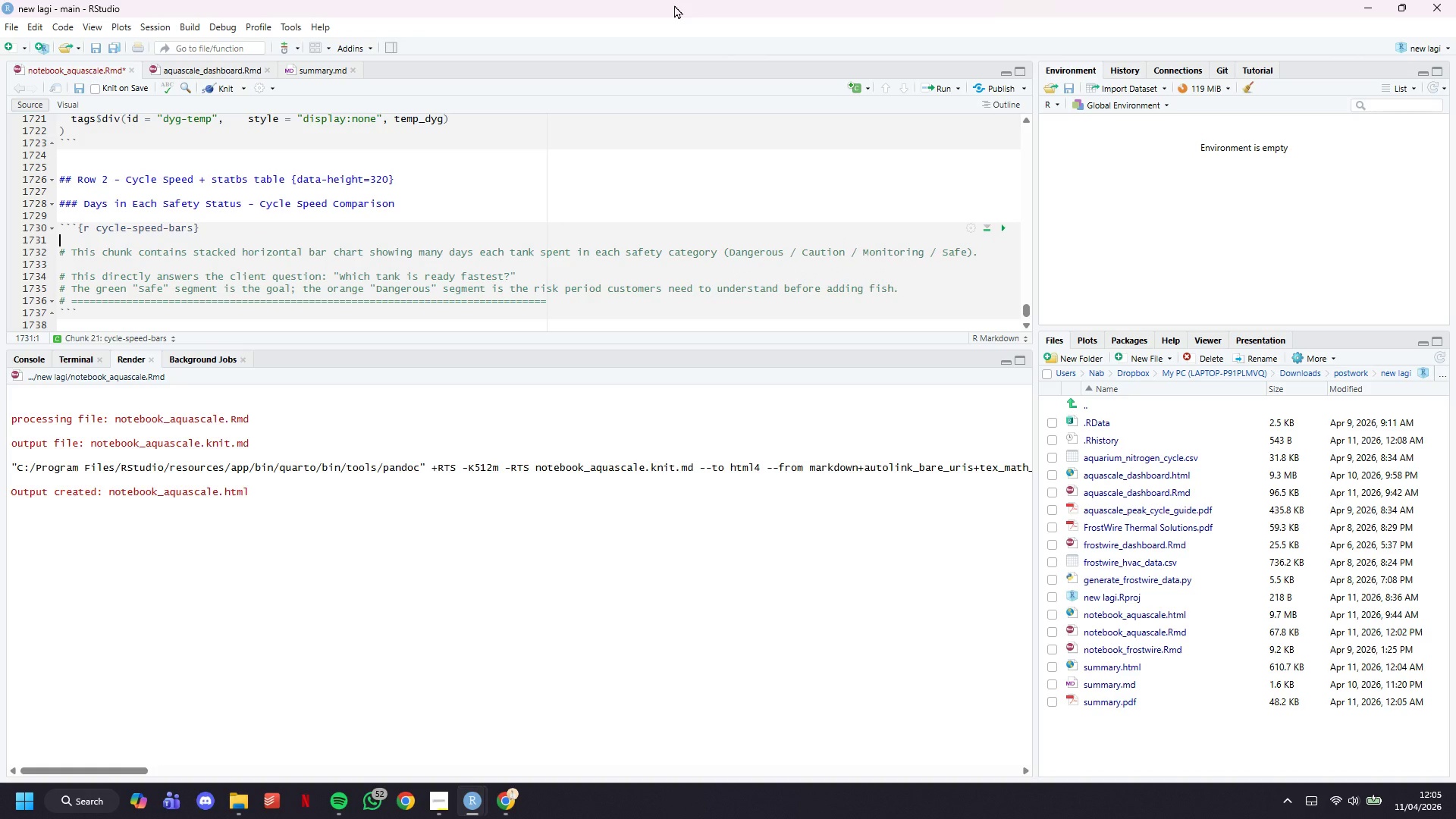 
hold_key(key=ShiftLeft, duration=1.5)
 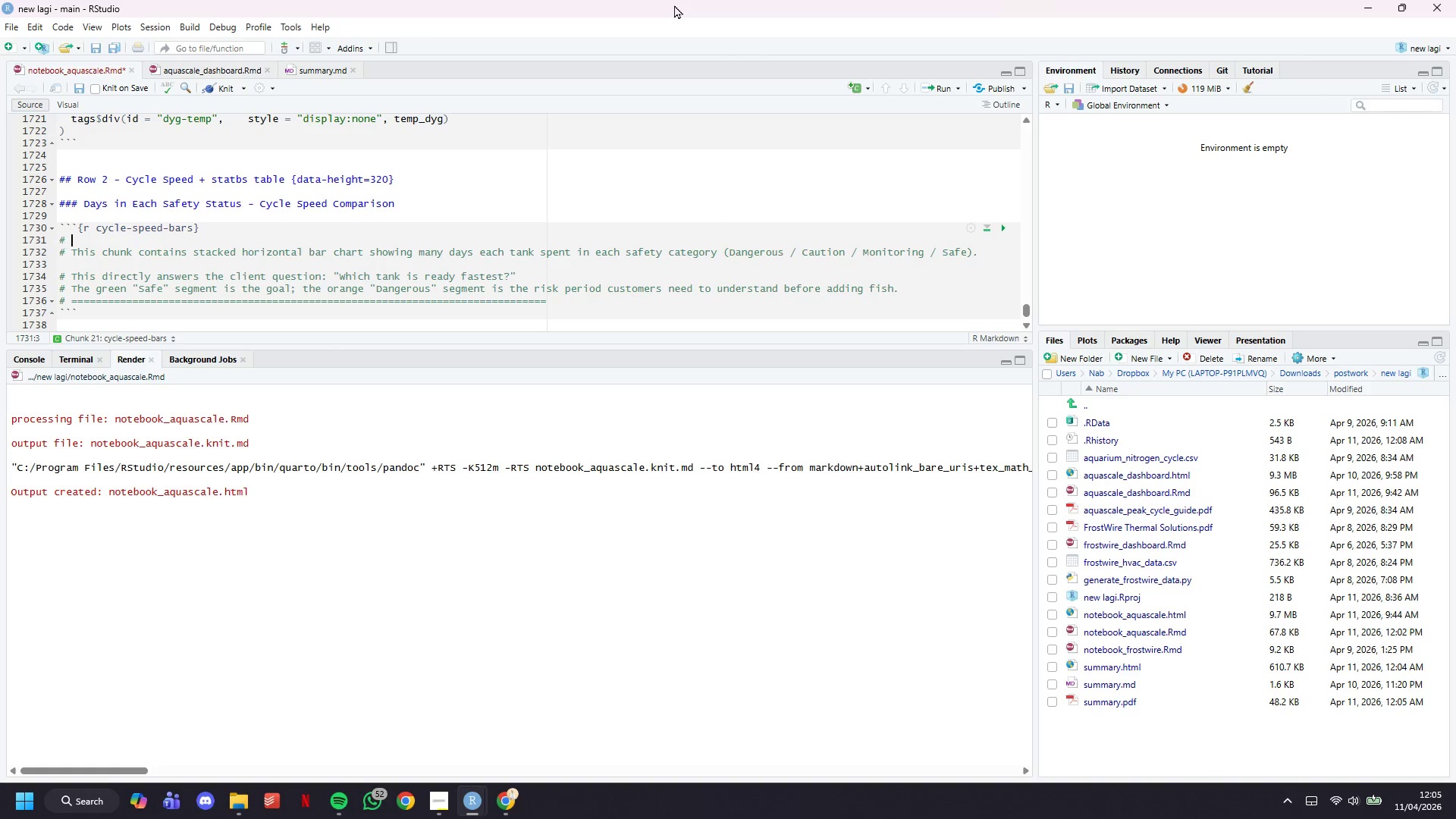 
key(Shift+3)
 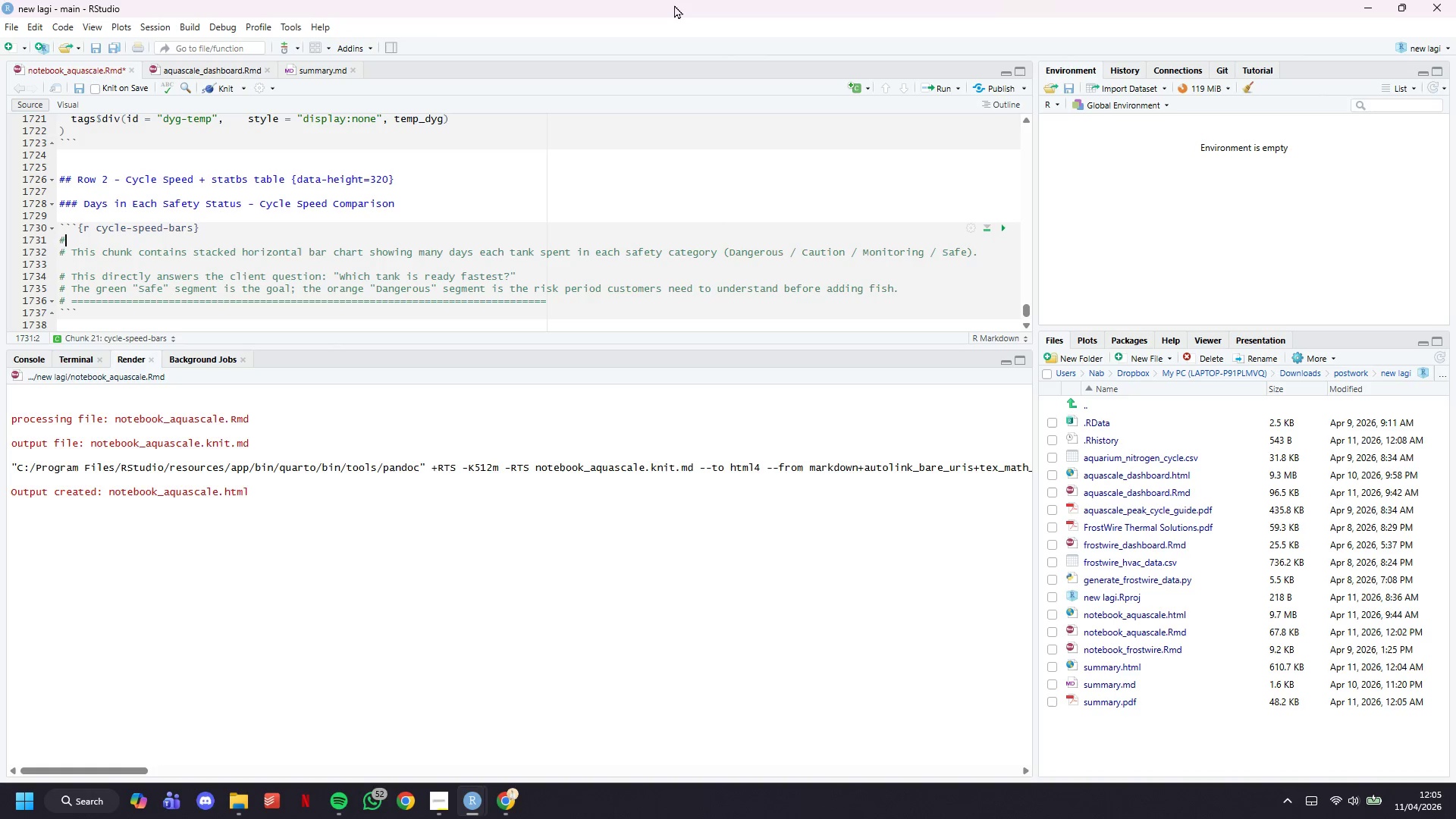 
key(Space)
 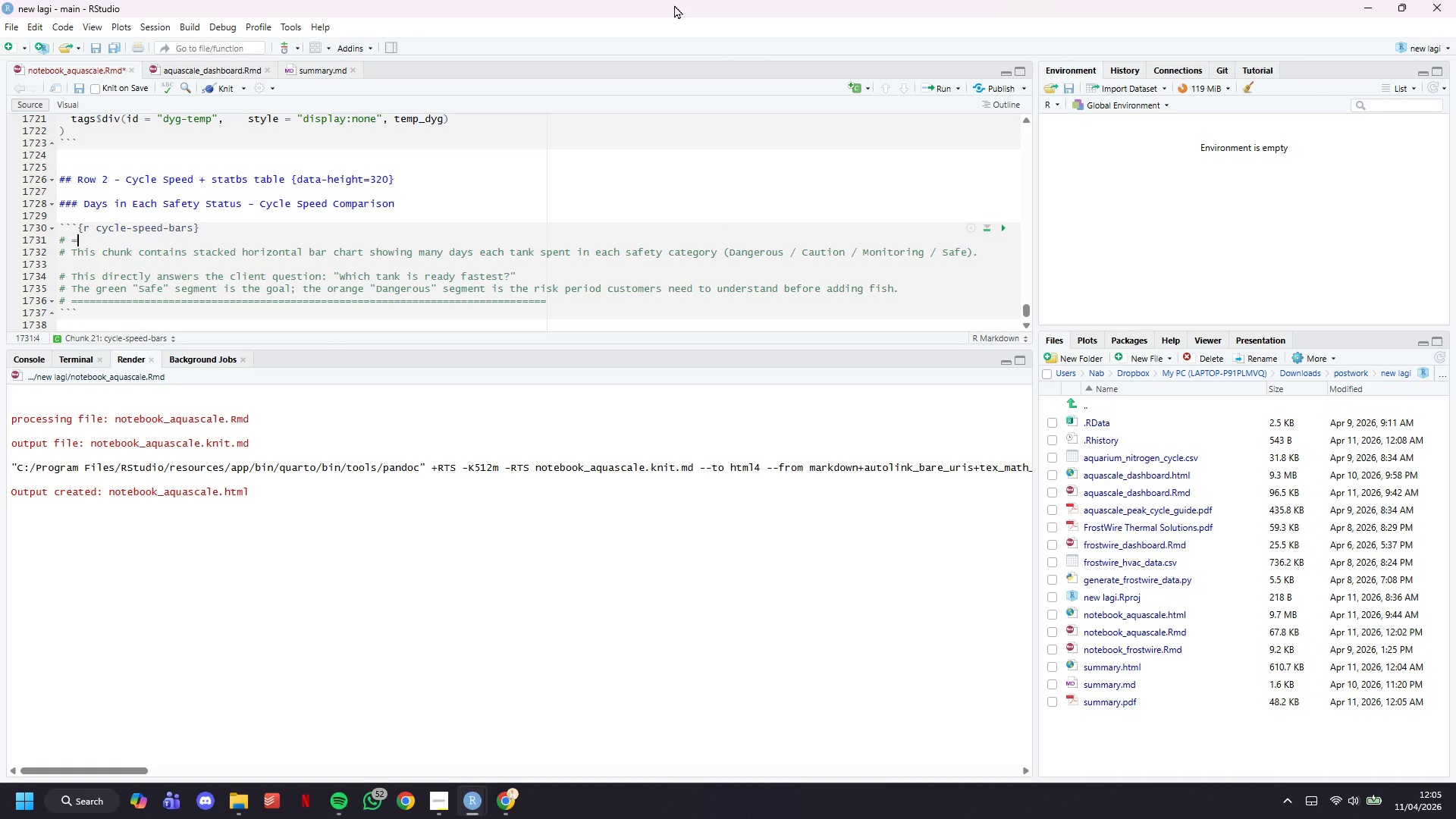 
hold_key(key=Equal, duration=1.51)
 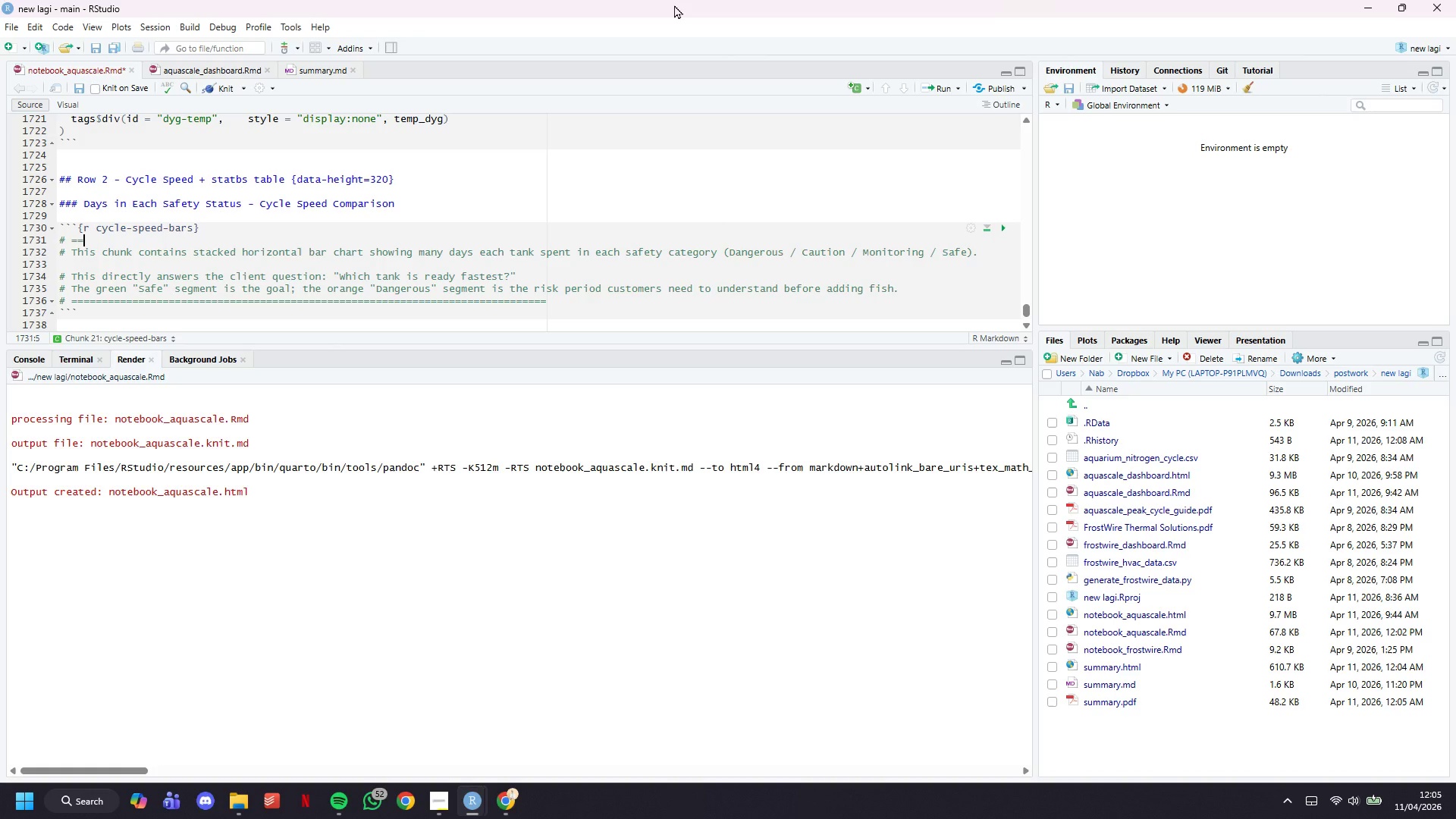 
hold_key(key=Equal, duration=0.66)
 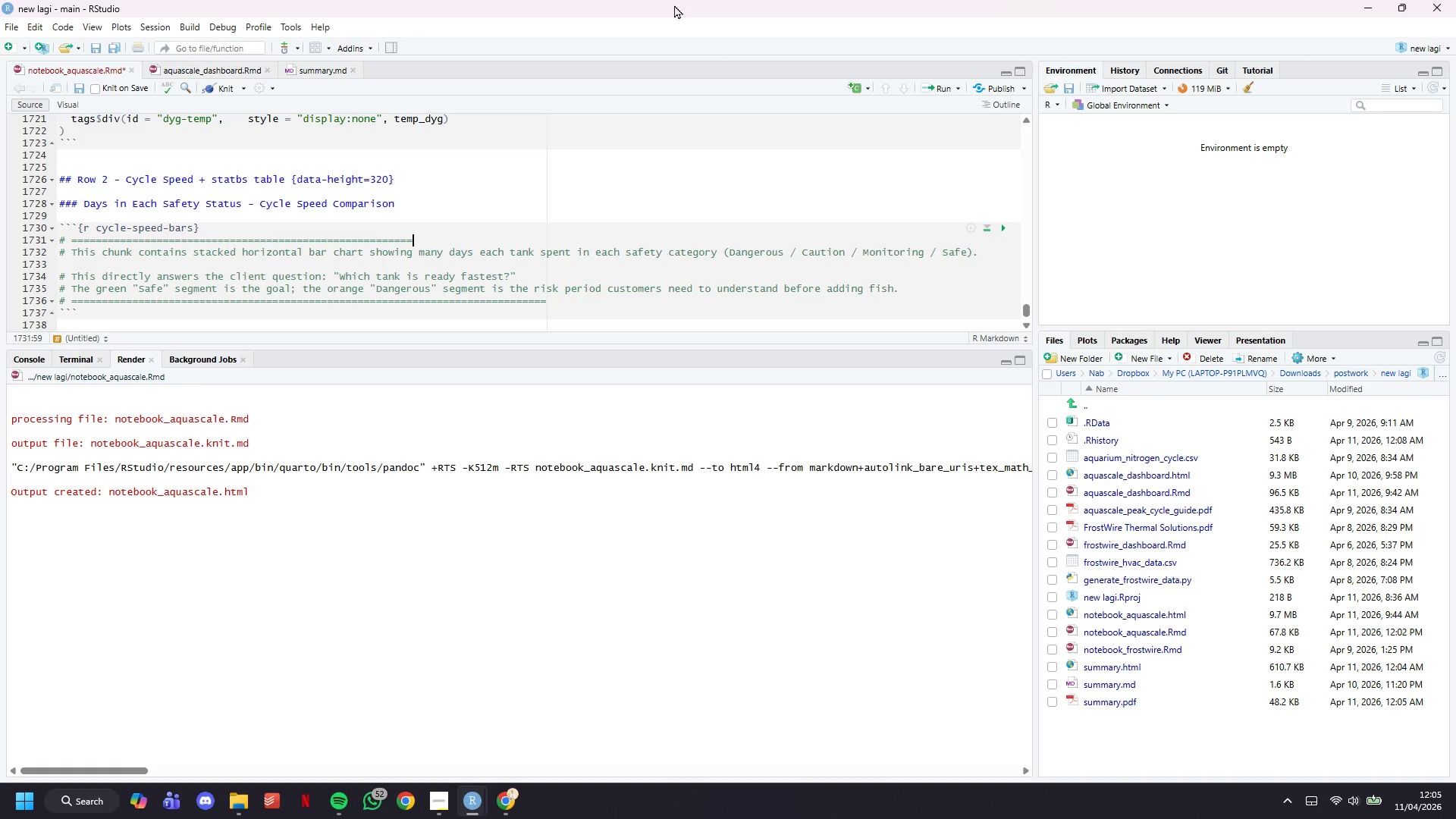 
hold_key(key=Equal, duration=1.16)
 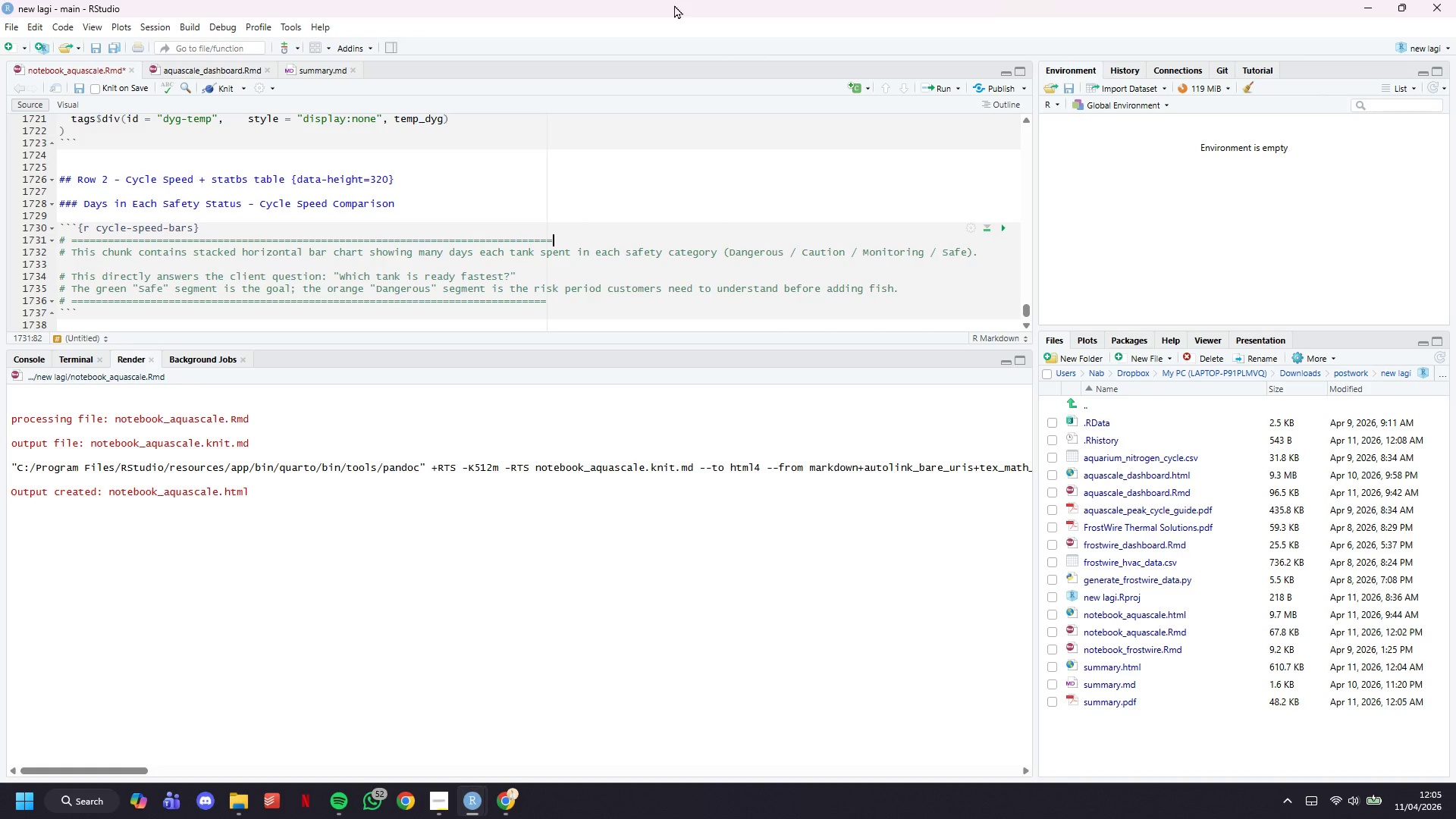 
key(ArrowDown)
 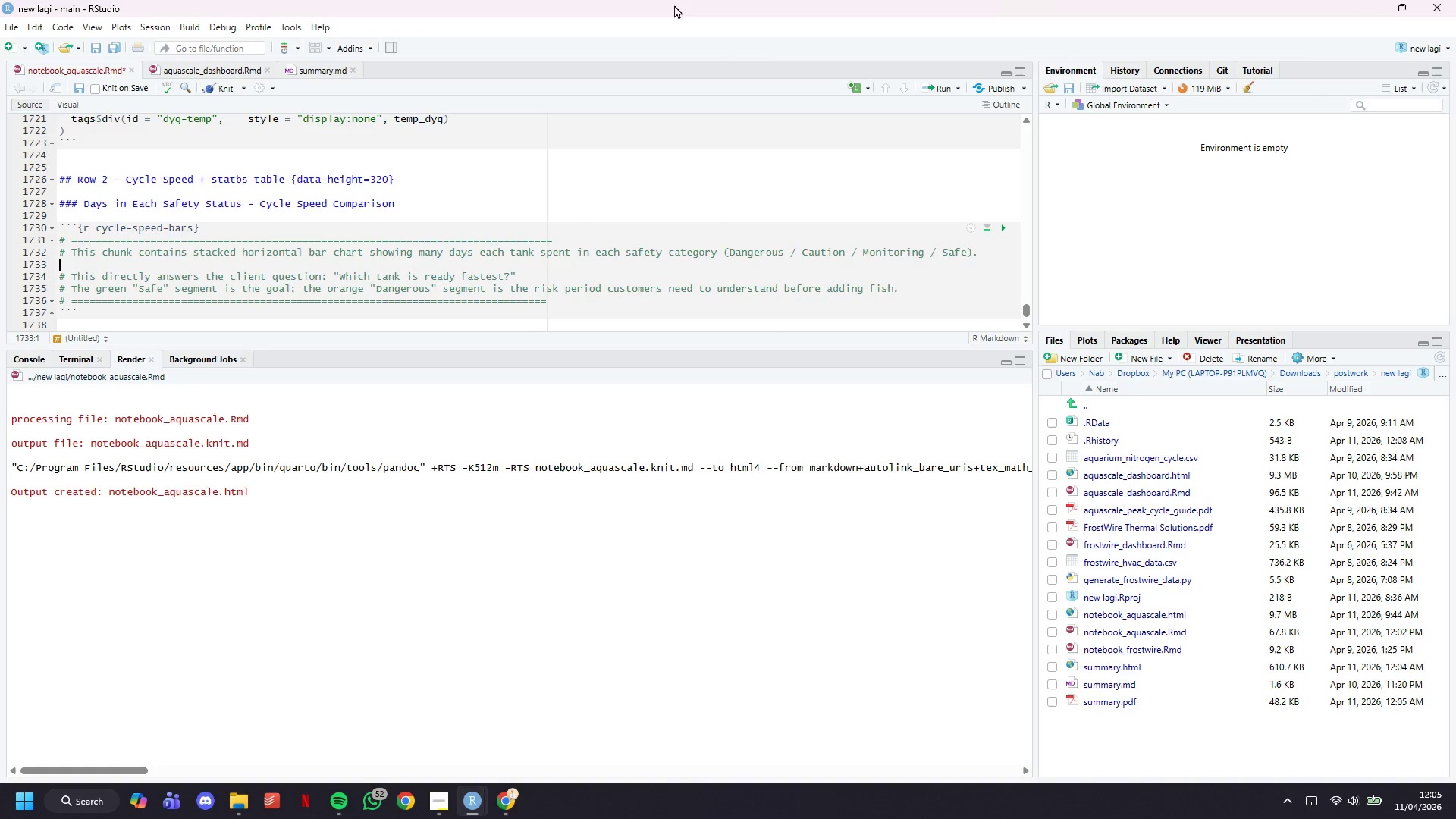 
key(ArrowDown)
 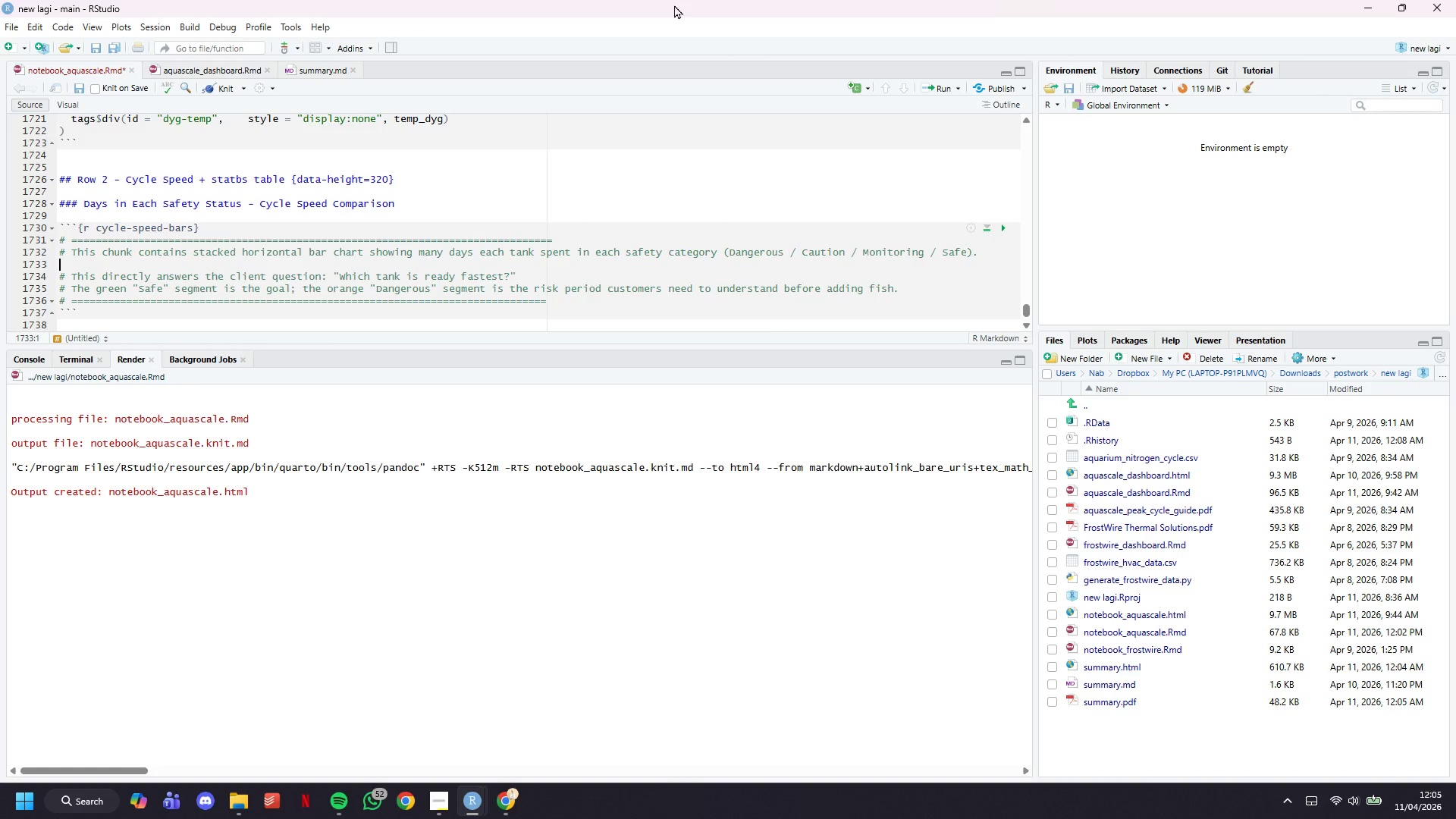 
key(Backspace)
 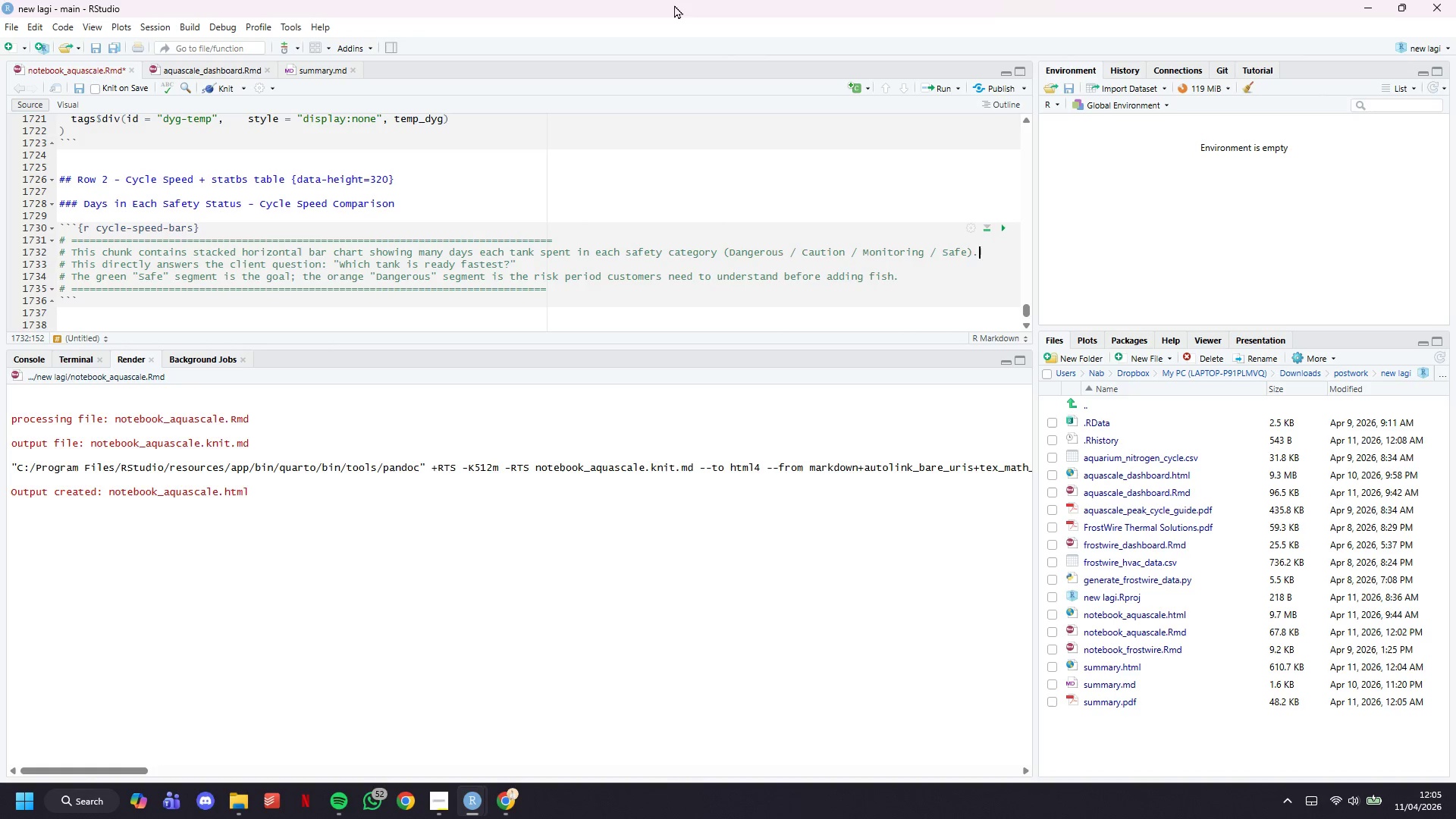 
key(ArrowDown)
 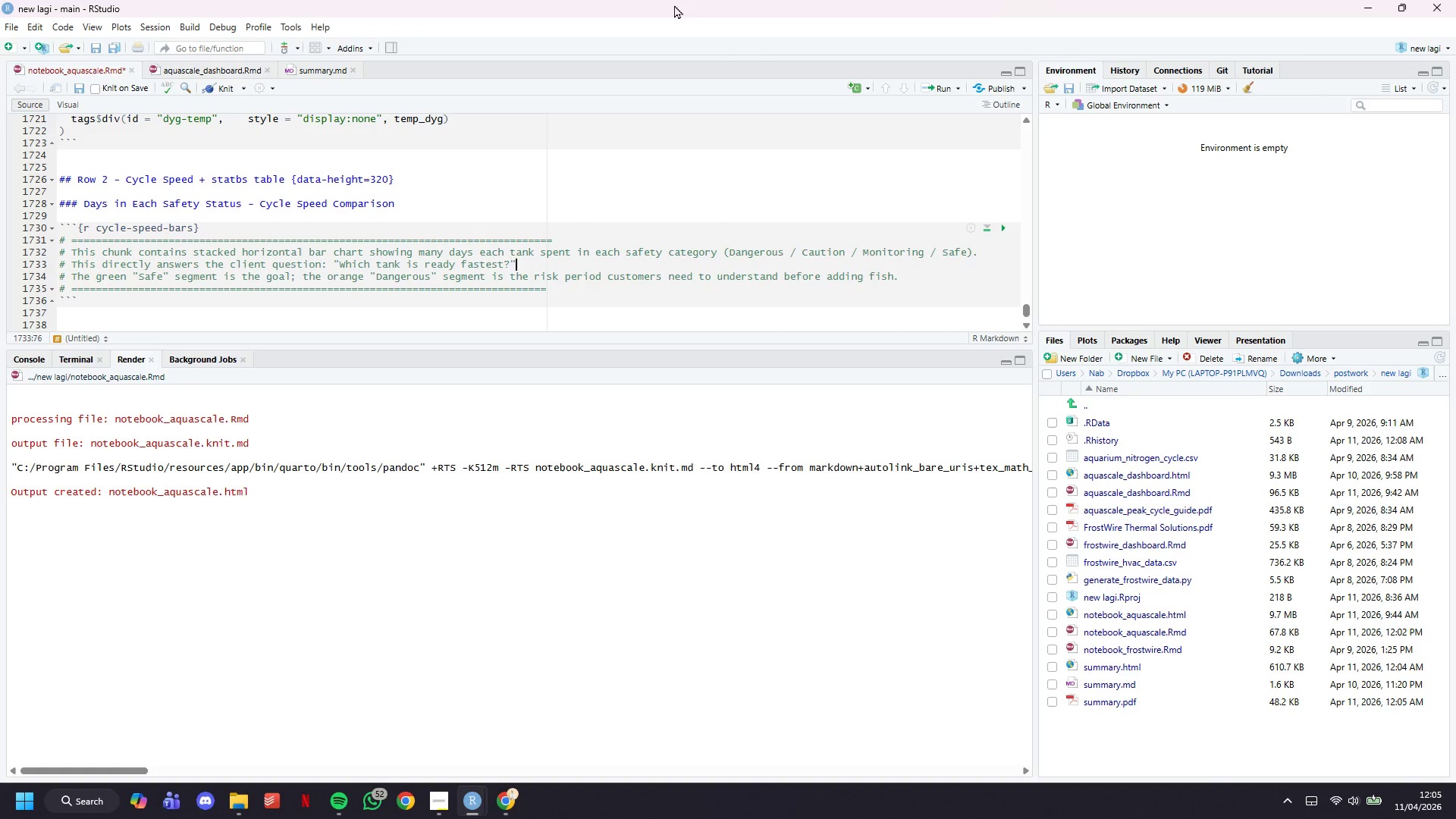 
key(ArrowDown)
 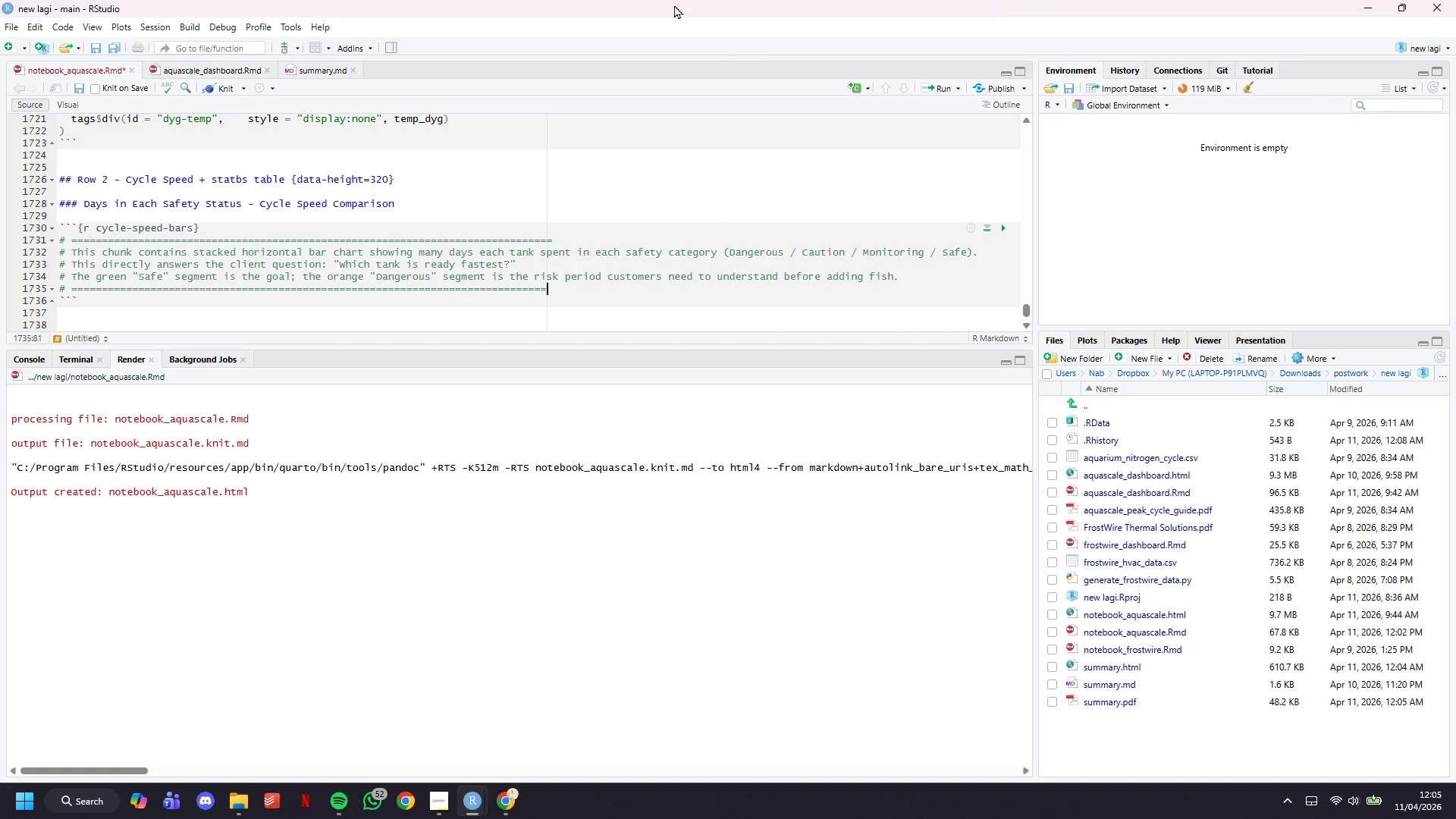 
key(ArrowDown)
 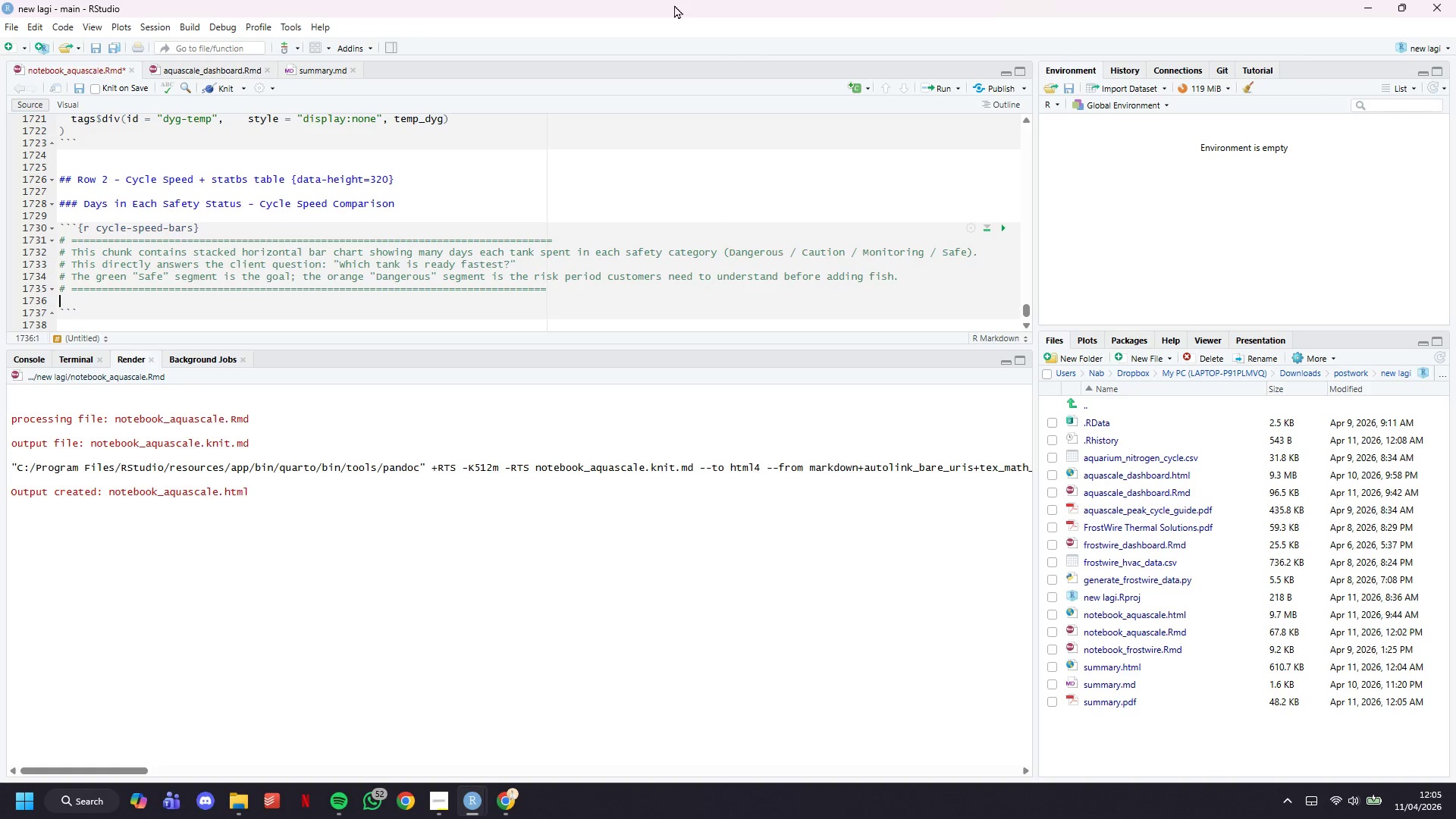 
key(Enter)
 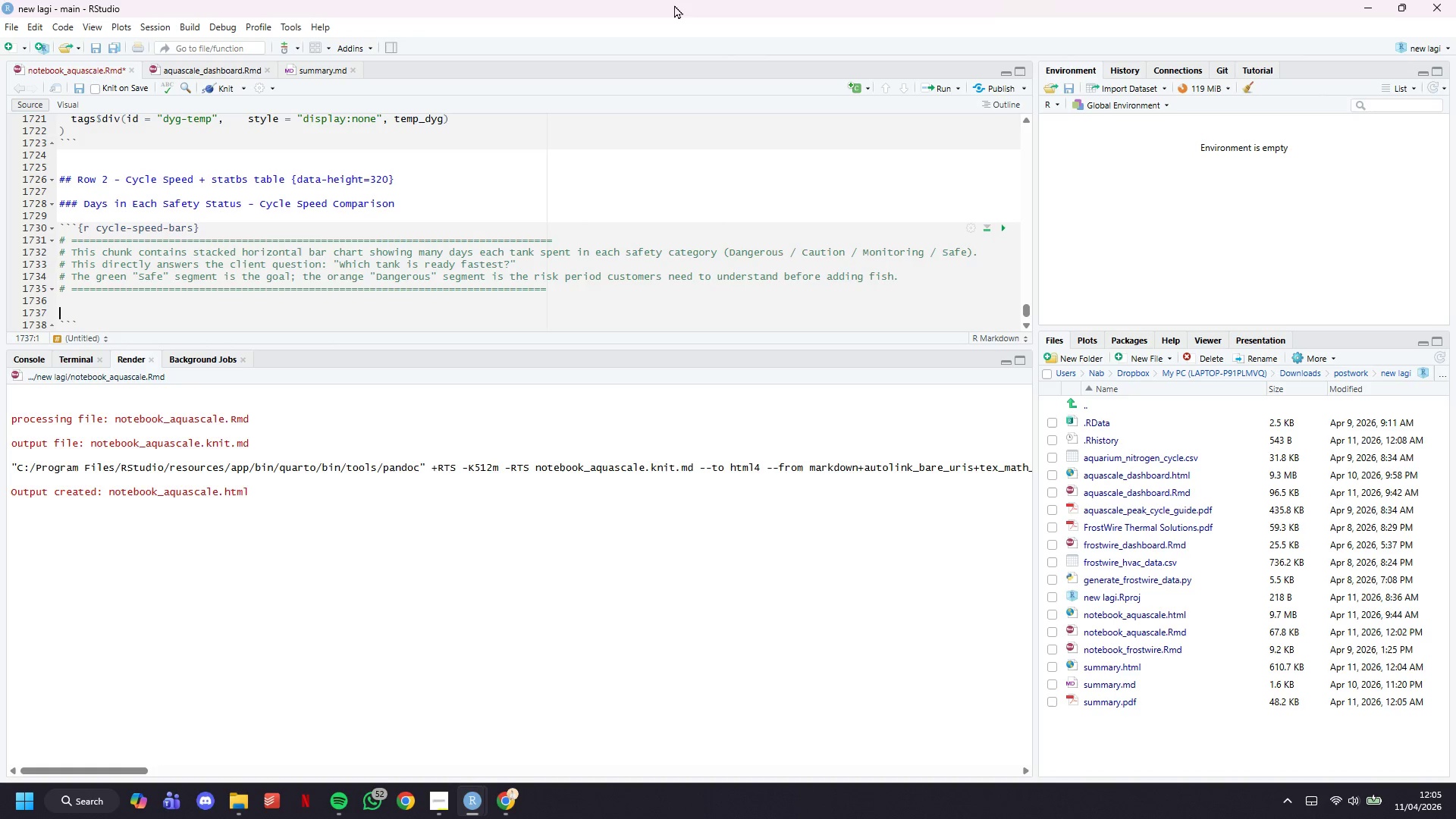 
key(Enter)
 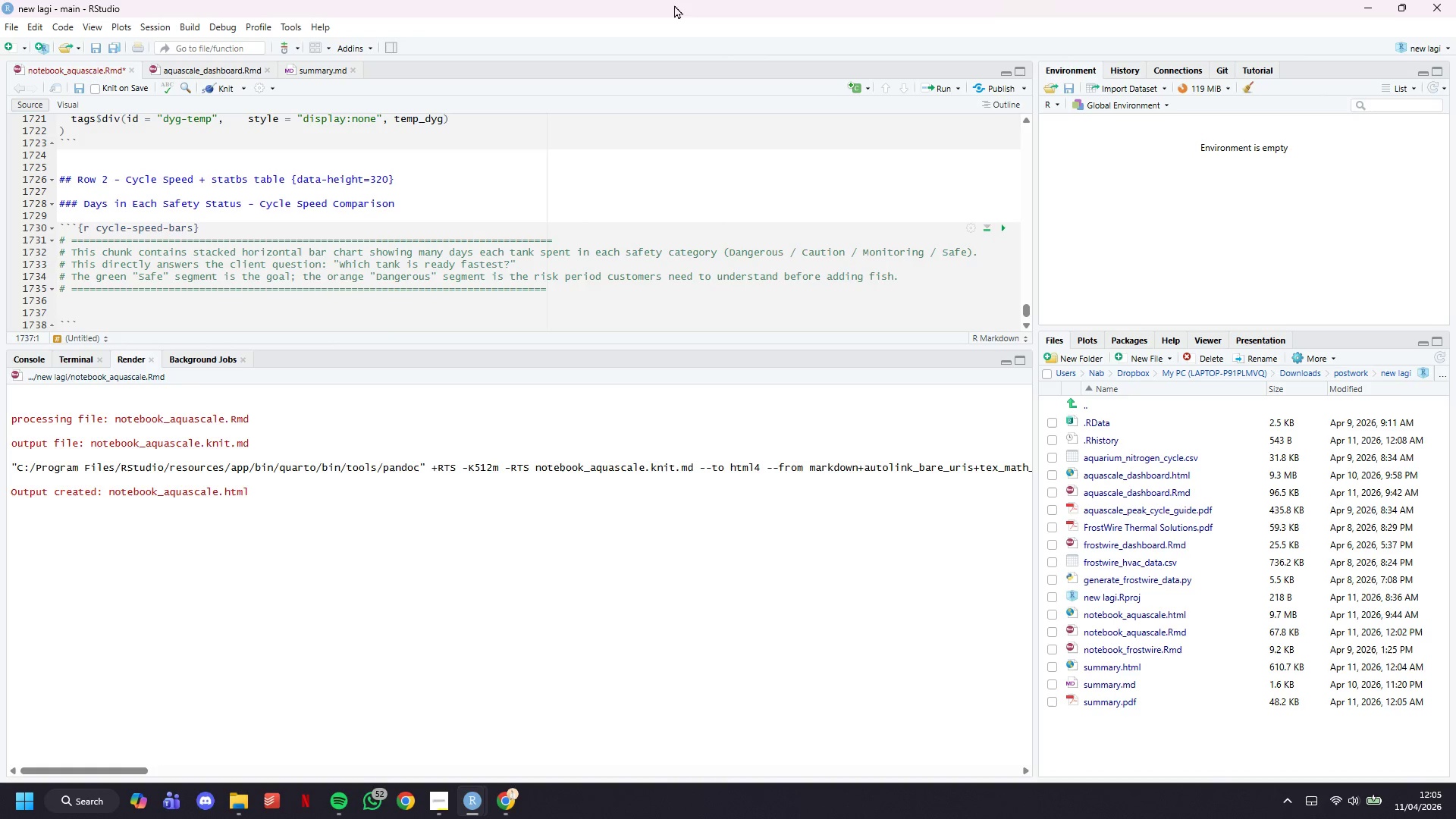 
key(Enter)
 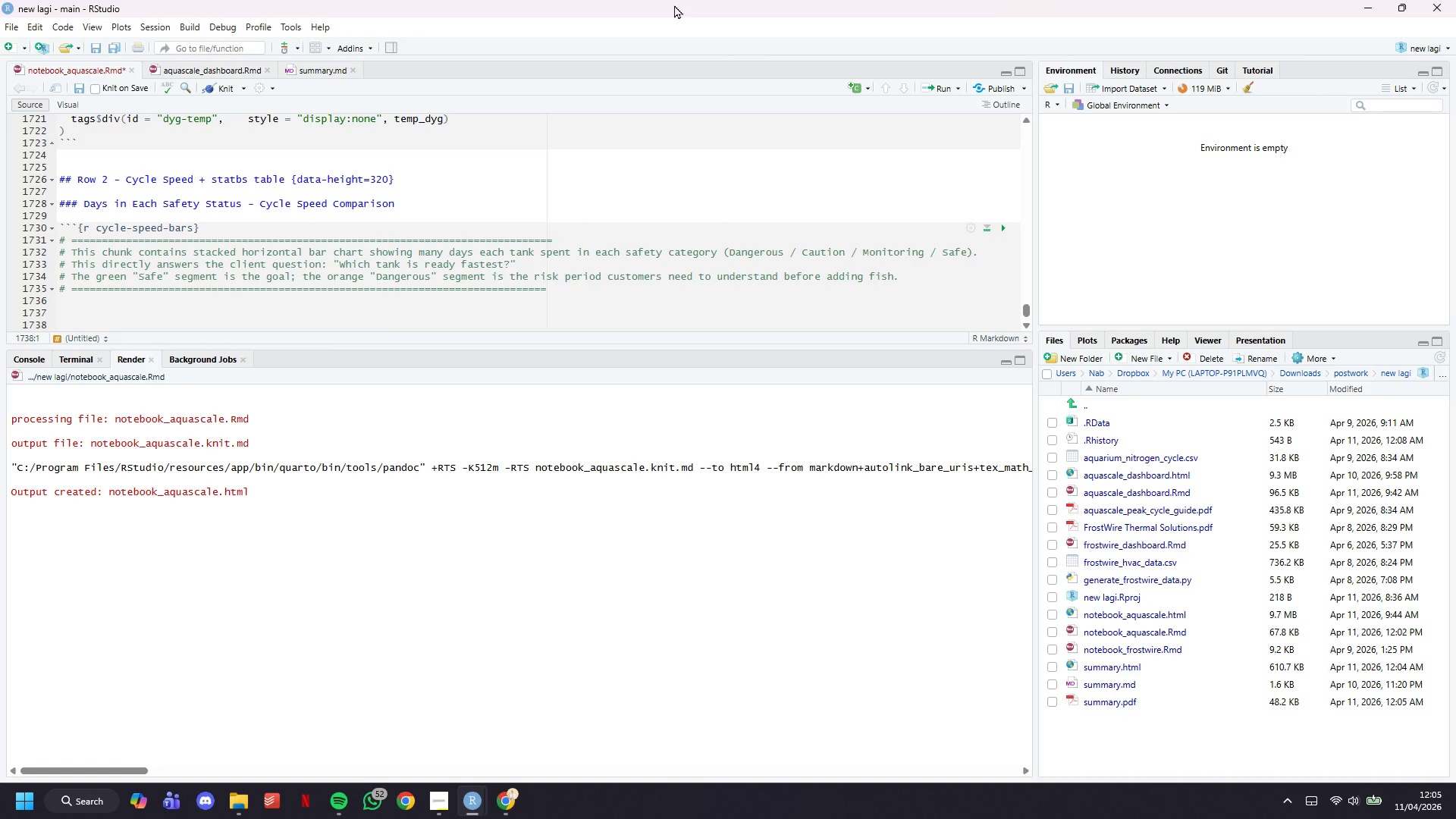 
type(status_long <- cycle_speed %>%)
 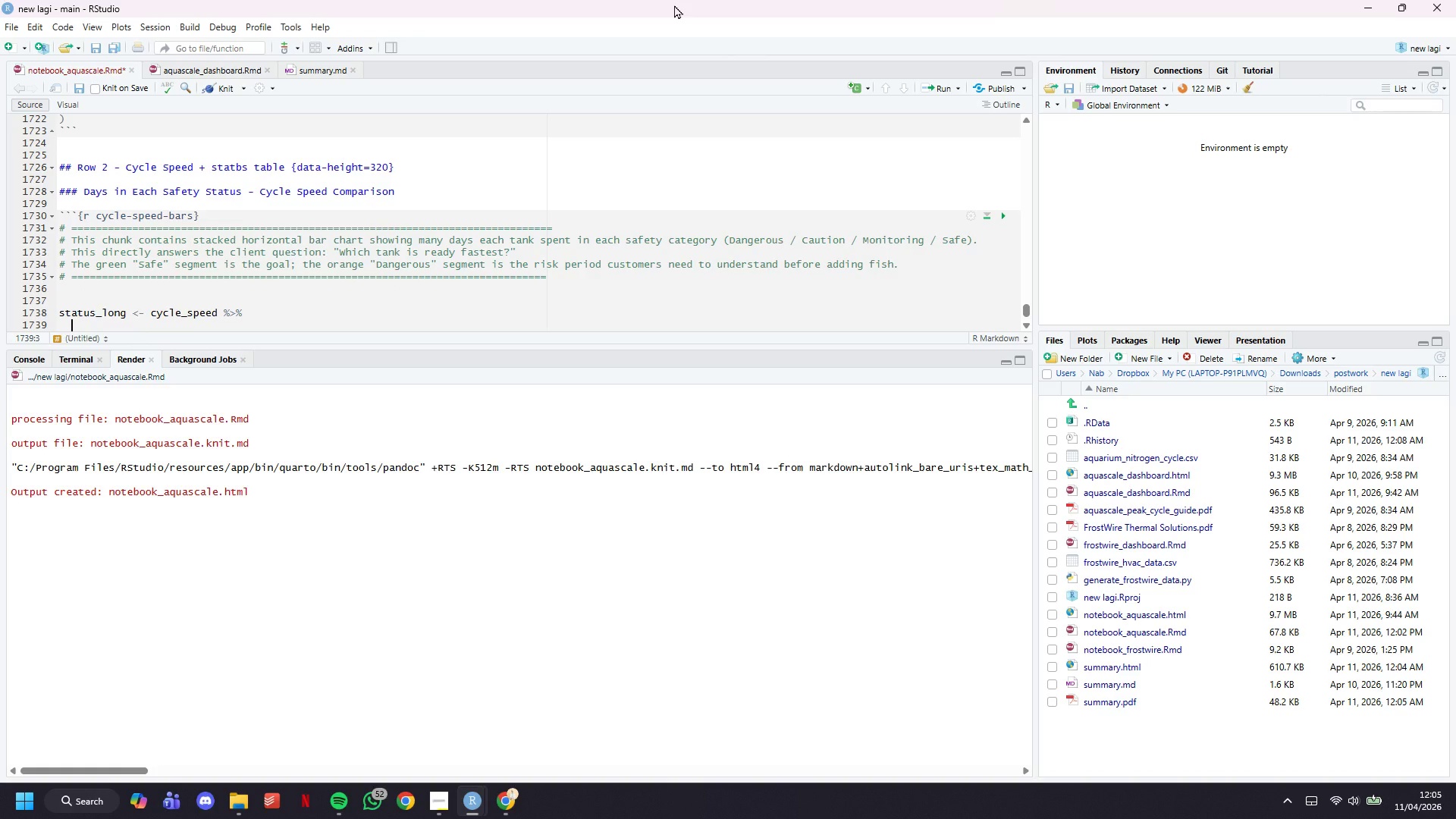 
 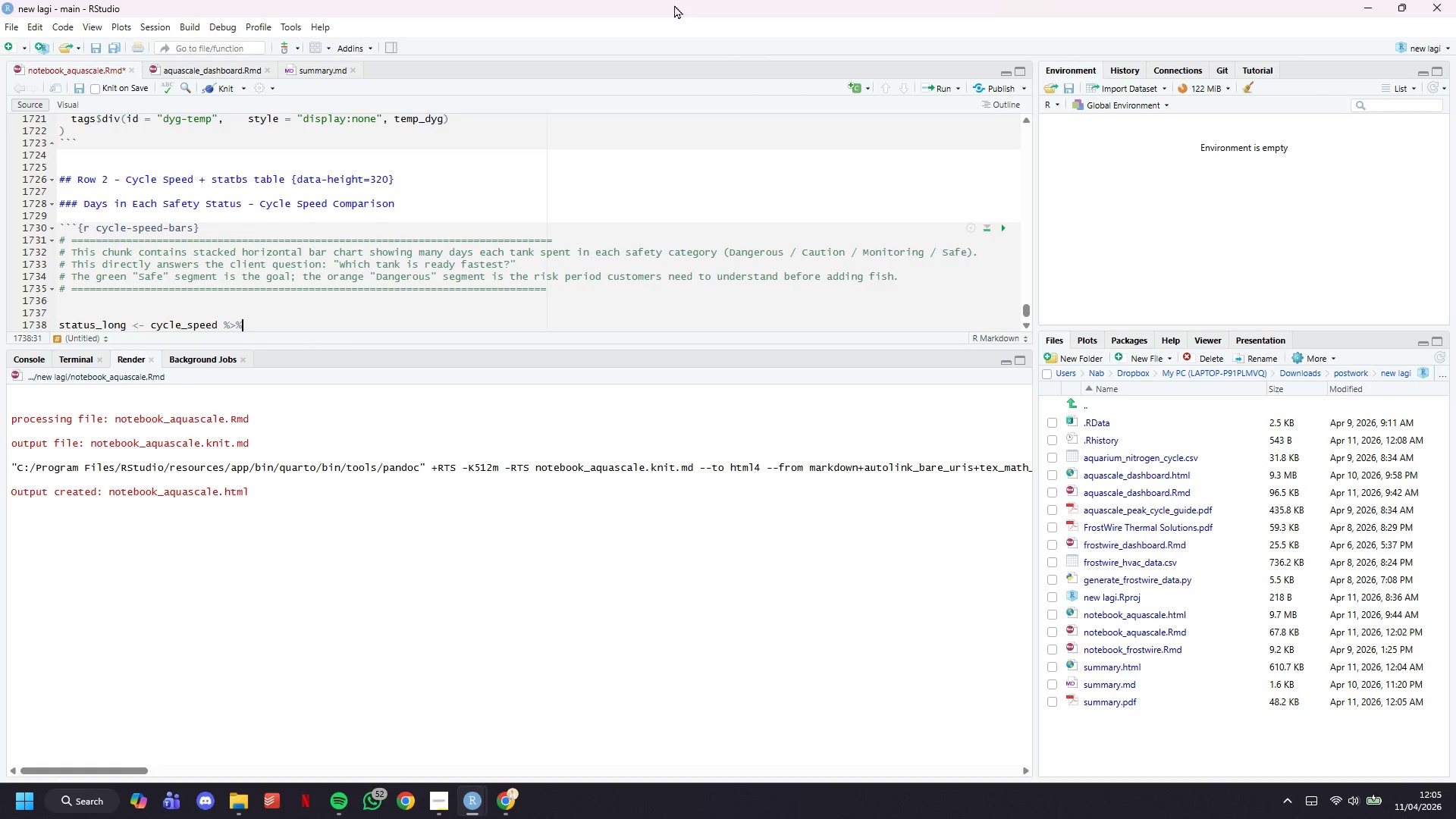 
key(Enter)
 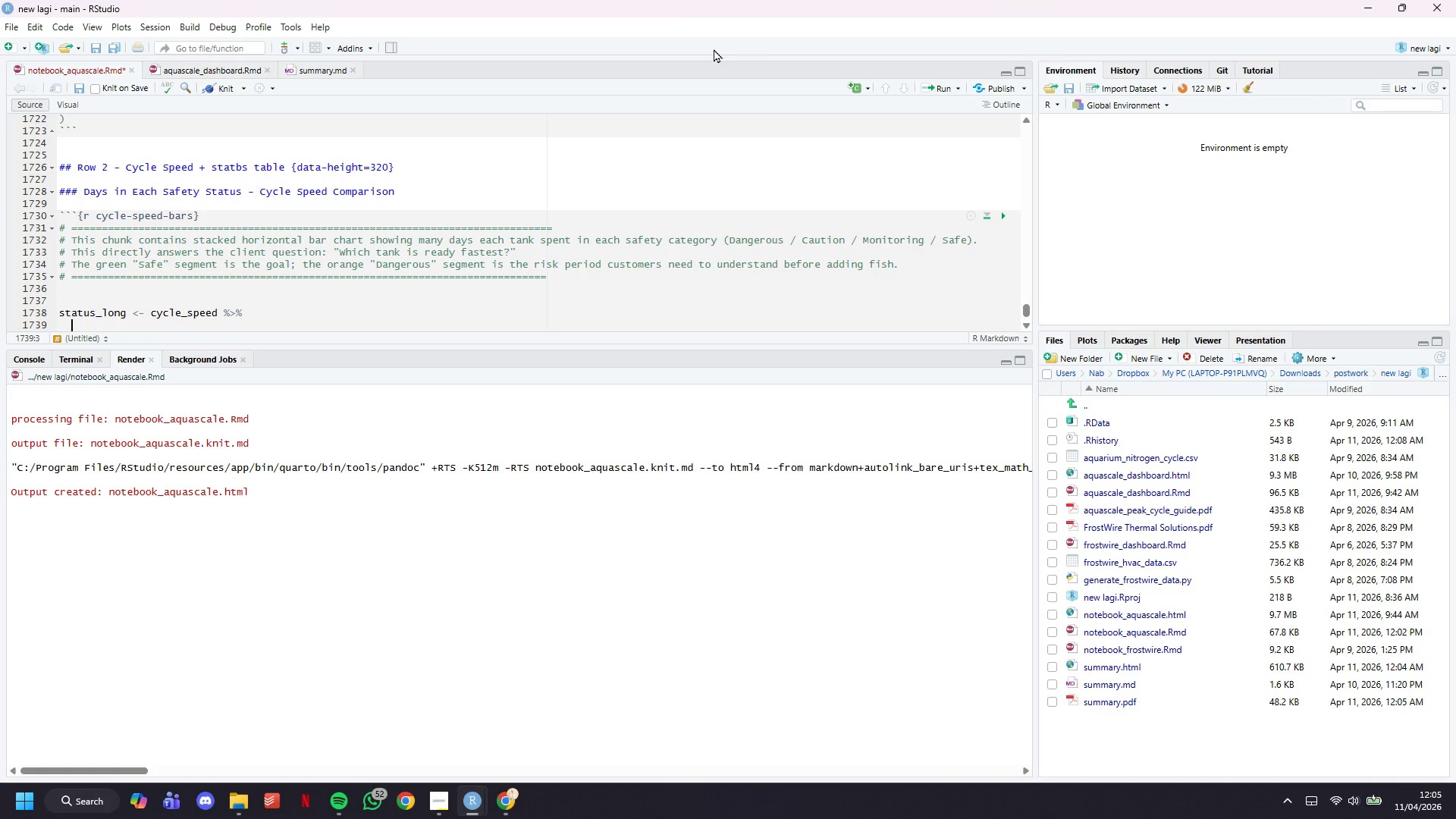 
scroll: coordinate [720, 234], scroll_direction: down, amount: 3.0
 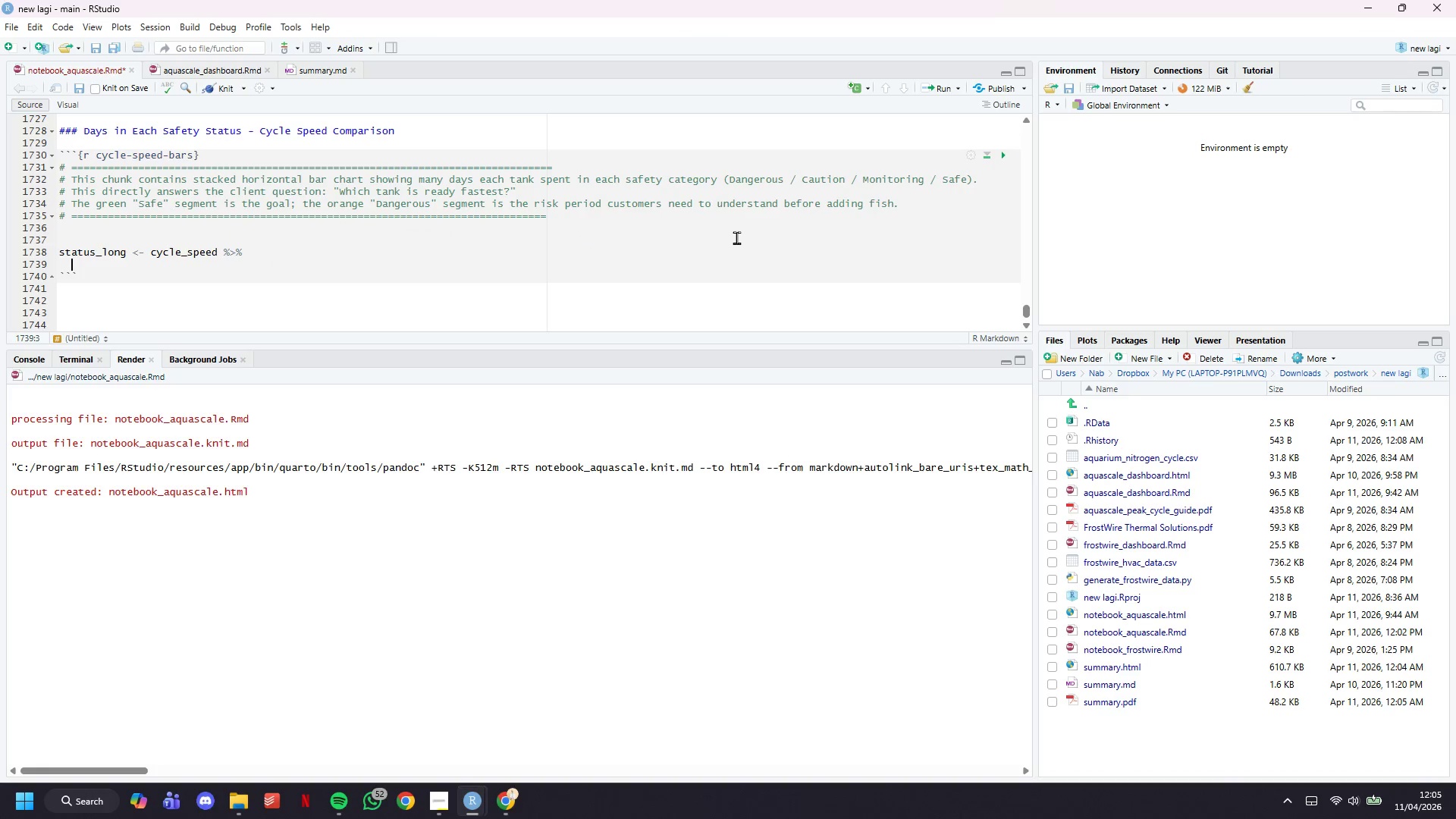 
type(select(tank_name, days_dangerous, days_caution, days_monitoring, s)
key(Backspace)
type(dasy)
key(Backspace)
key(Backspace)
type(ys_safe)
 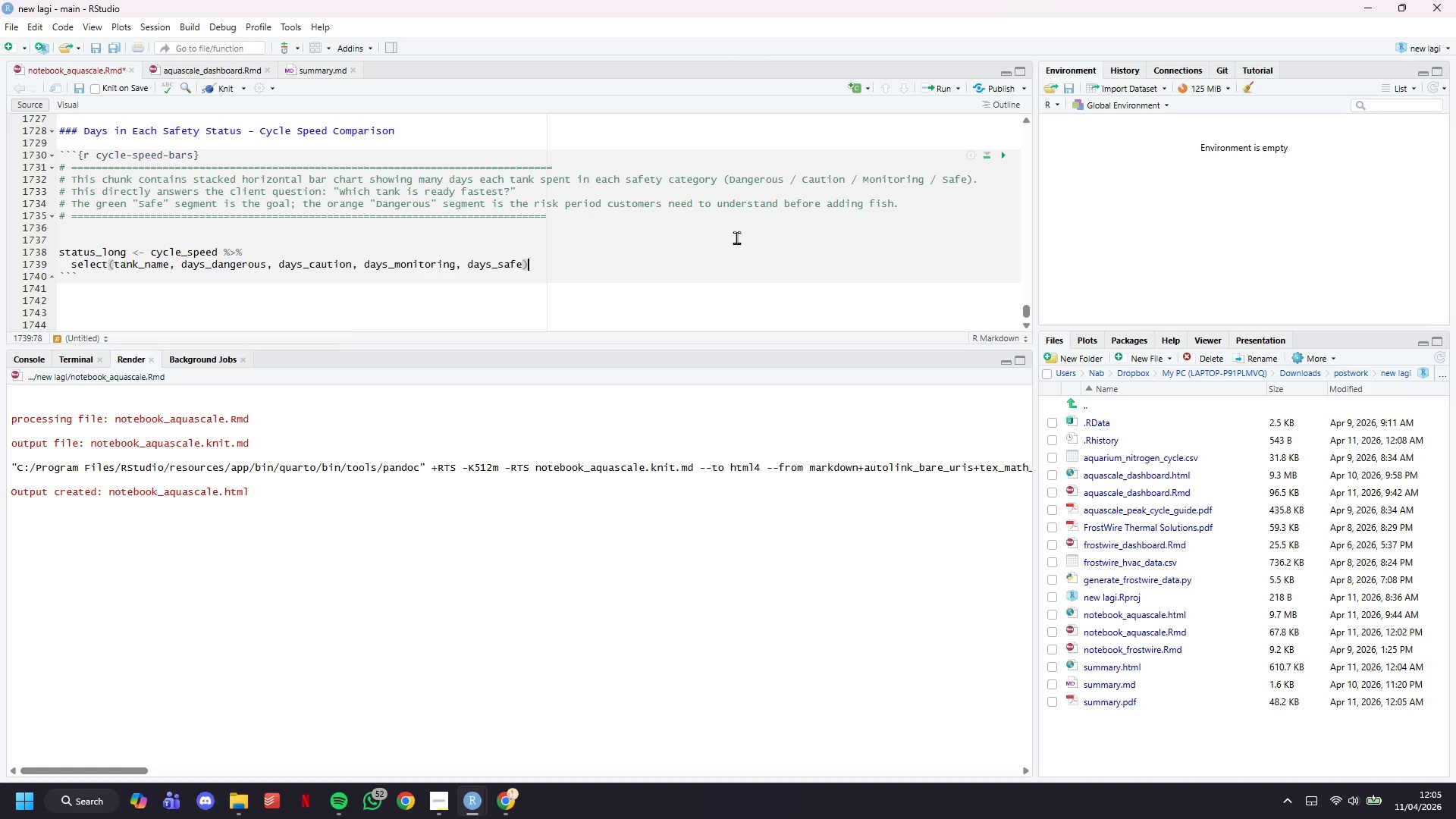 
 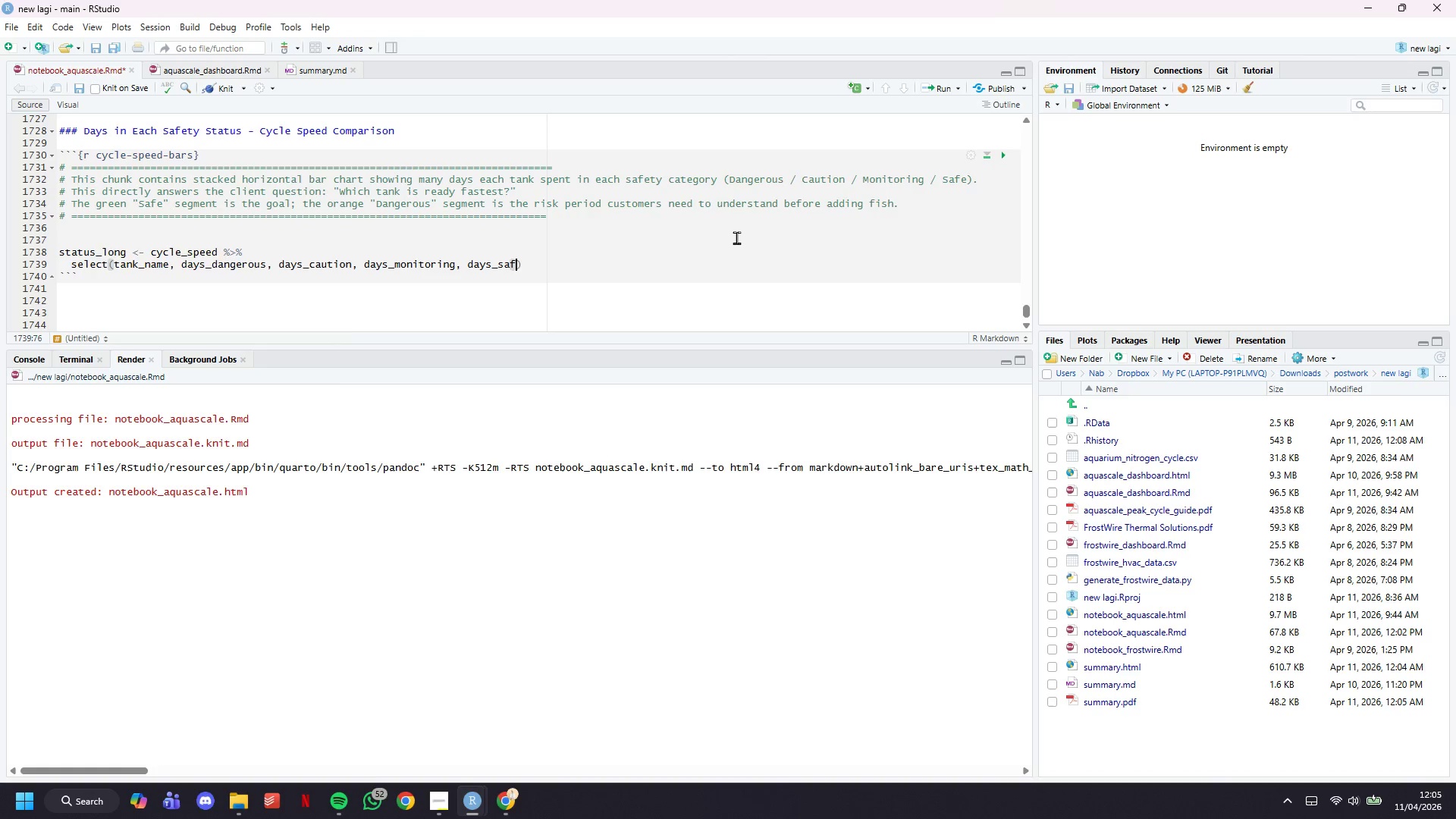 
key(ArrowRight)
 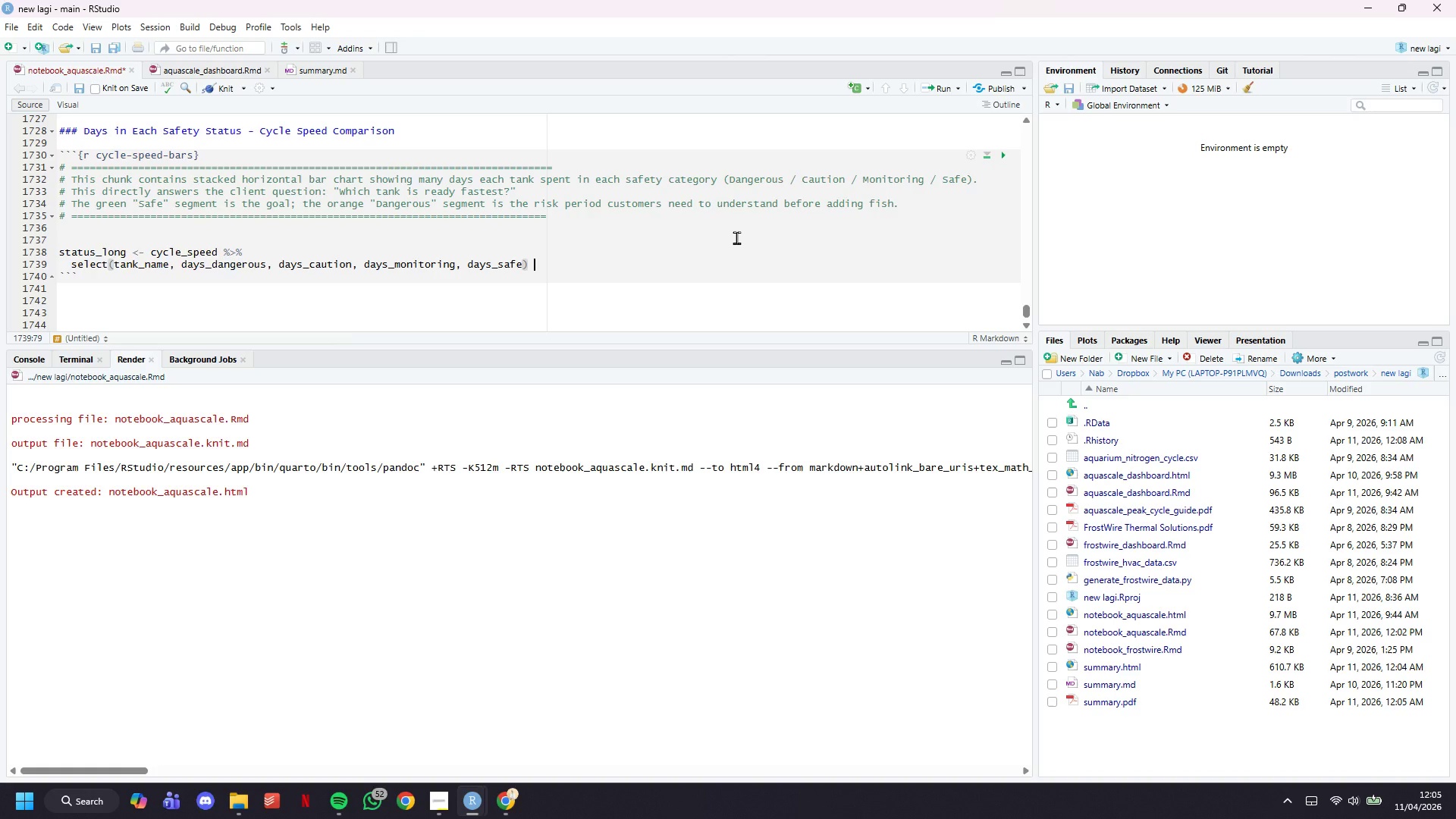 
key(Space)
 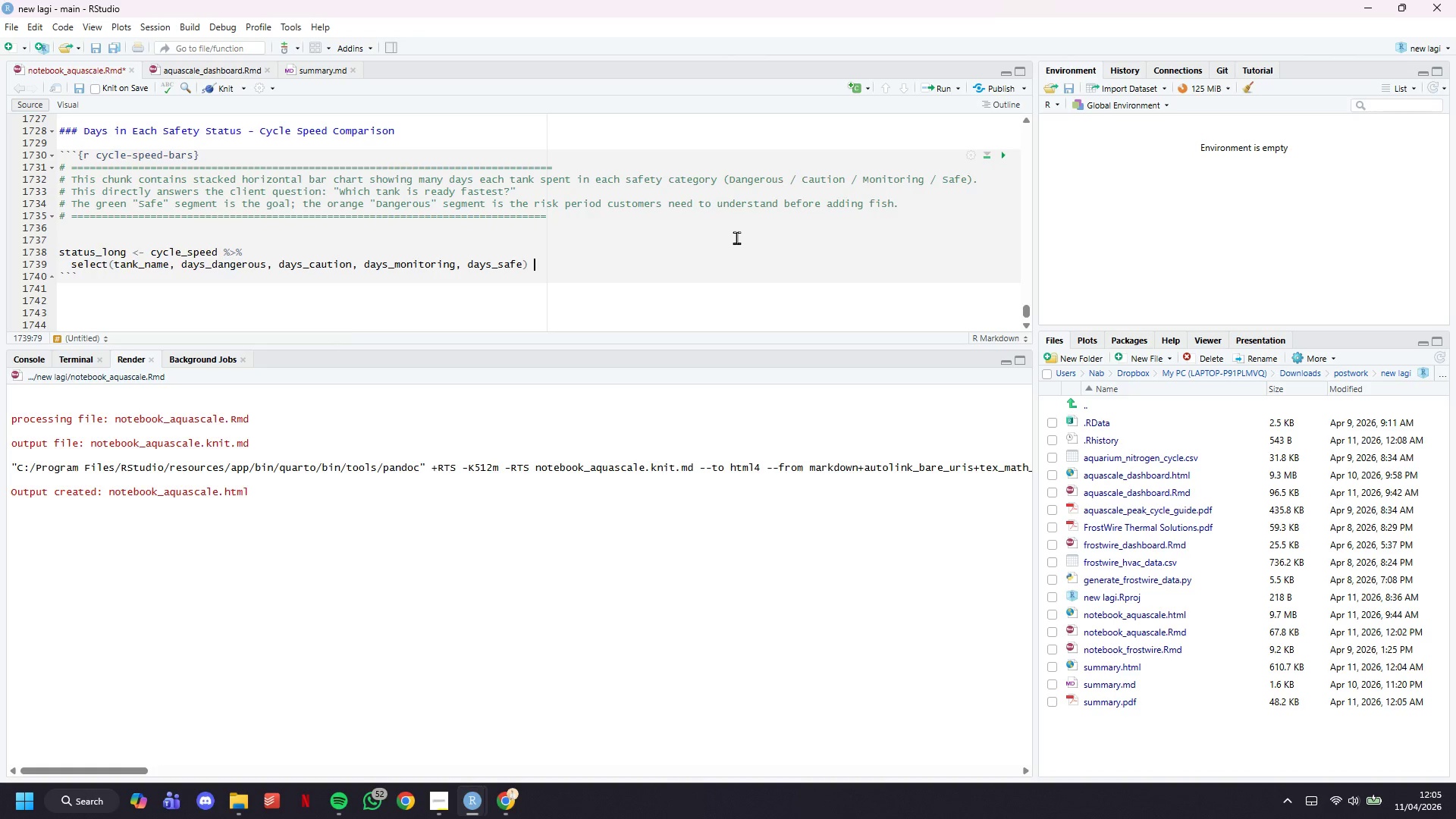 
key(Shift+5)
 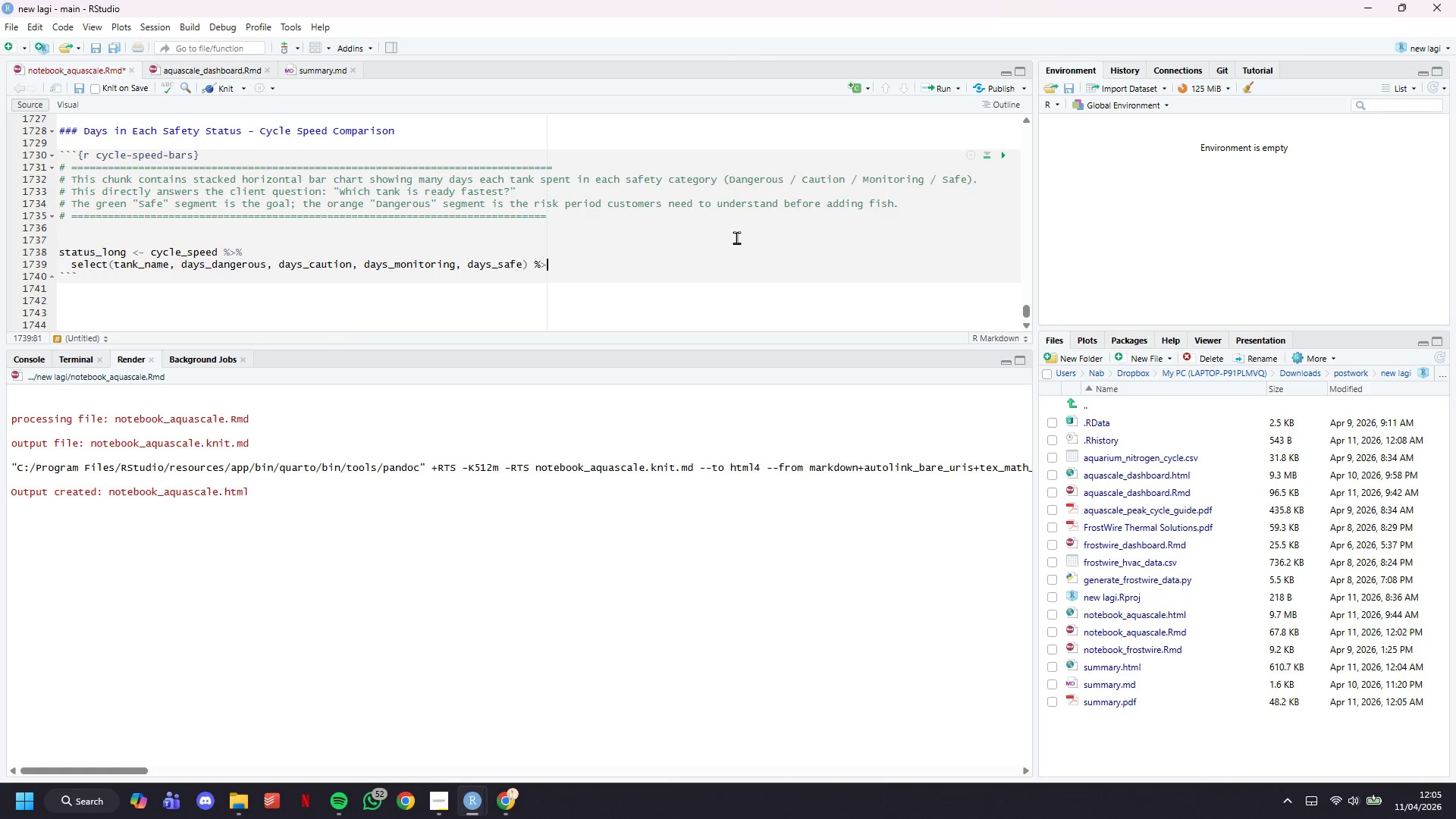 
key(Shift+Period)
 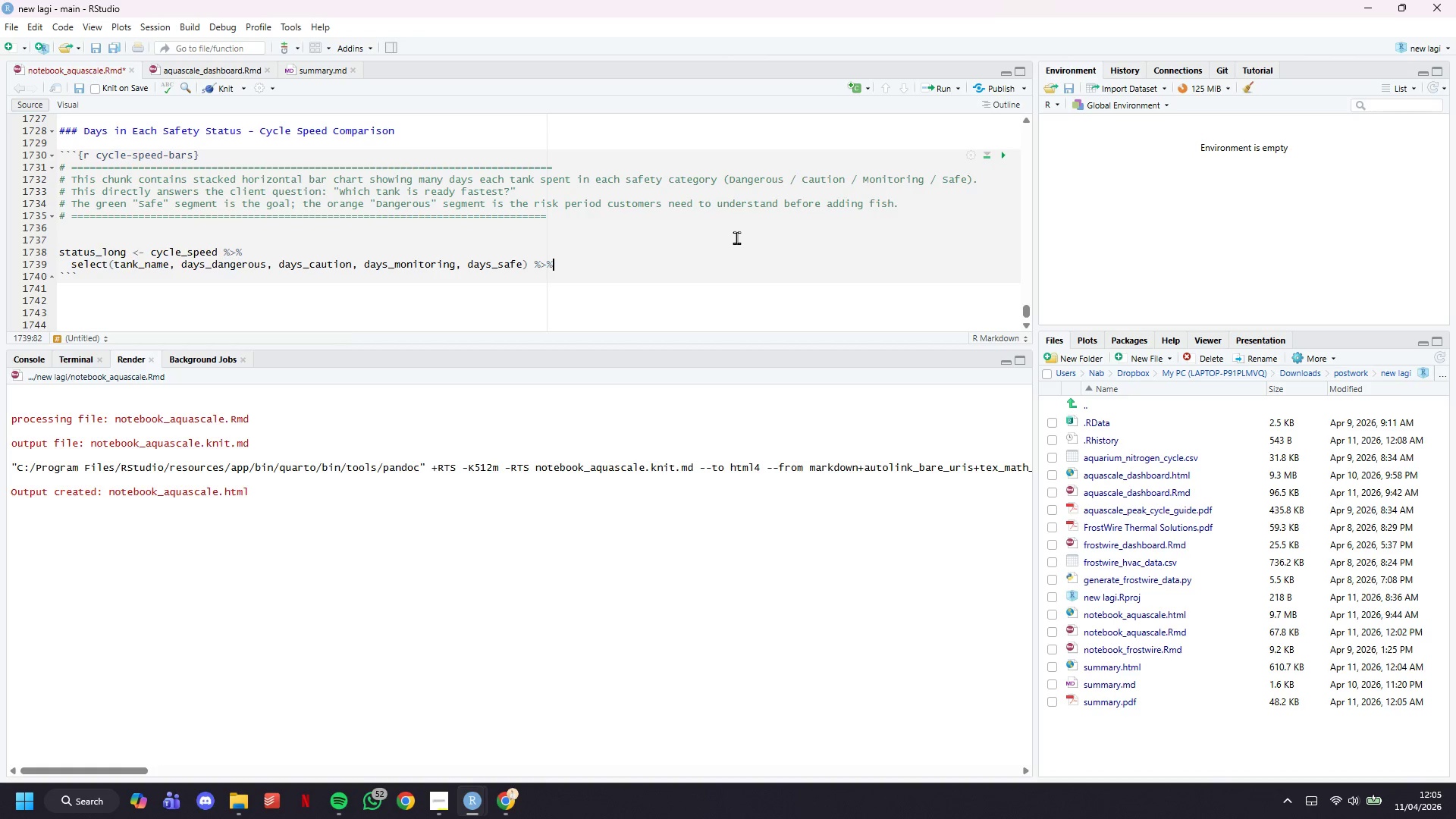 
key(Shift+5)
 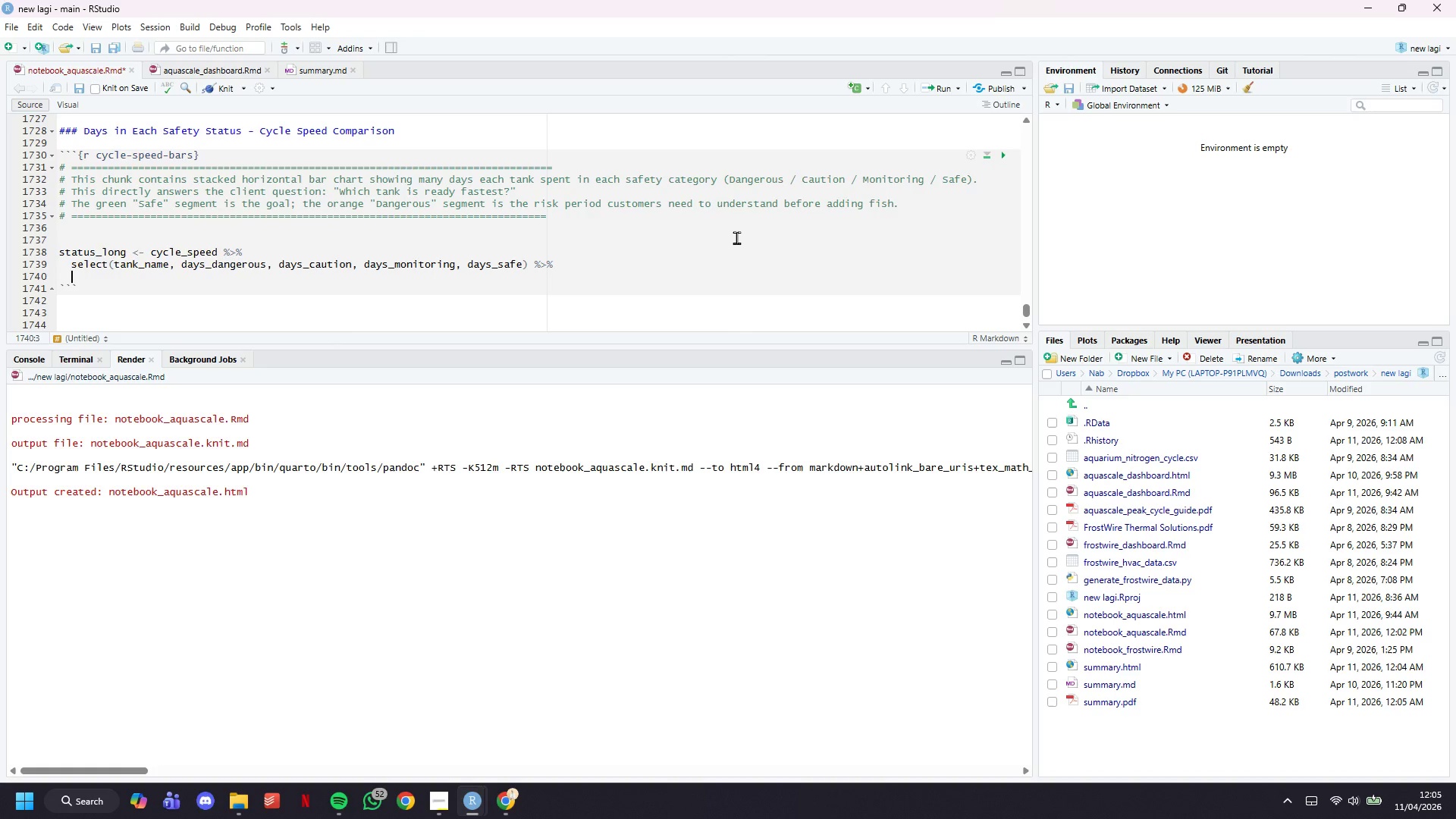 
key(Enter)
 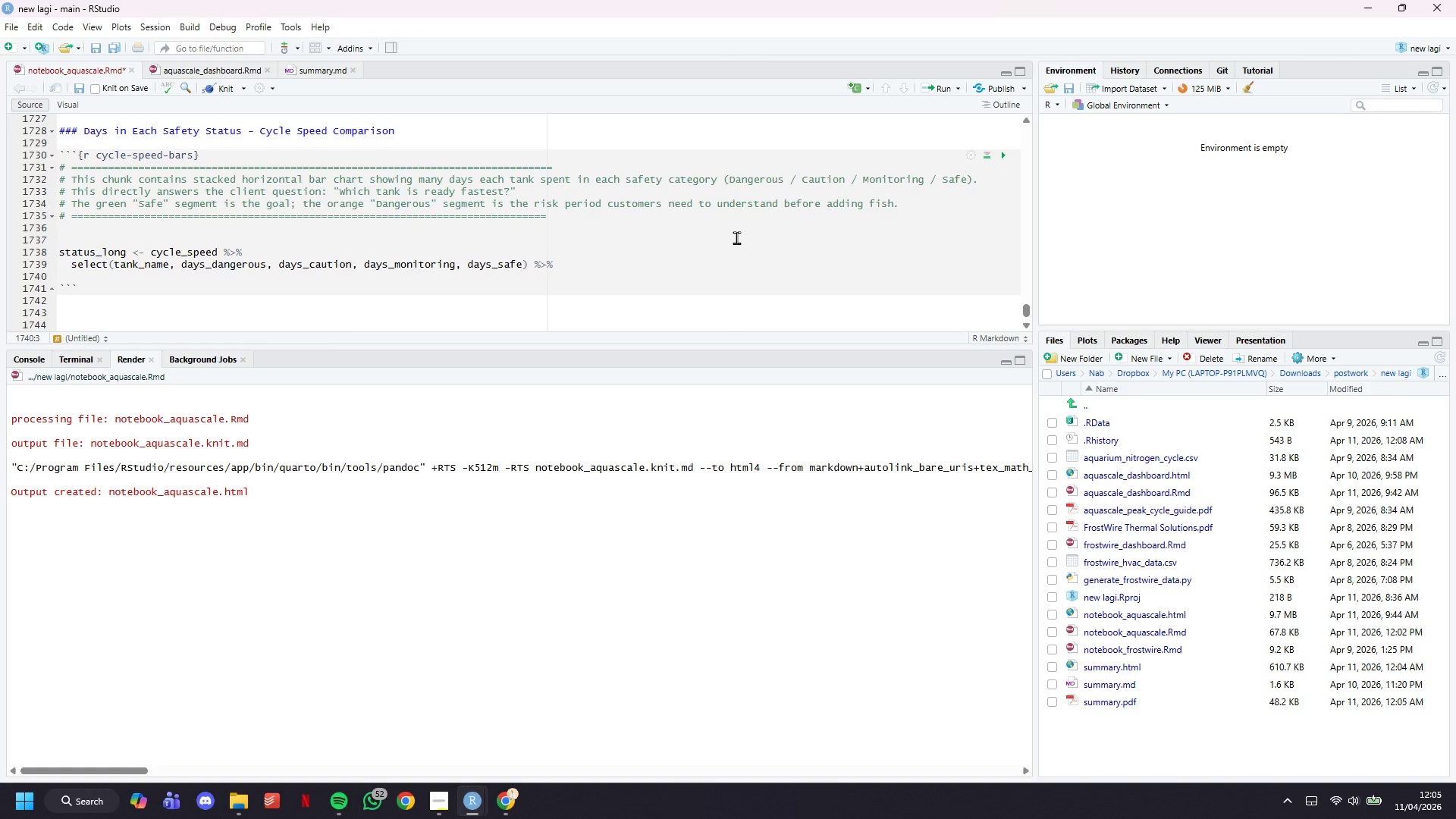 
type(pivot_longer(cols = starts_with("days_)
 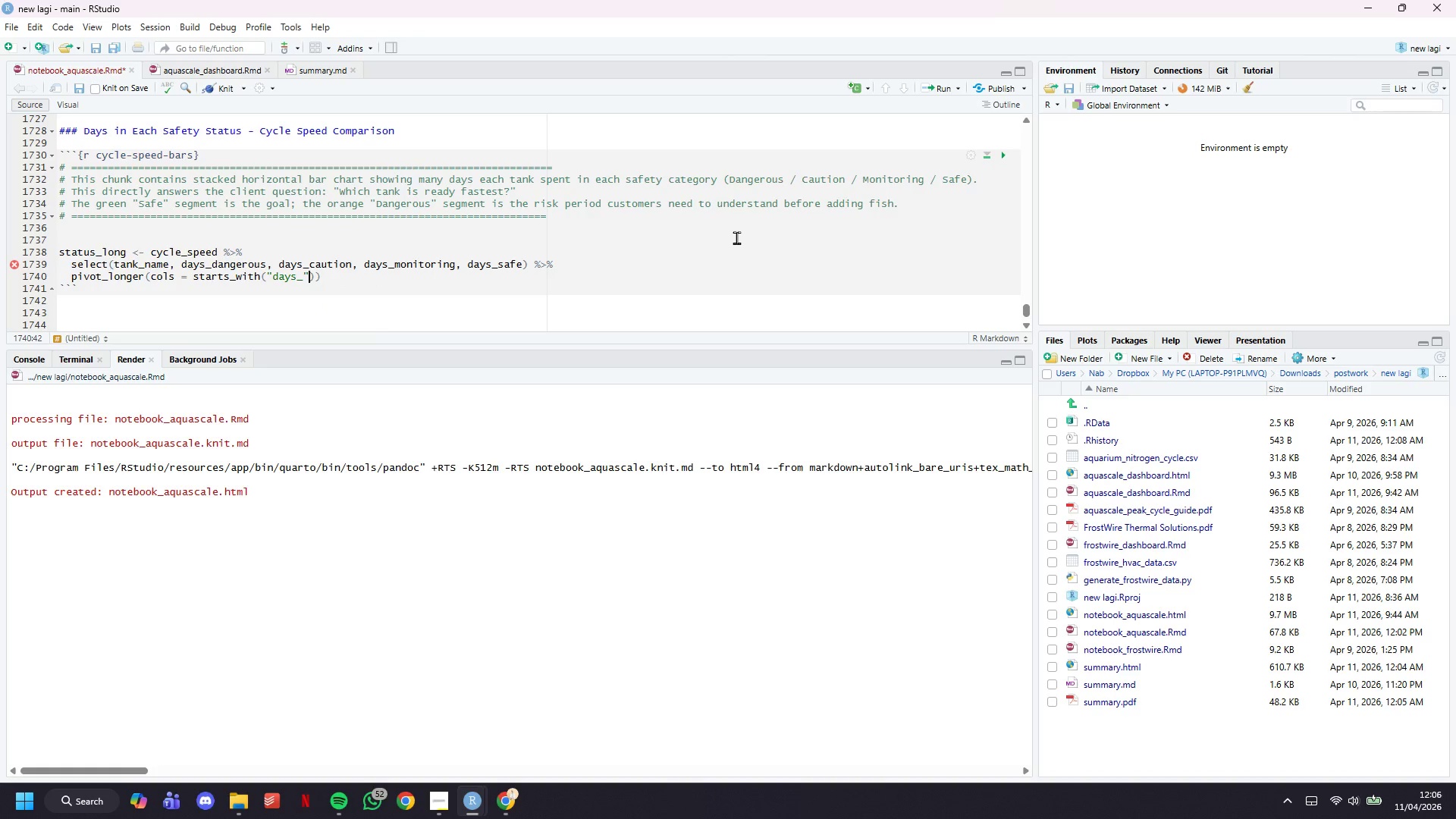 
 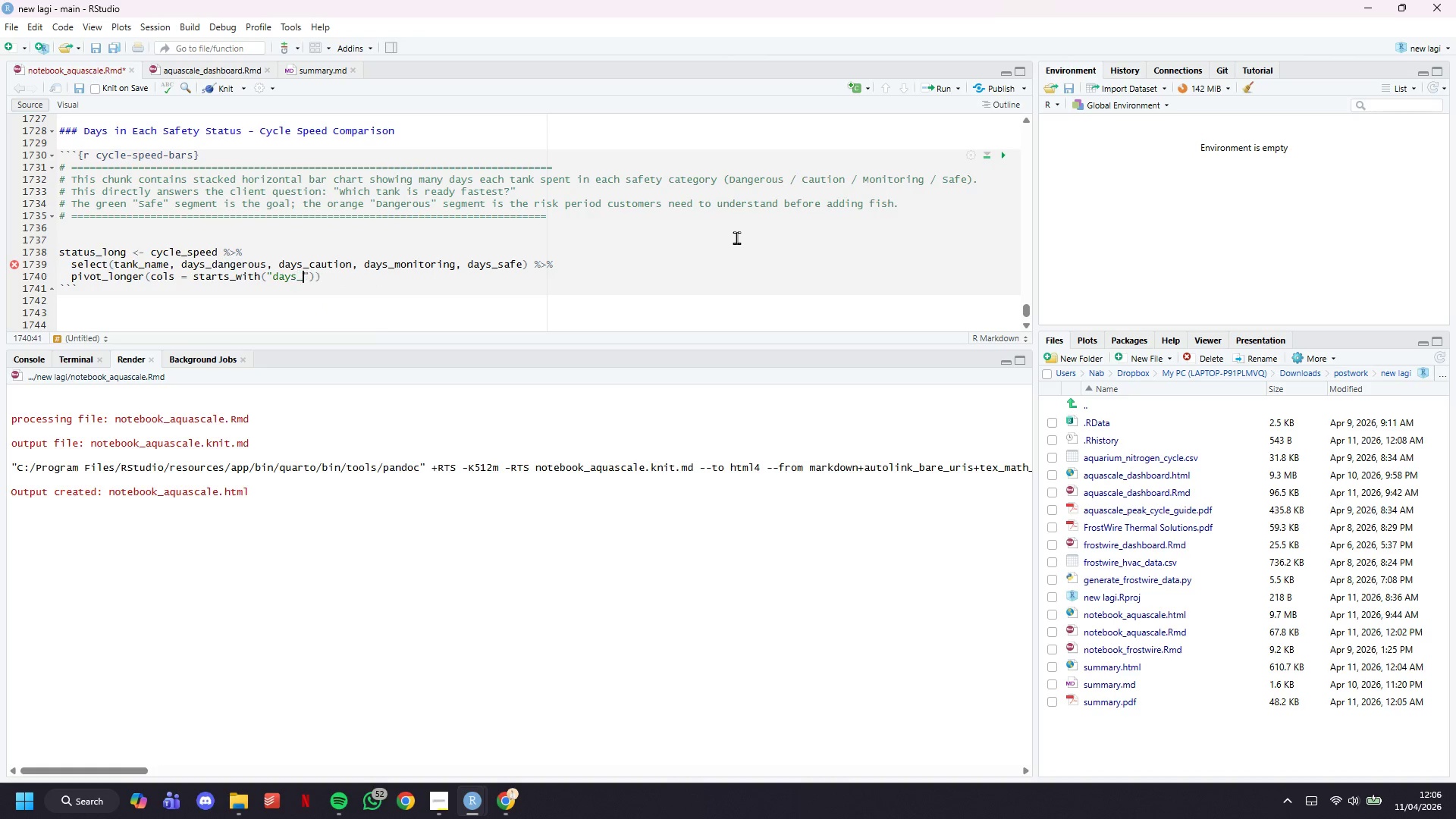 
key(ArrowRight)
 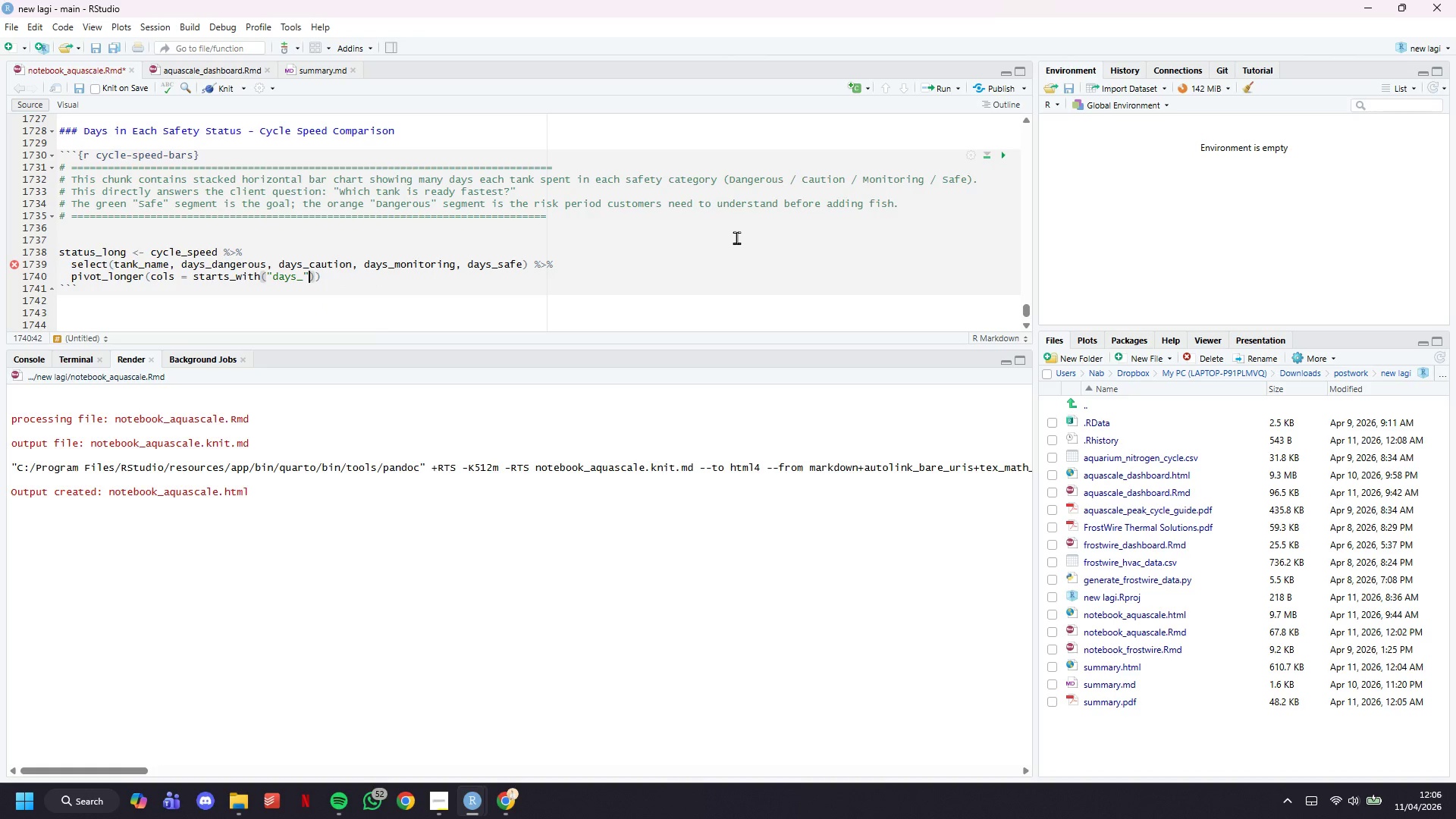 
key(ArrowRight)
 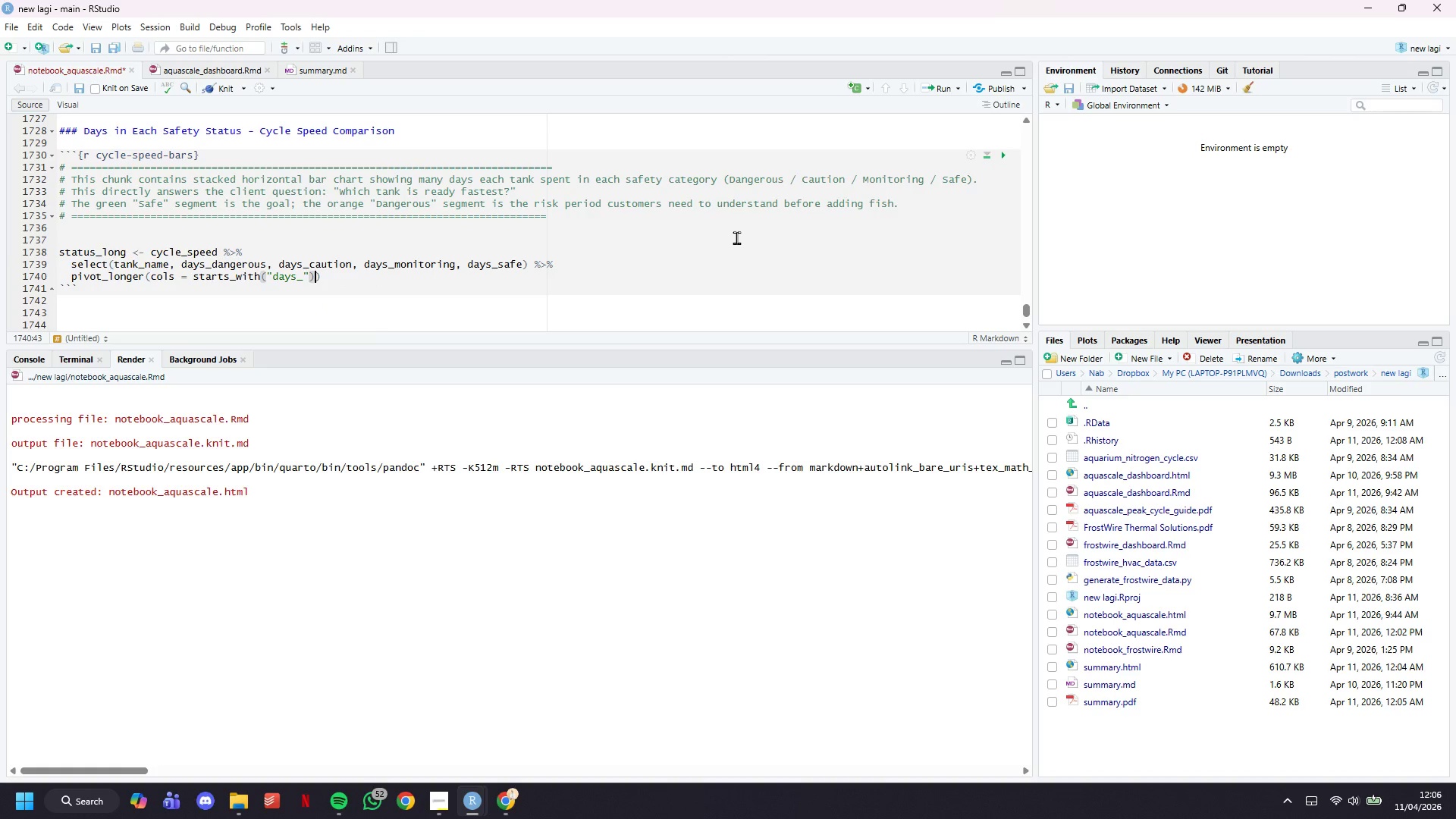 
type(, names_to = "stats)
key(Backspace)
type(us)
 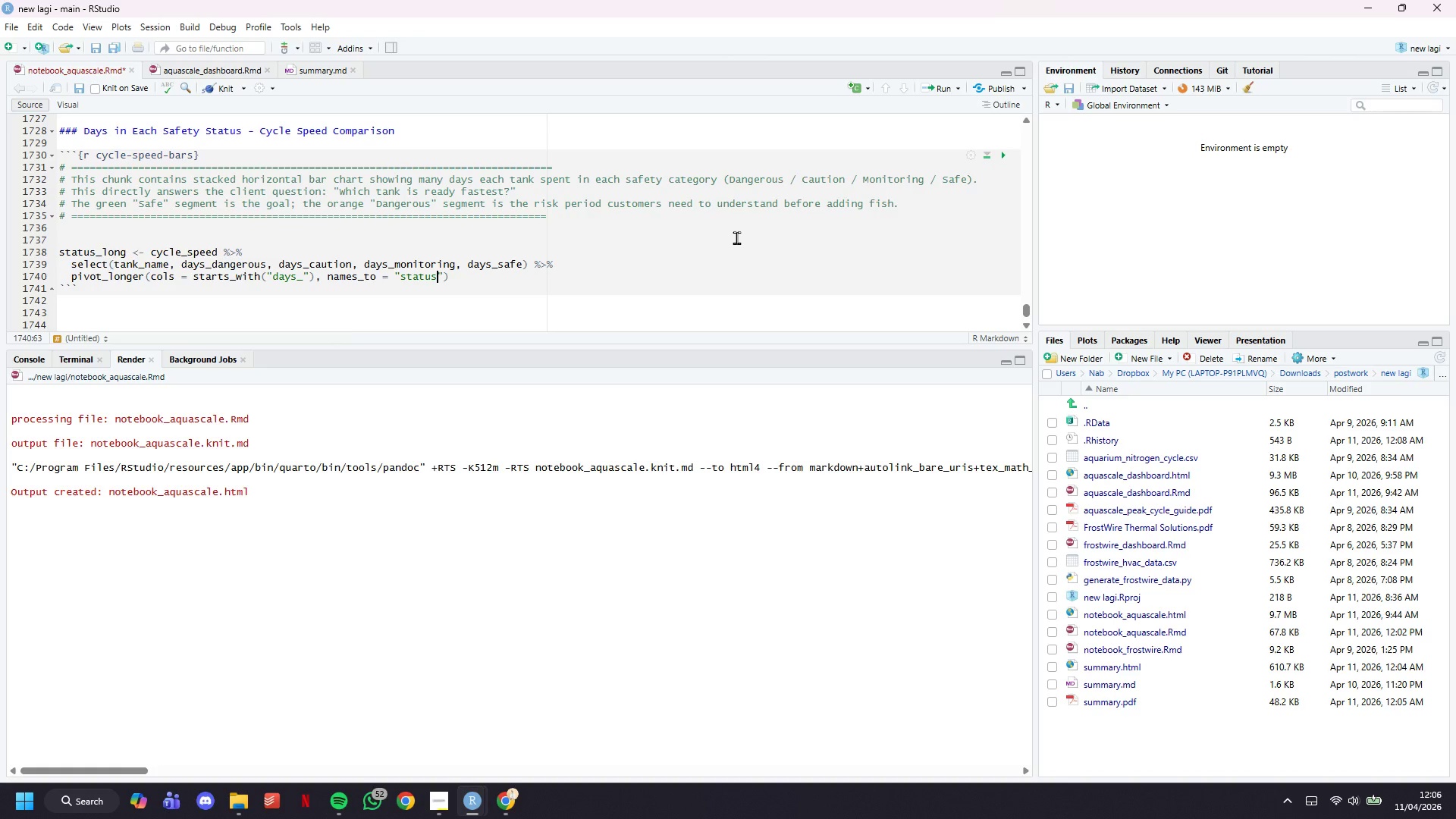 
wait(28.05)
 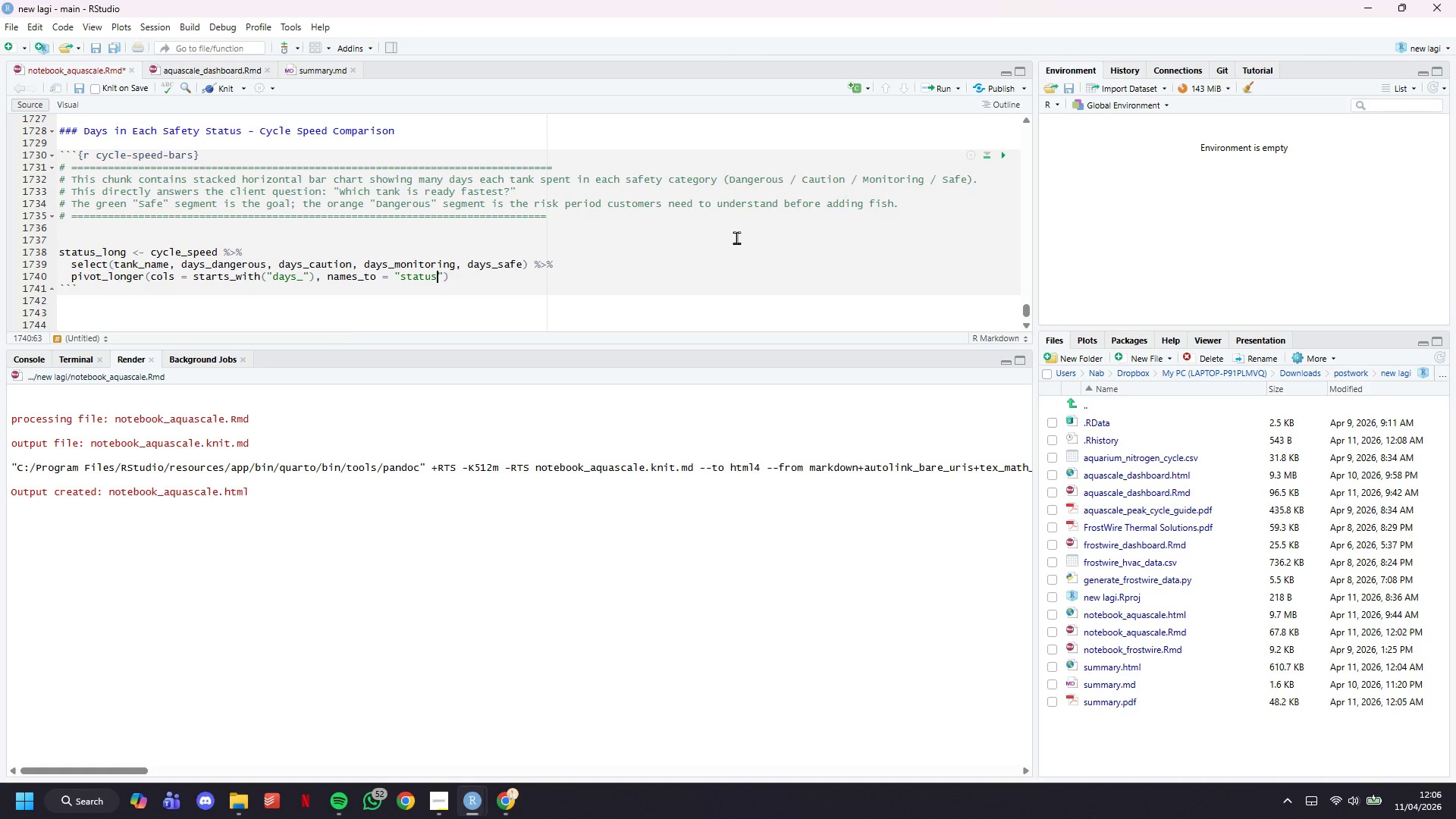 
key(ArrowRight)
 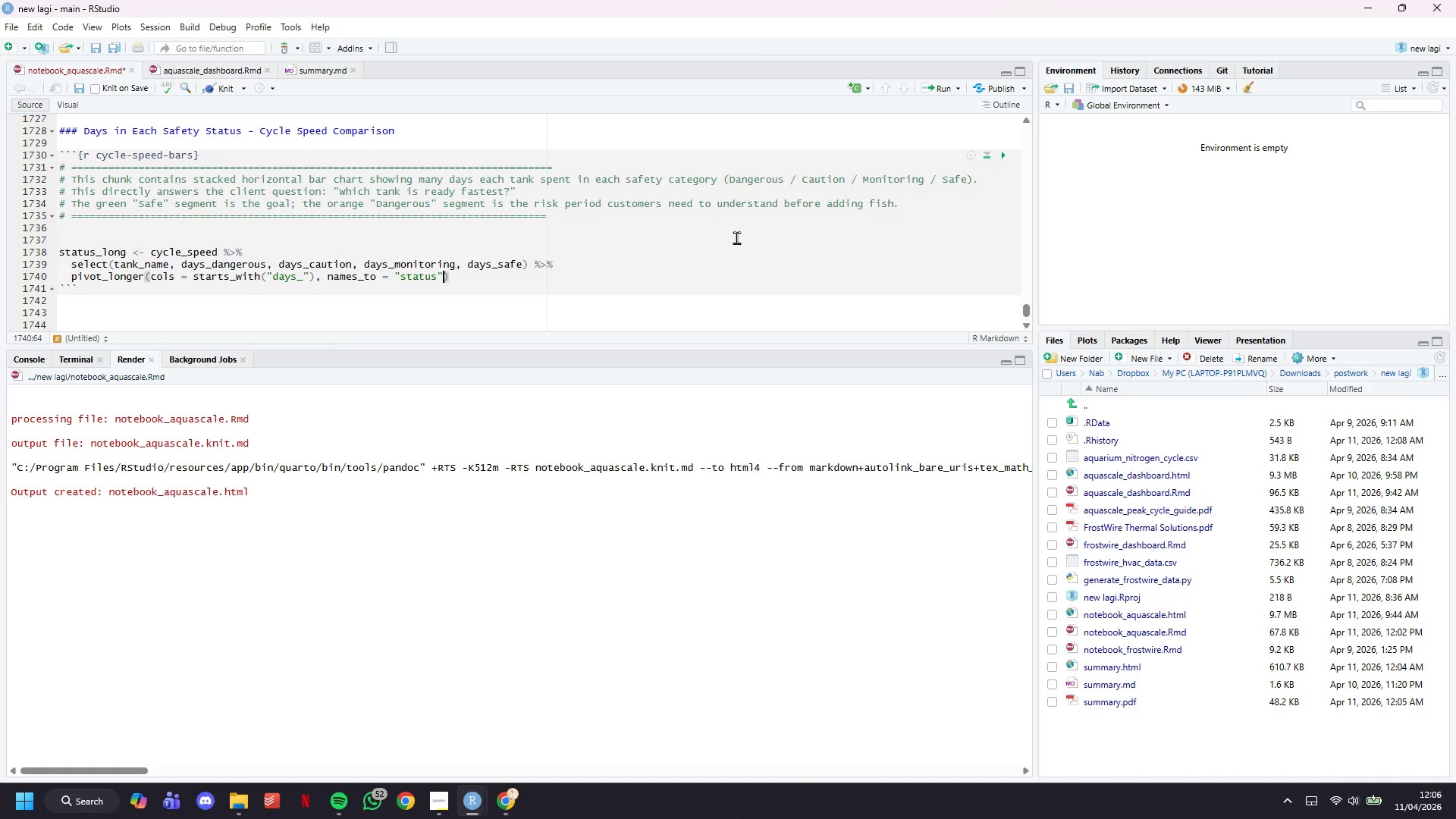 
key(Comma)
 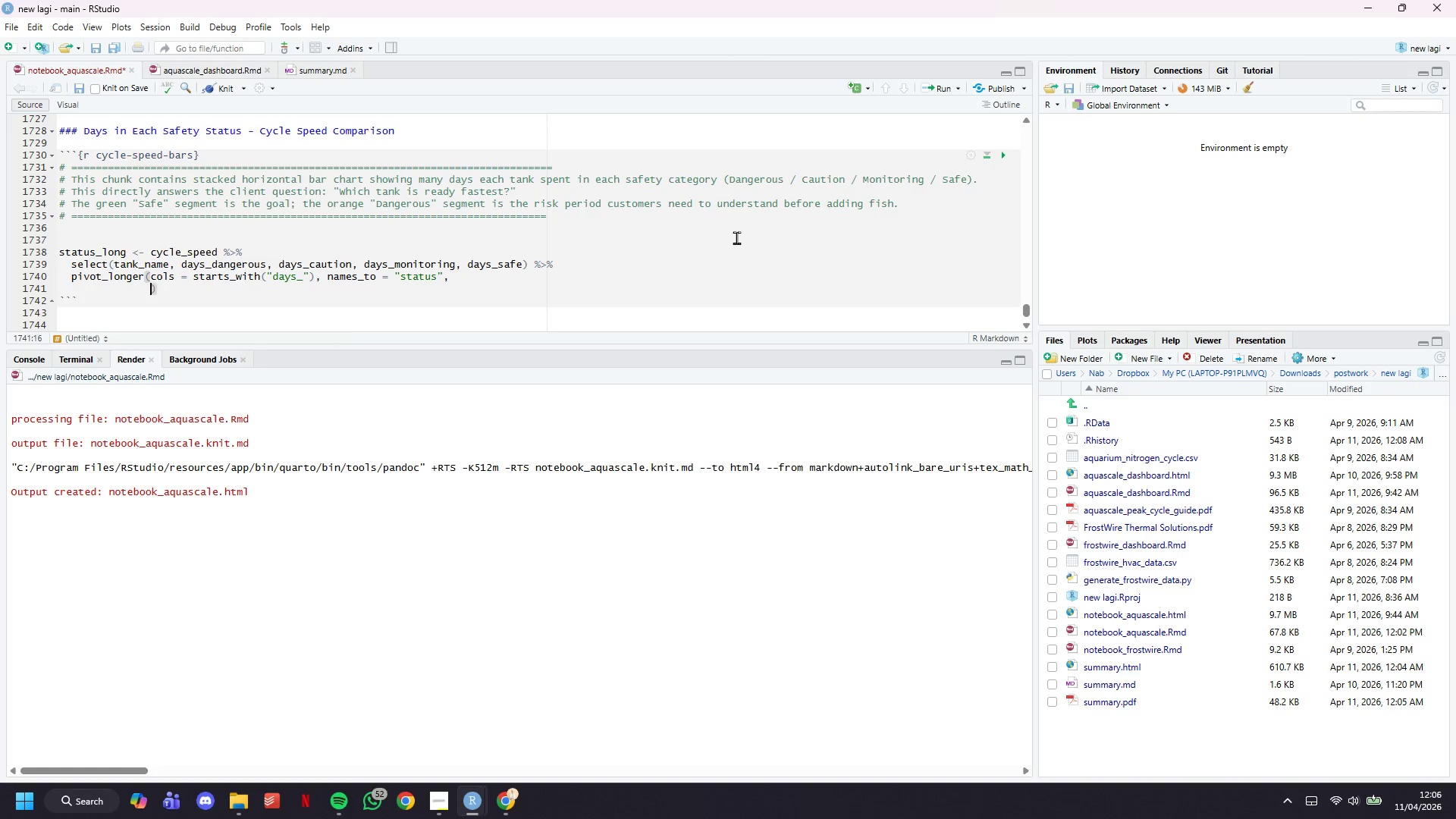 
key(Enter)
 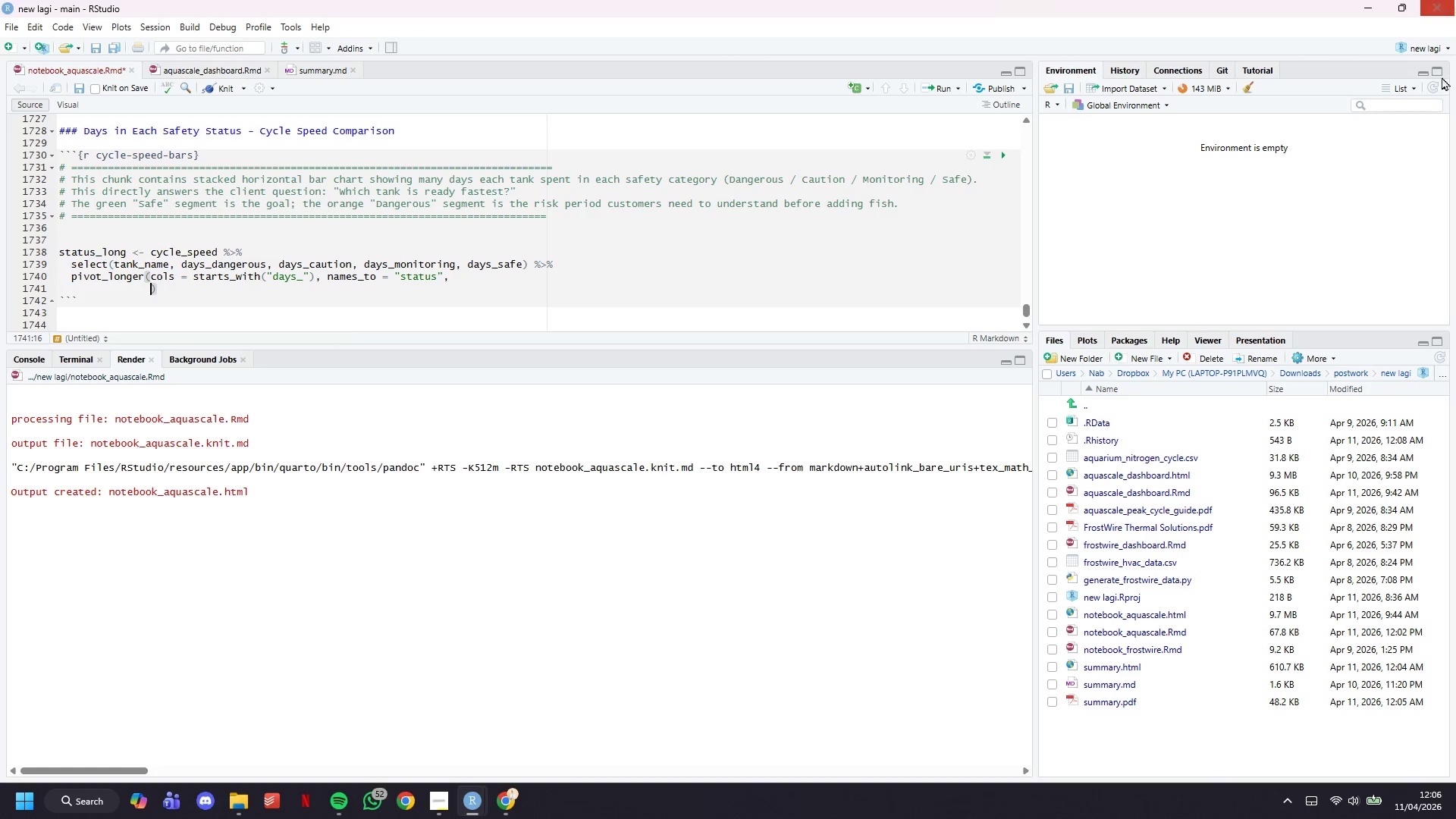 
type(valuea_)
key(Backspace)
key(Backspace)
type(s_to = "days)
 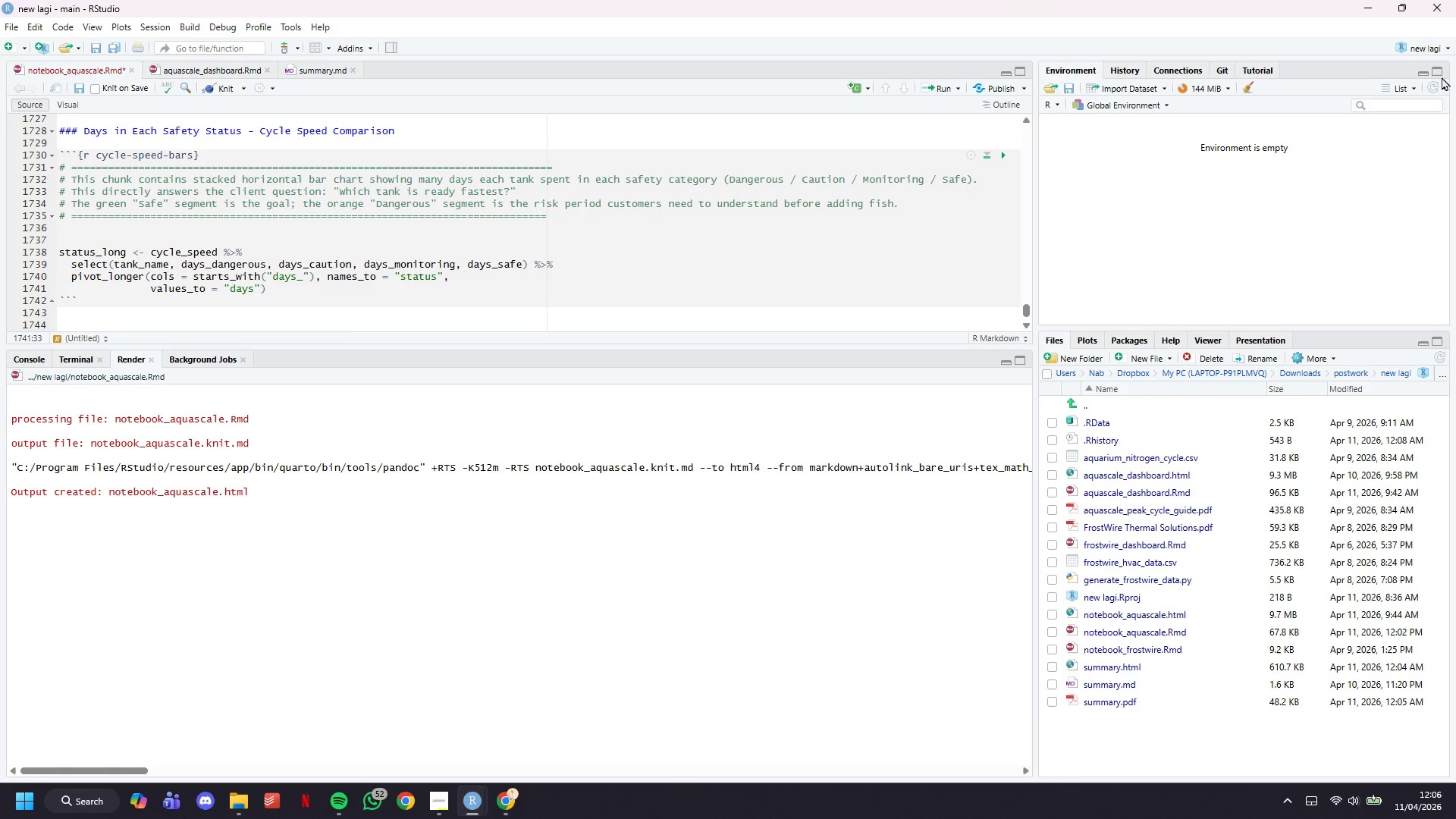 
key(ArrowRight)
 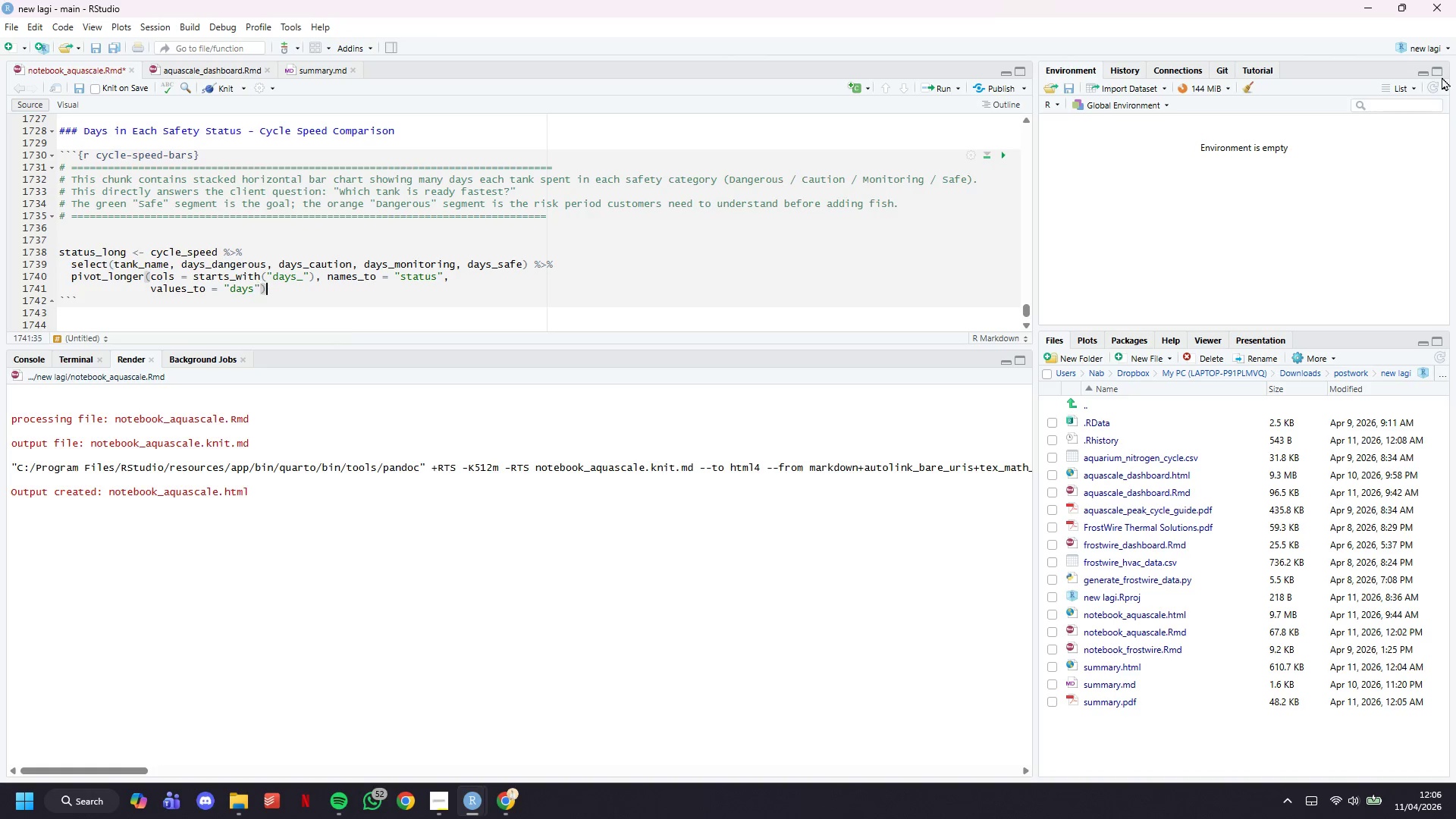 
key(ArrowRight)
 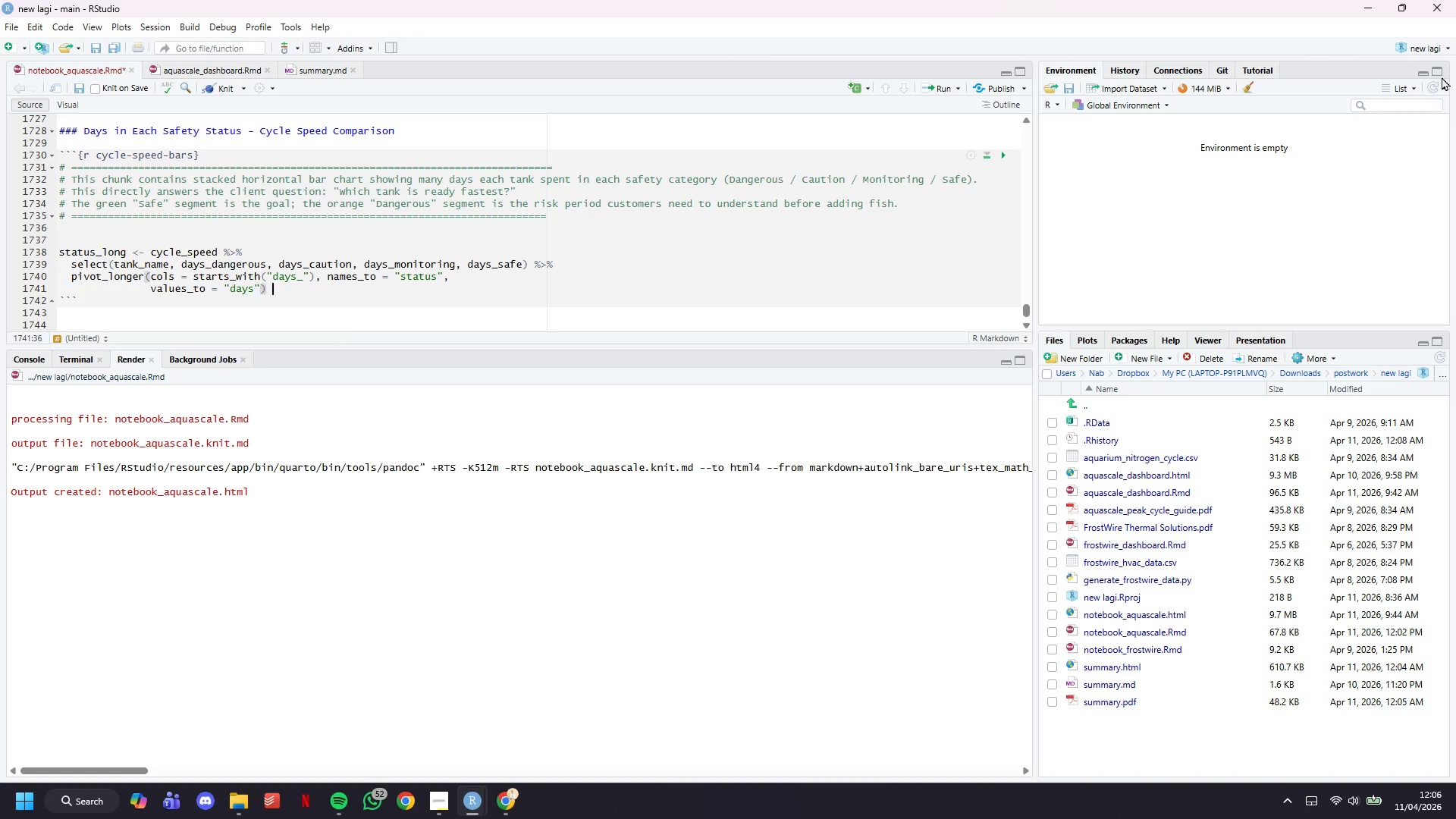 
key(Space)
 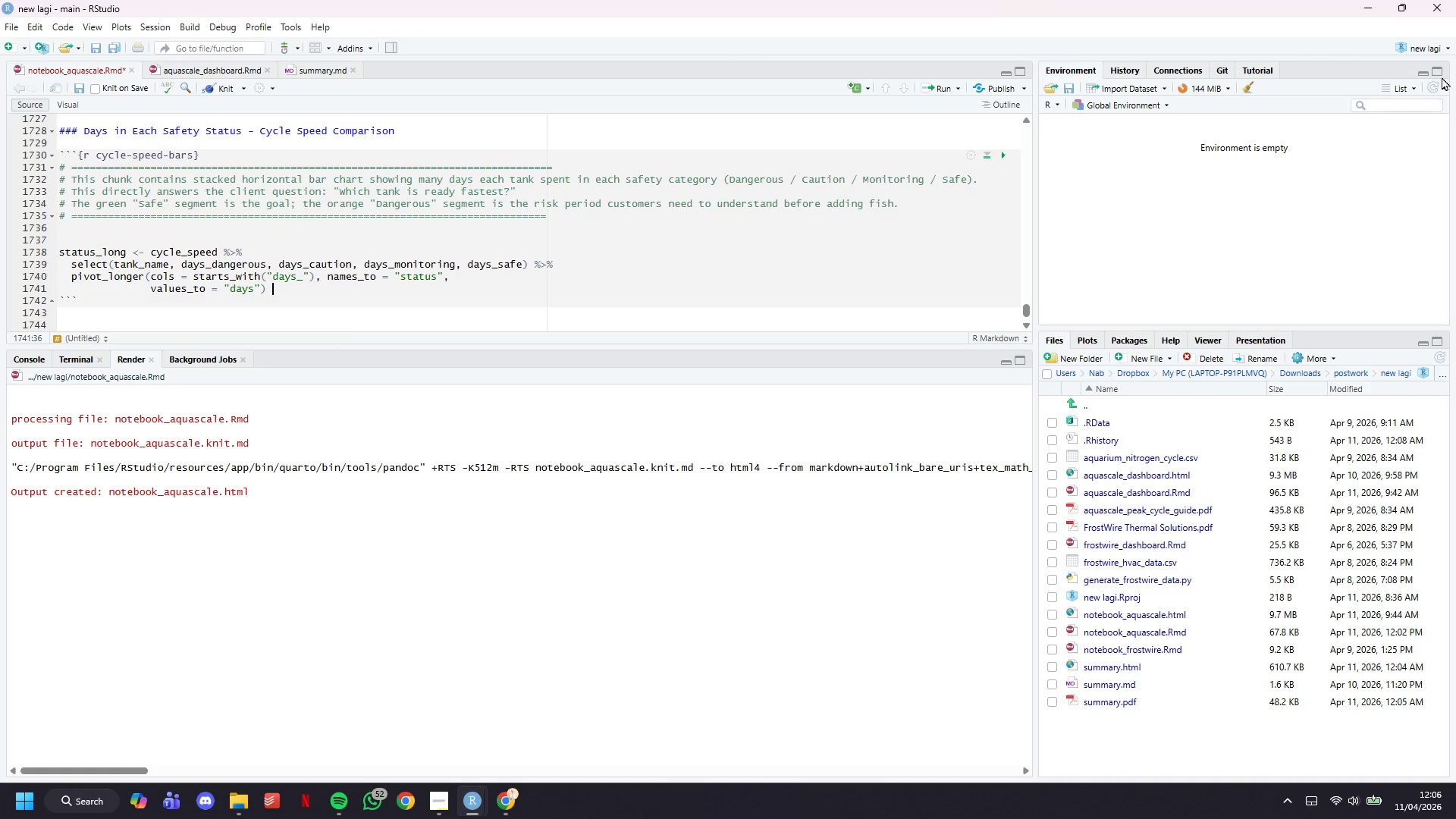 
key(Shift+5)
 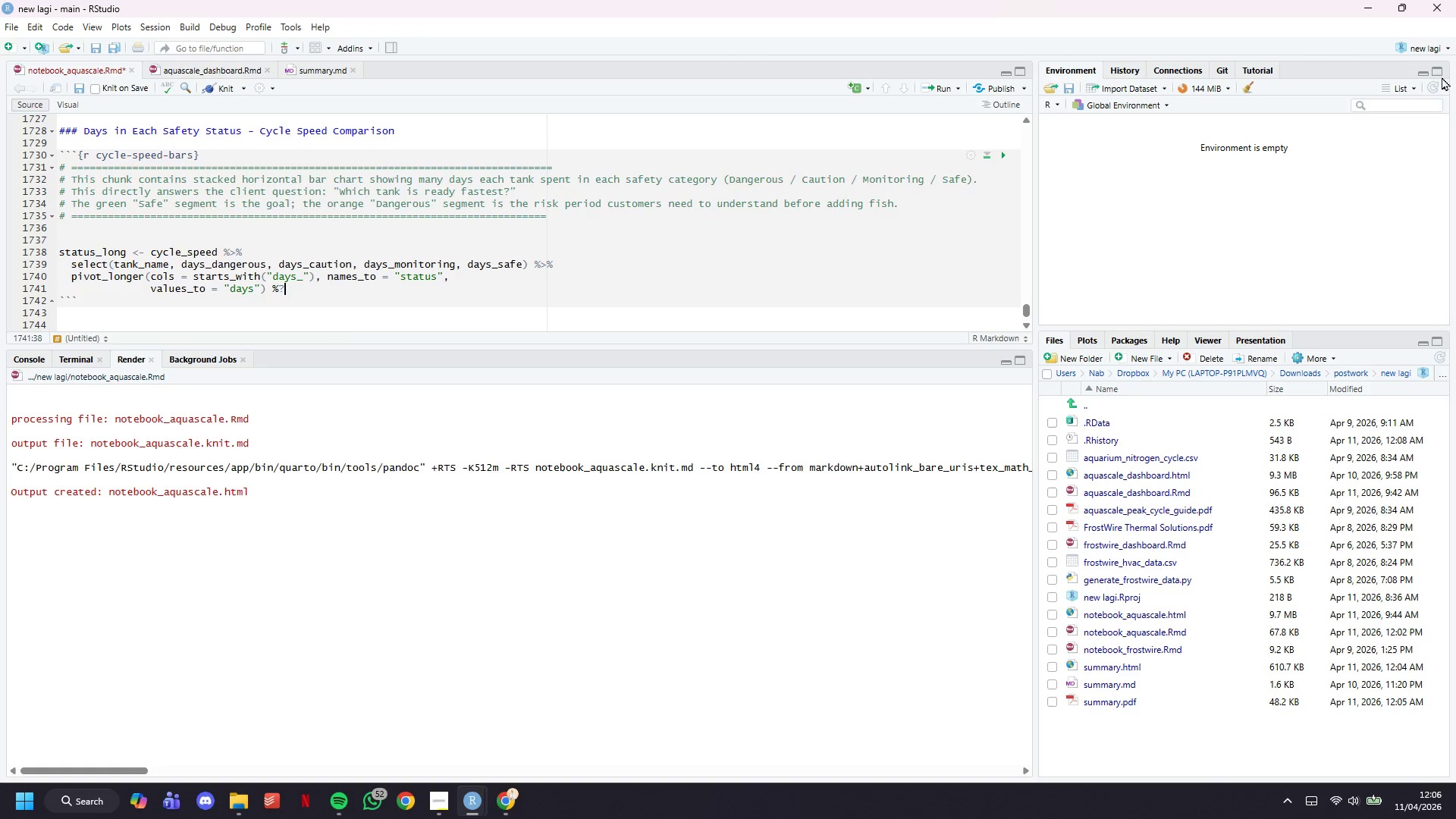 
key(Shift+Slash)
 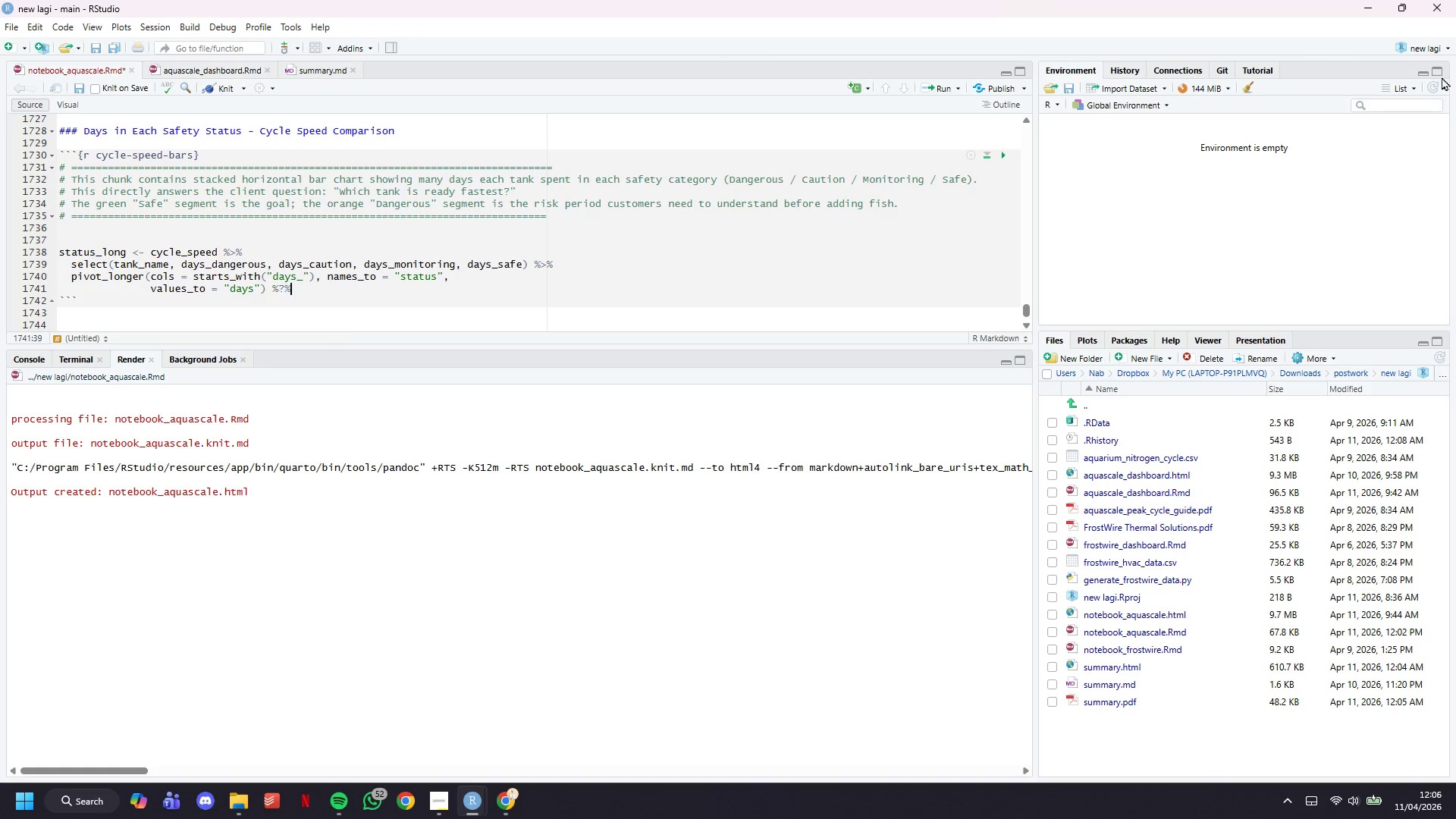 
key(Shift+5)
 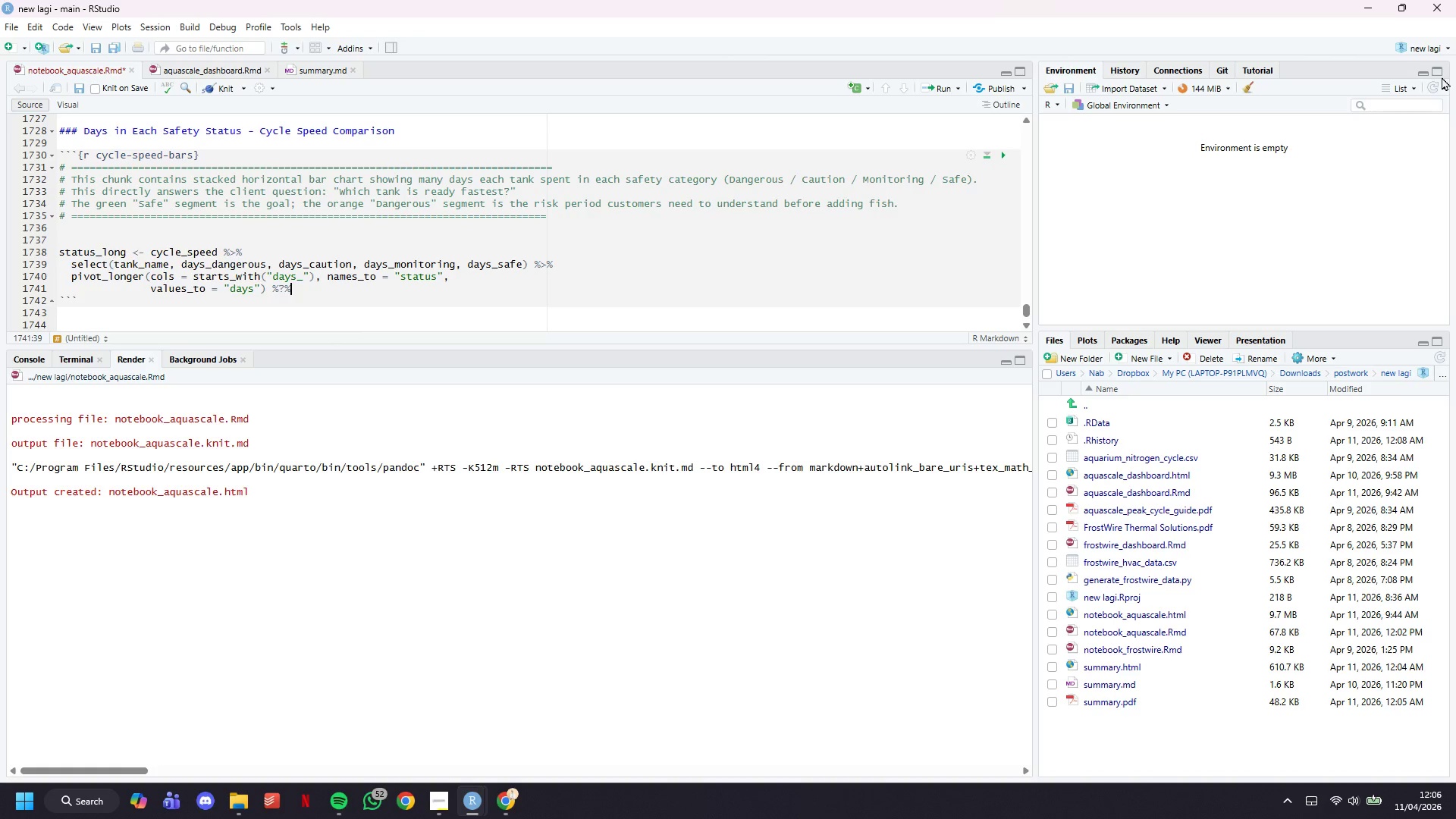 
key(Enter)
 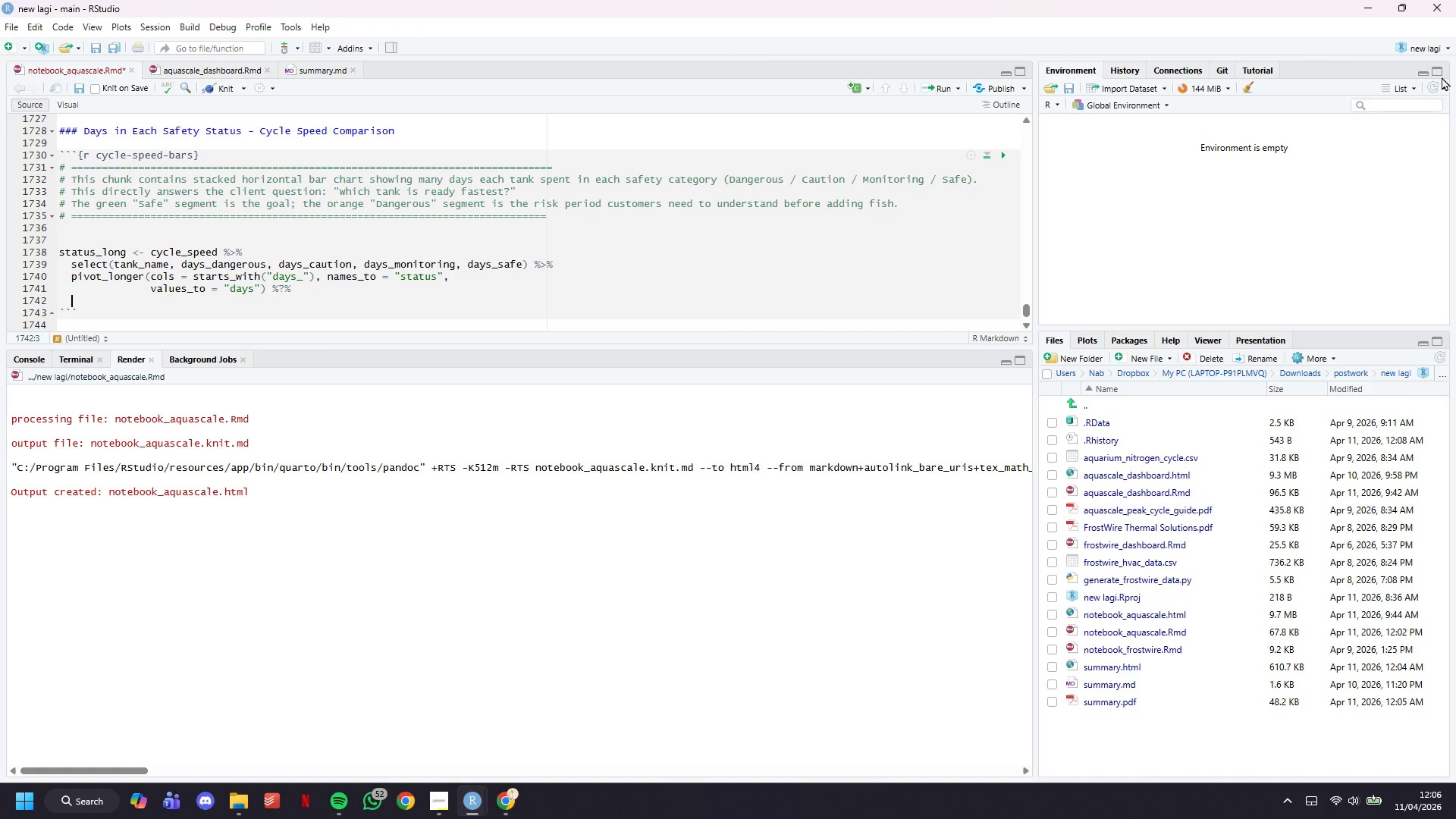 
key(Backspace)
 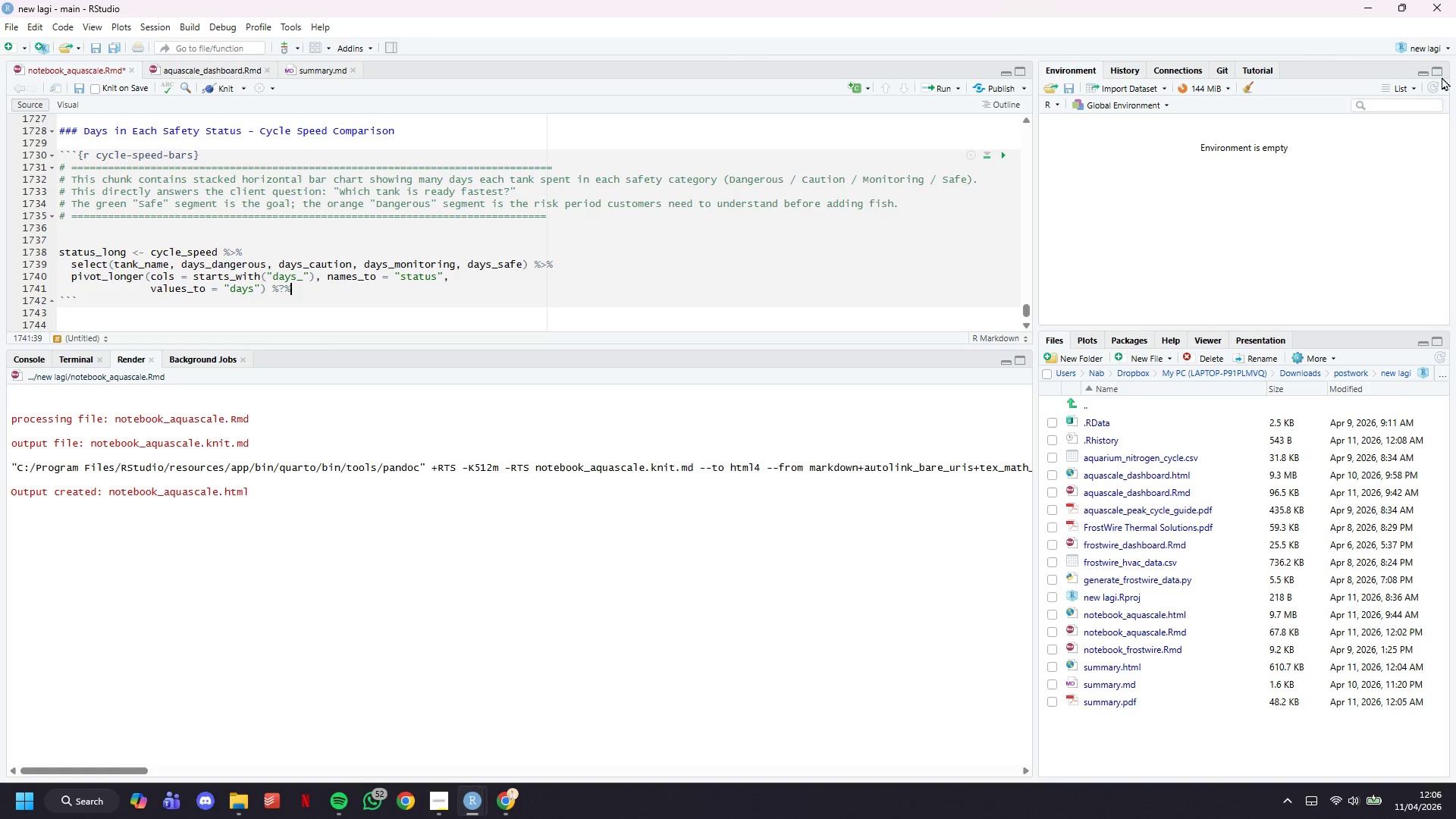 
key(Backspace)
 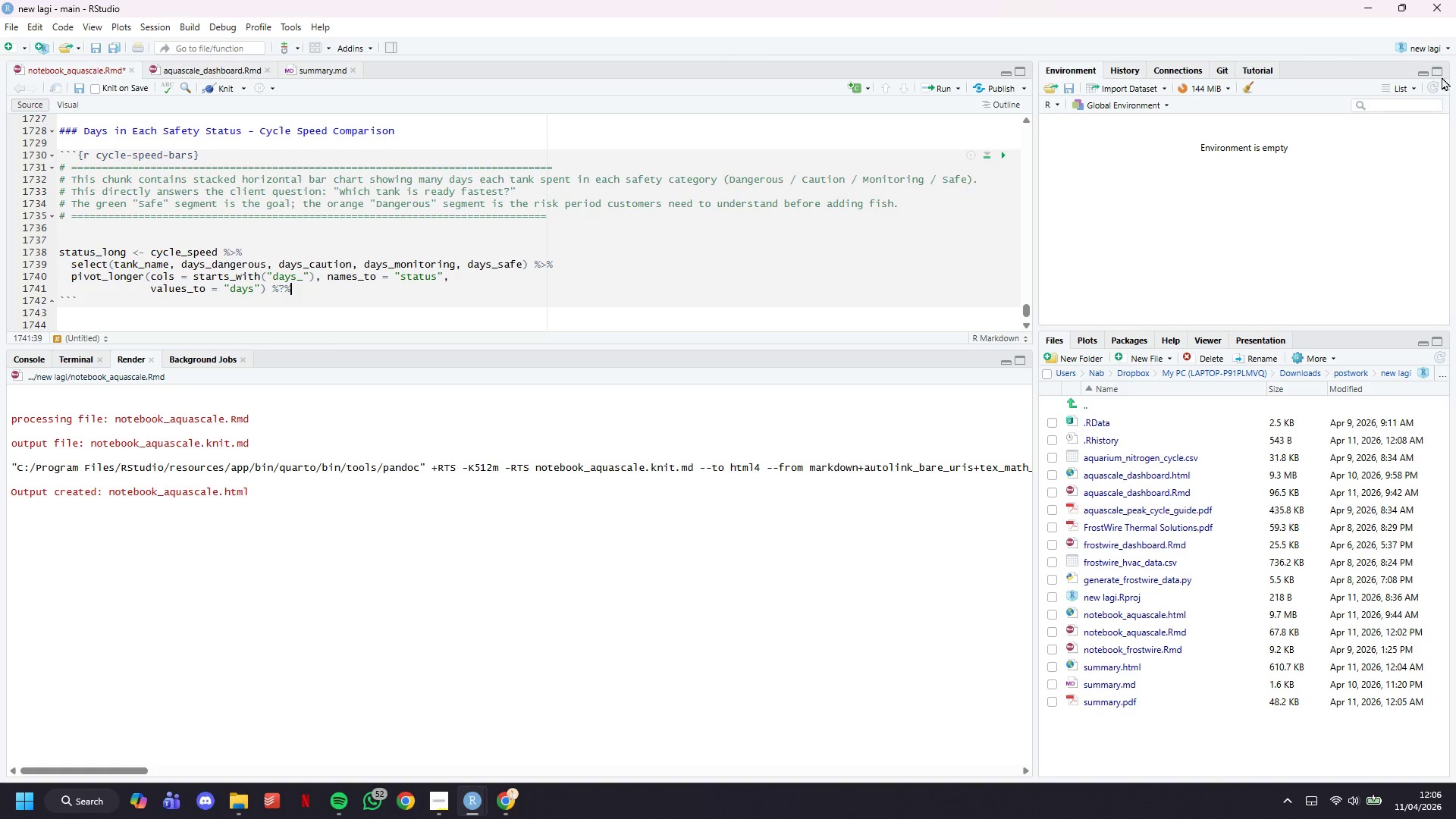 
key(Backspace)
 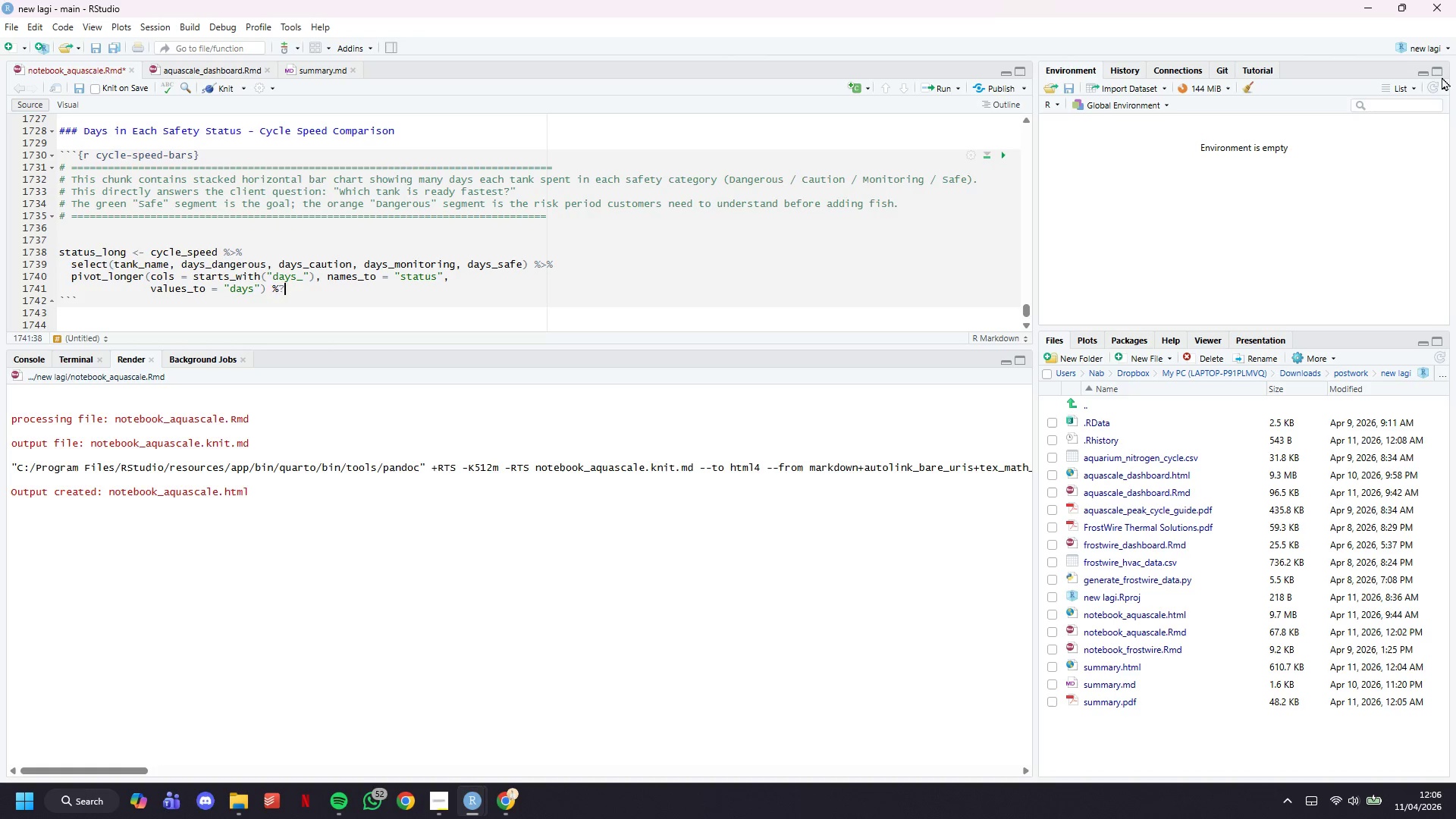 
key(Backspace)
 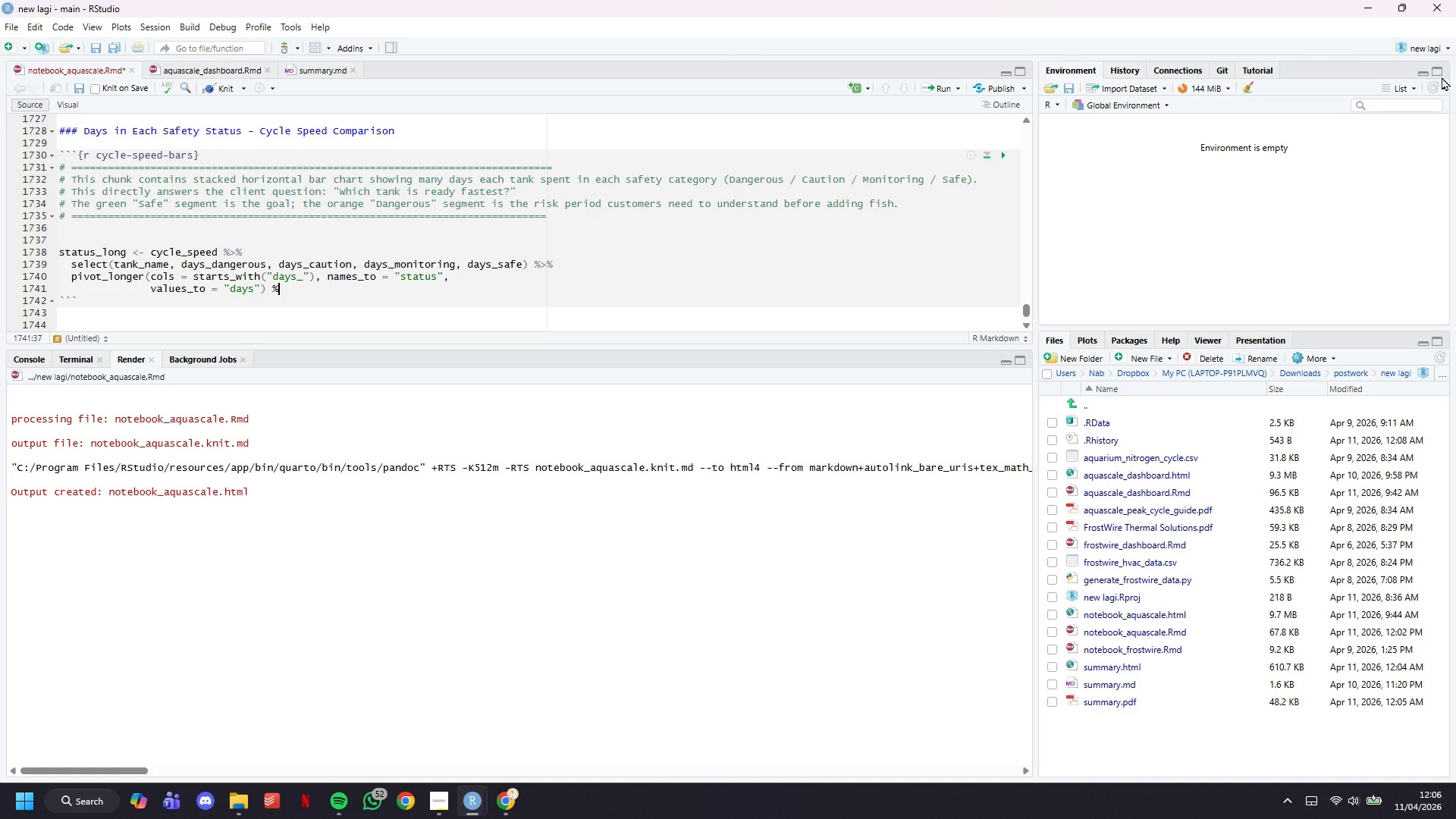 
key(Shift+Period)
 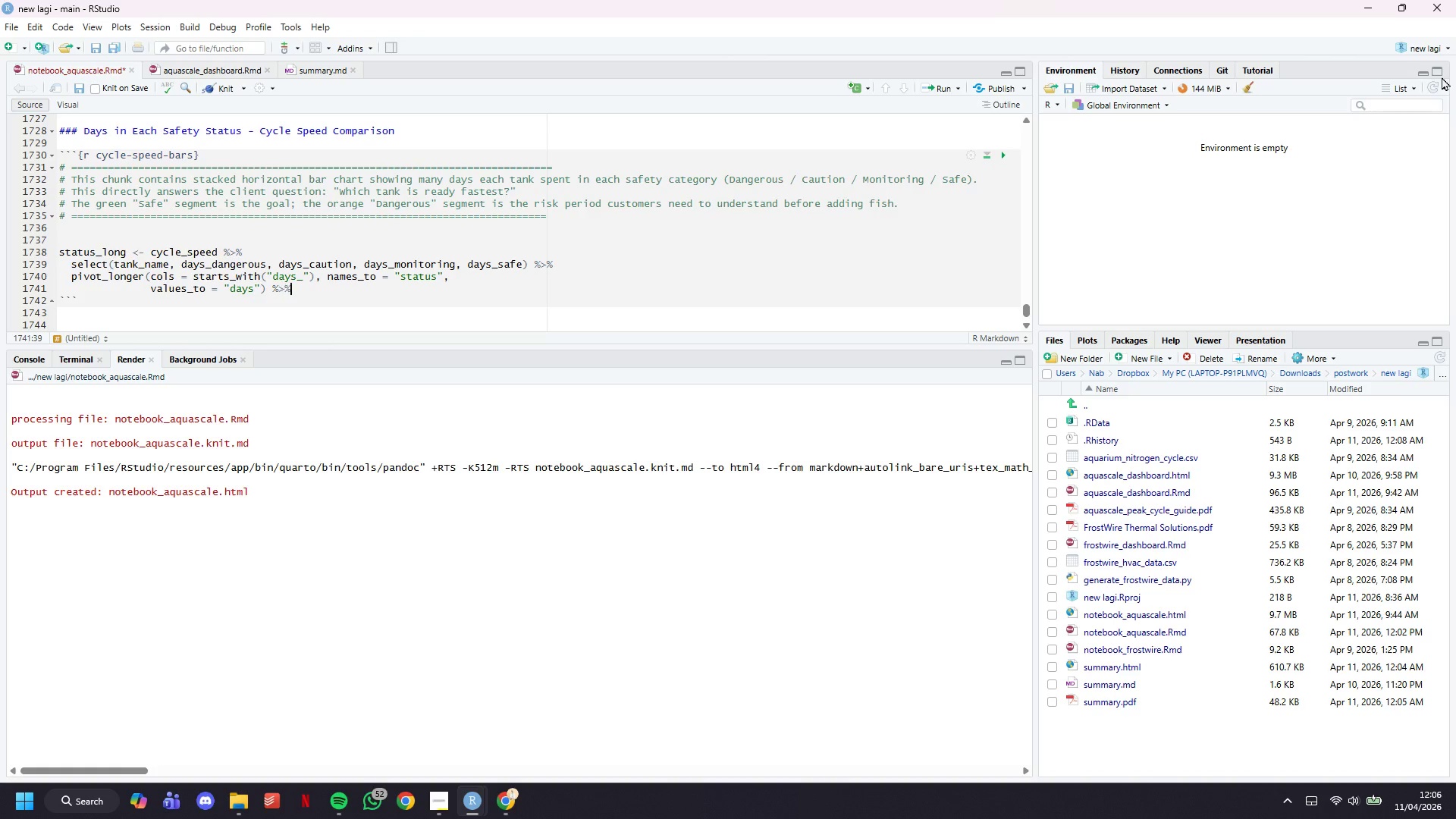 
key(Shift+5)
 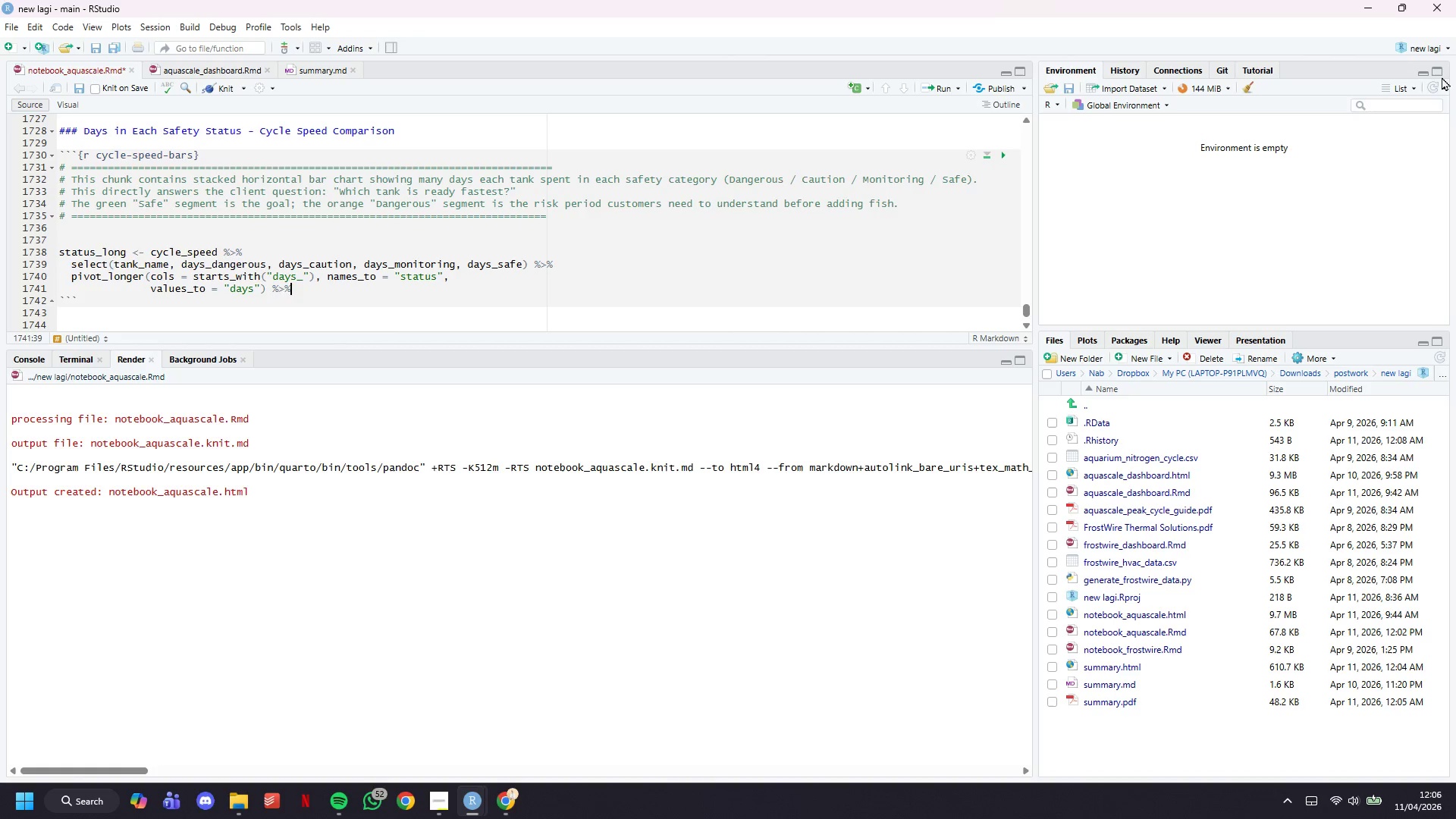 
key(Enter)
 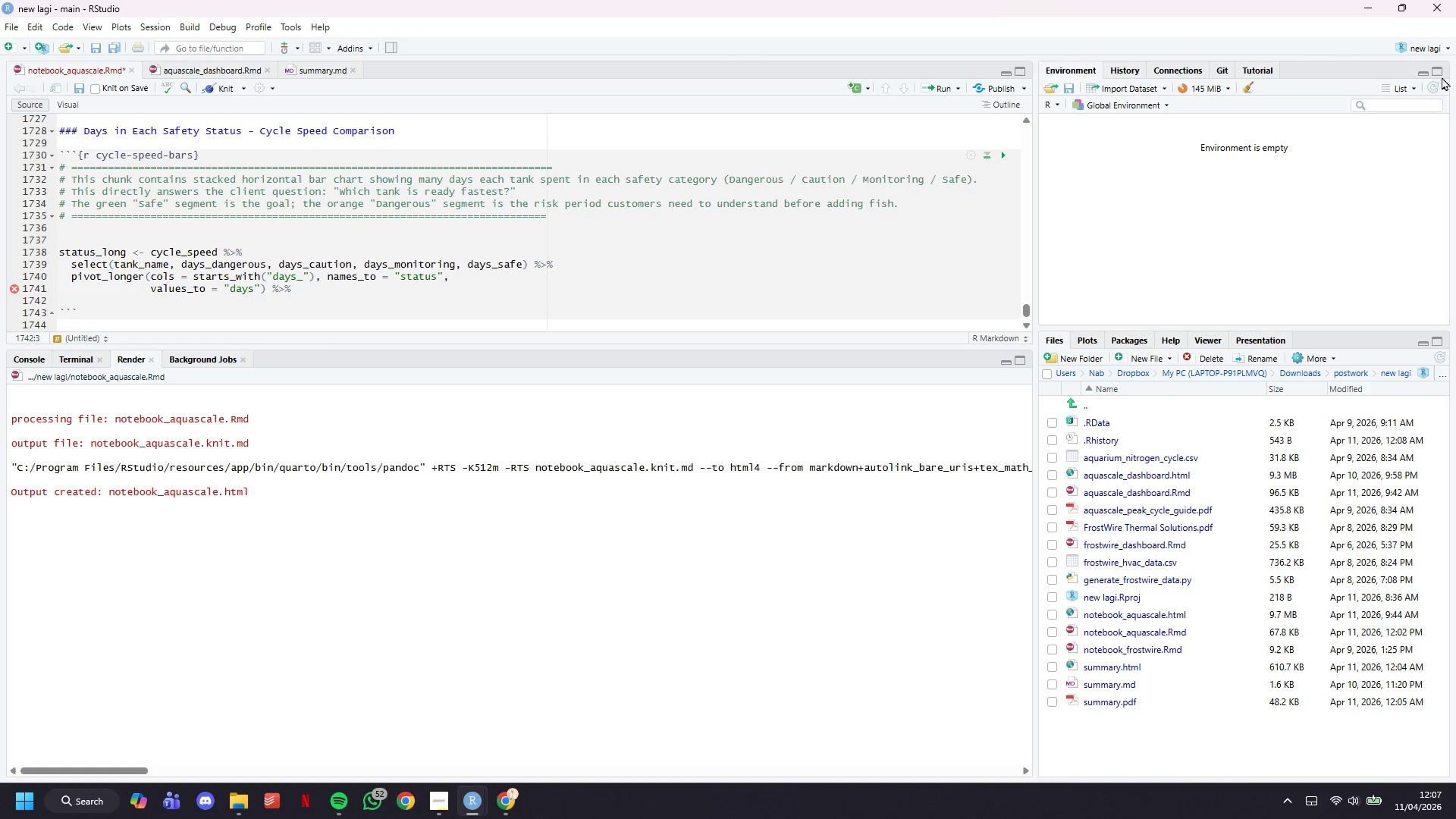 
type(mutate()
 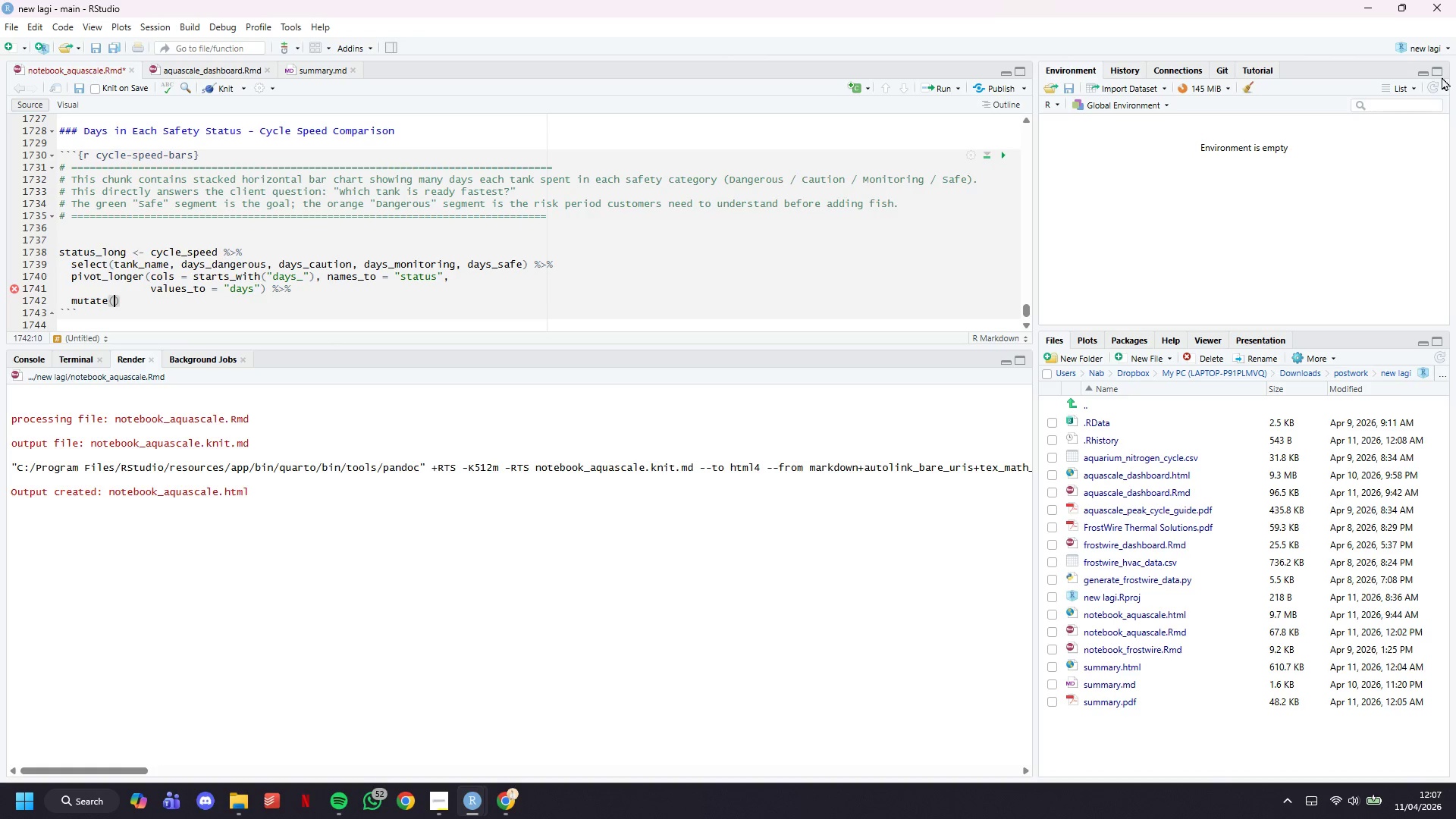 
key(Enter)
 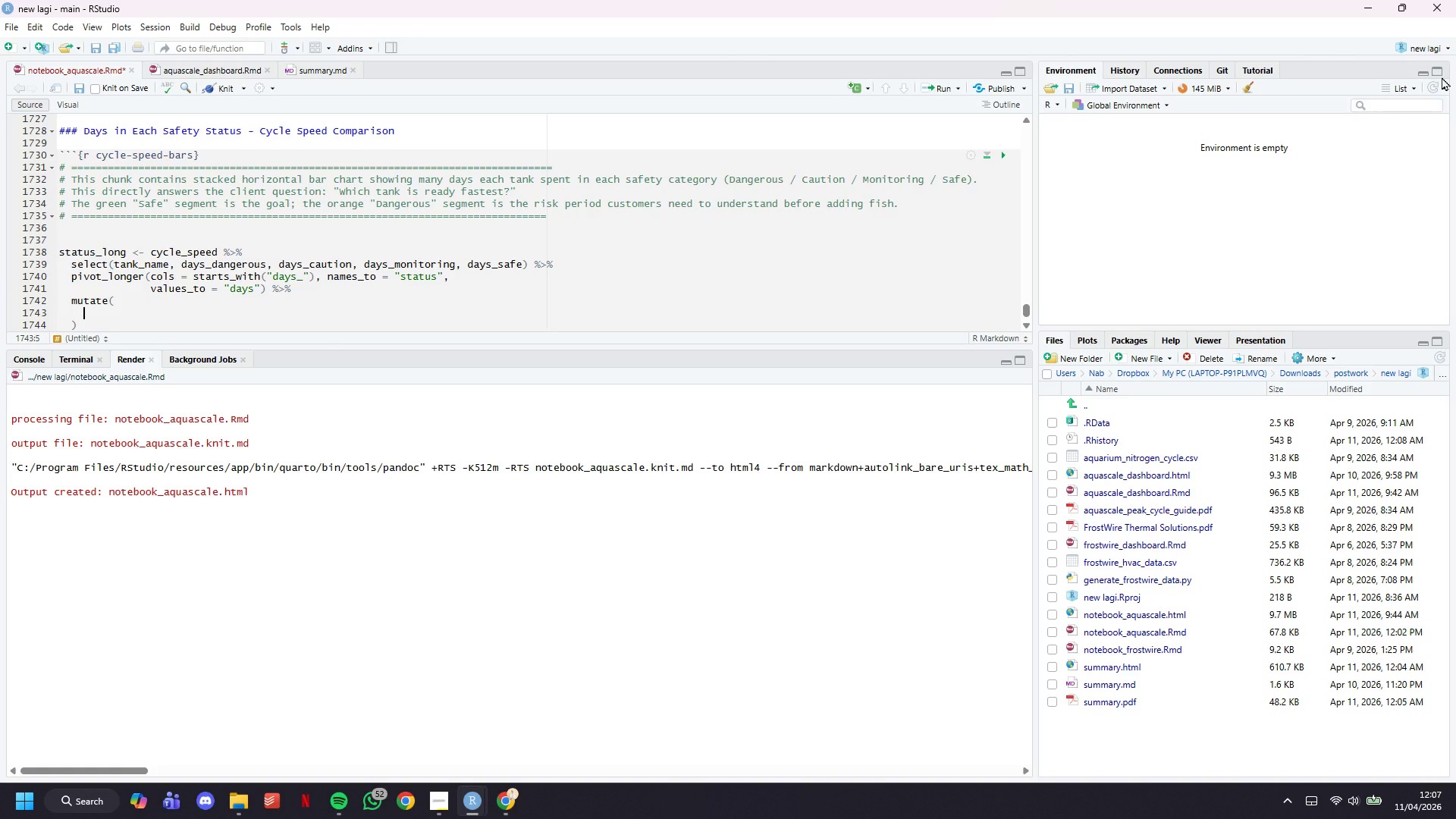 
wait(13.31)
 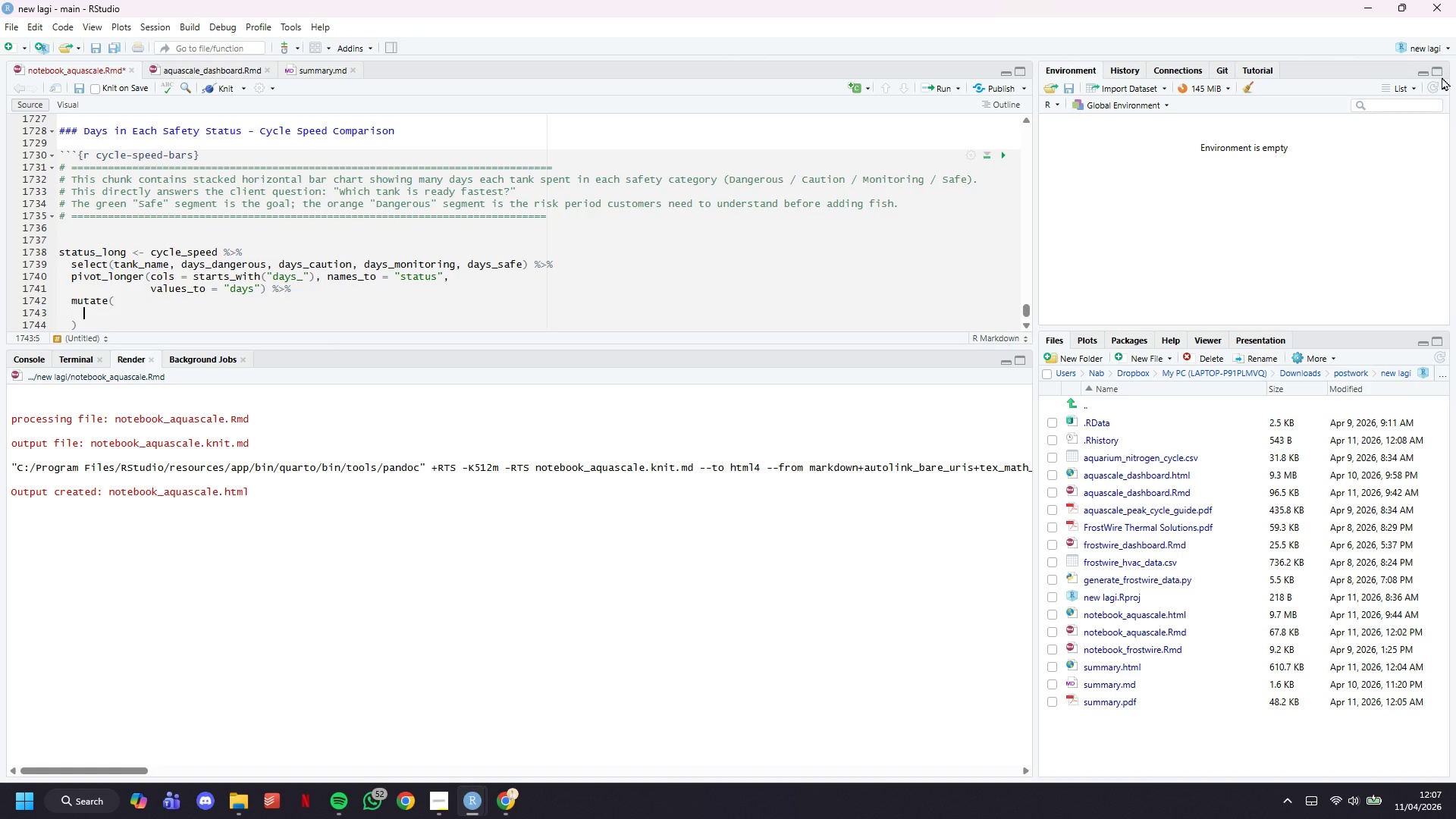 
left_click_drag(start_coordinate=[439, 805], to_coordinate=[439, 802])
 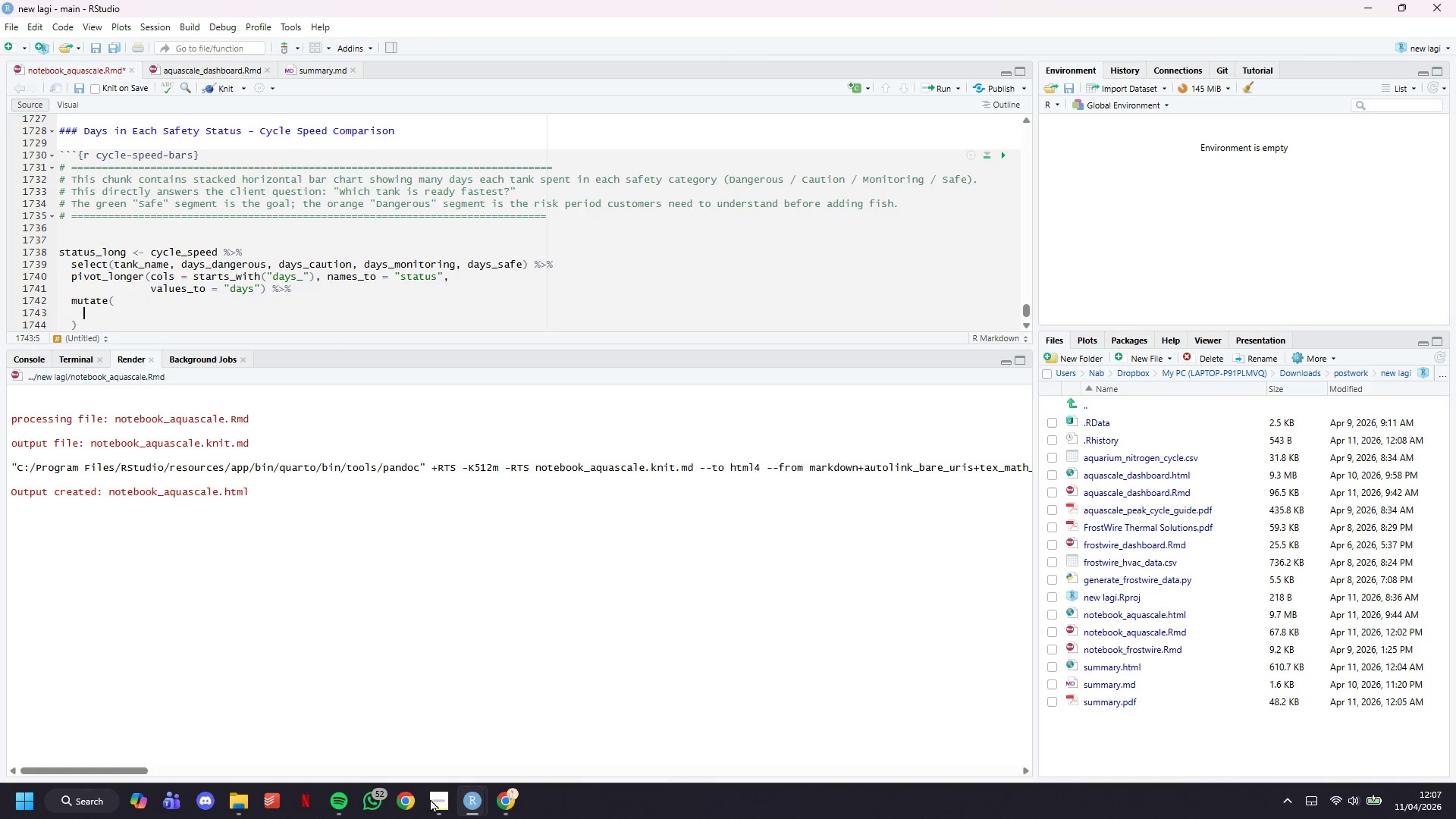 
left_click([435, 799])
 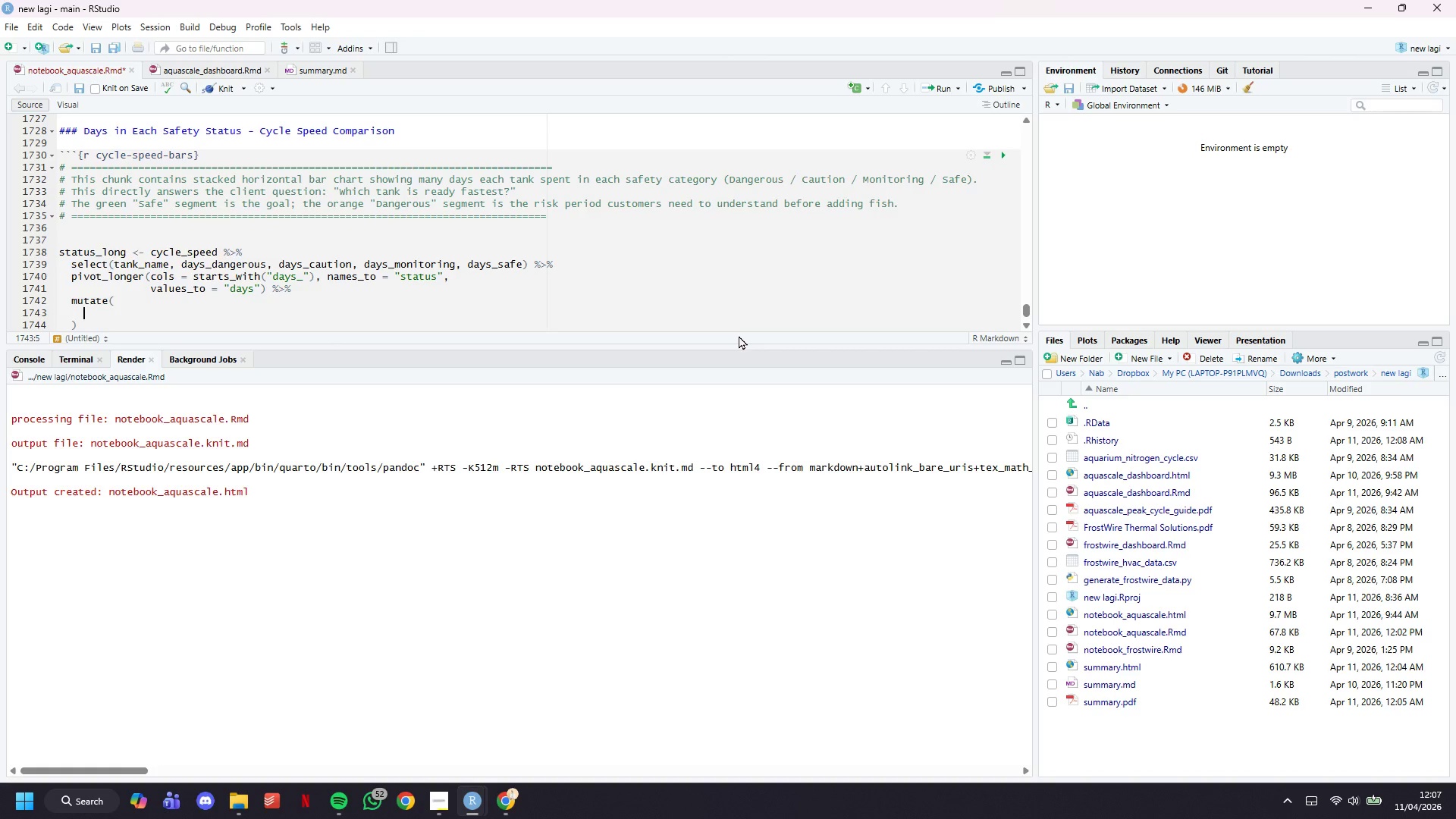 
wait(39.66)
 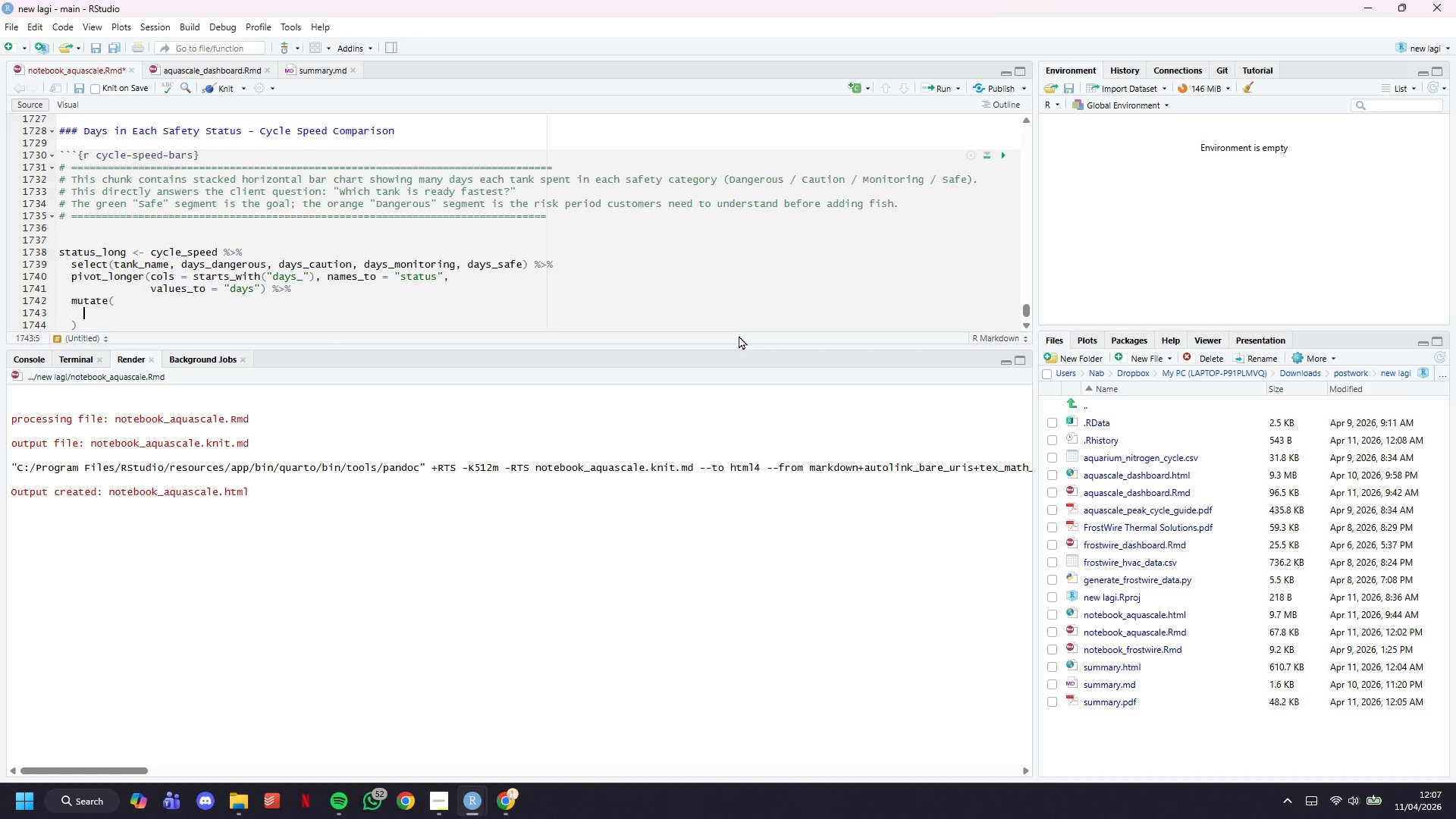 
type(status_label = recode()
 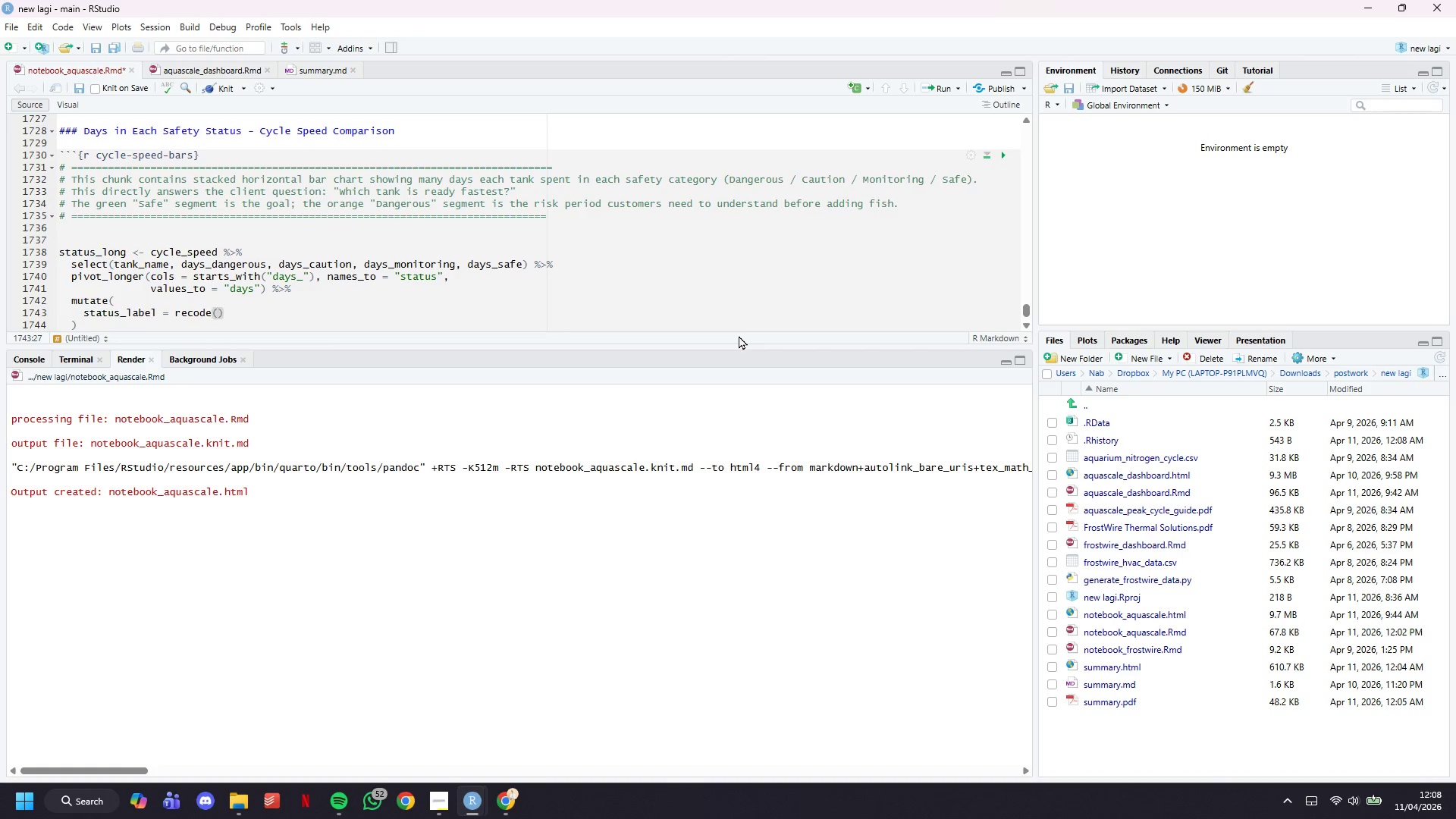 
key(Enter)
 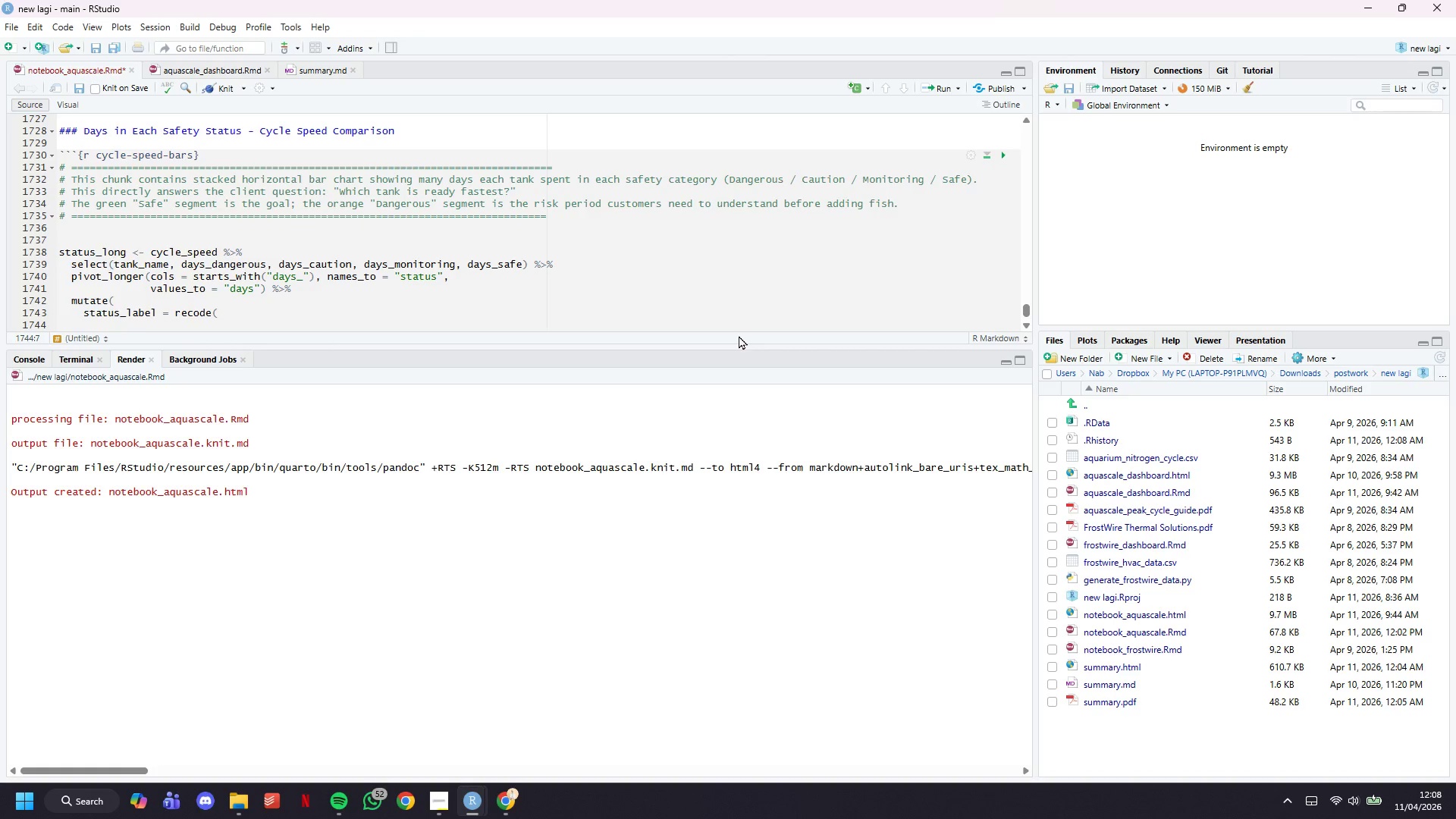 
key(ArrowLeft)
 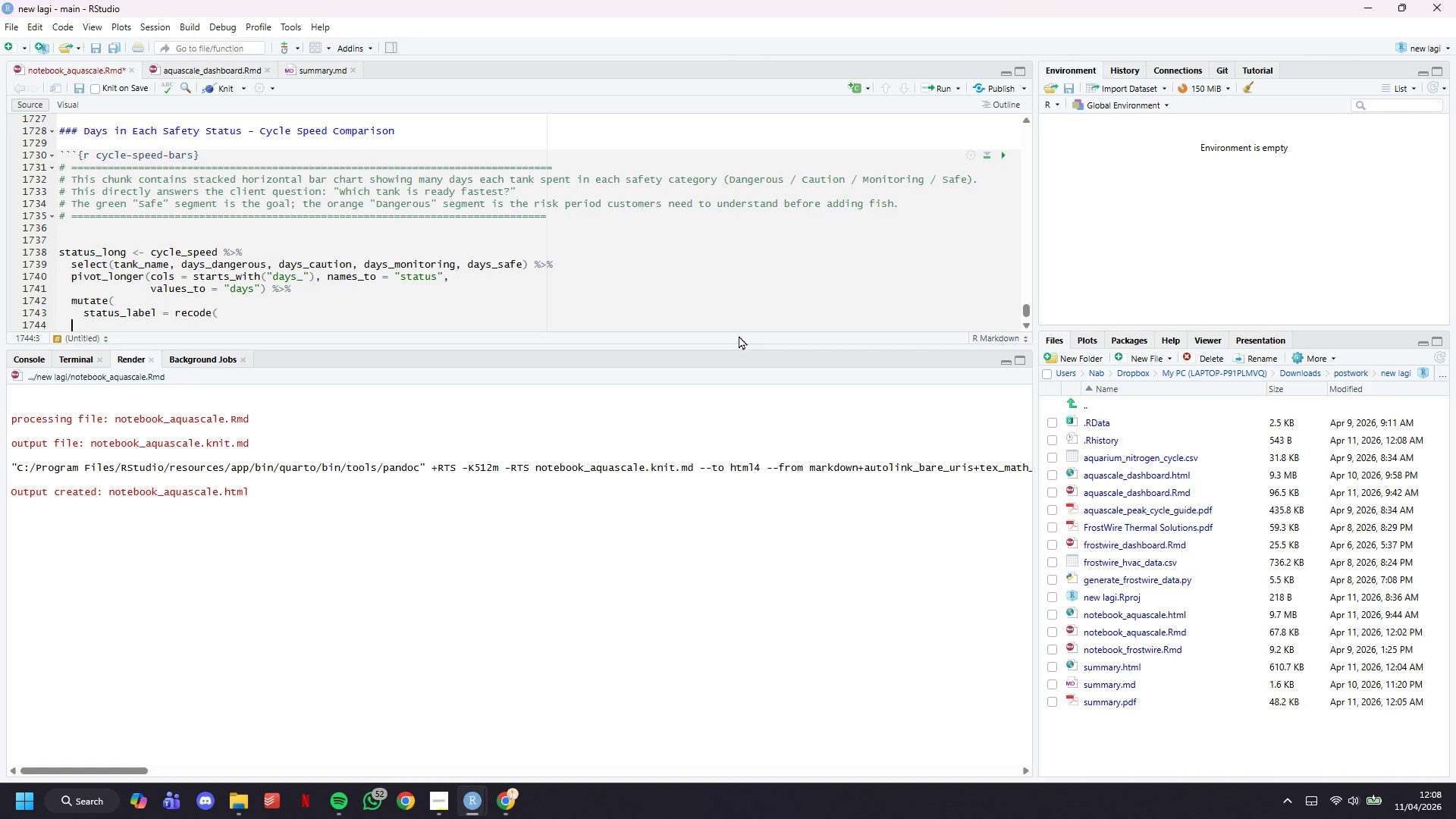 
key(ArrowLeft)
 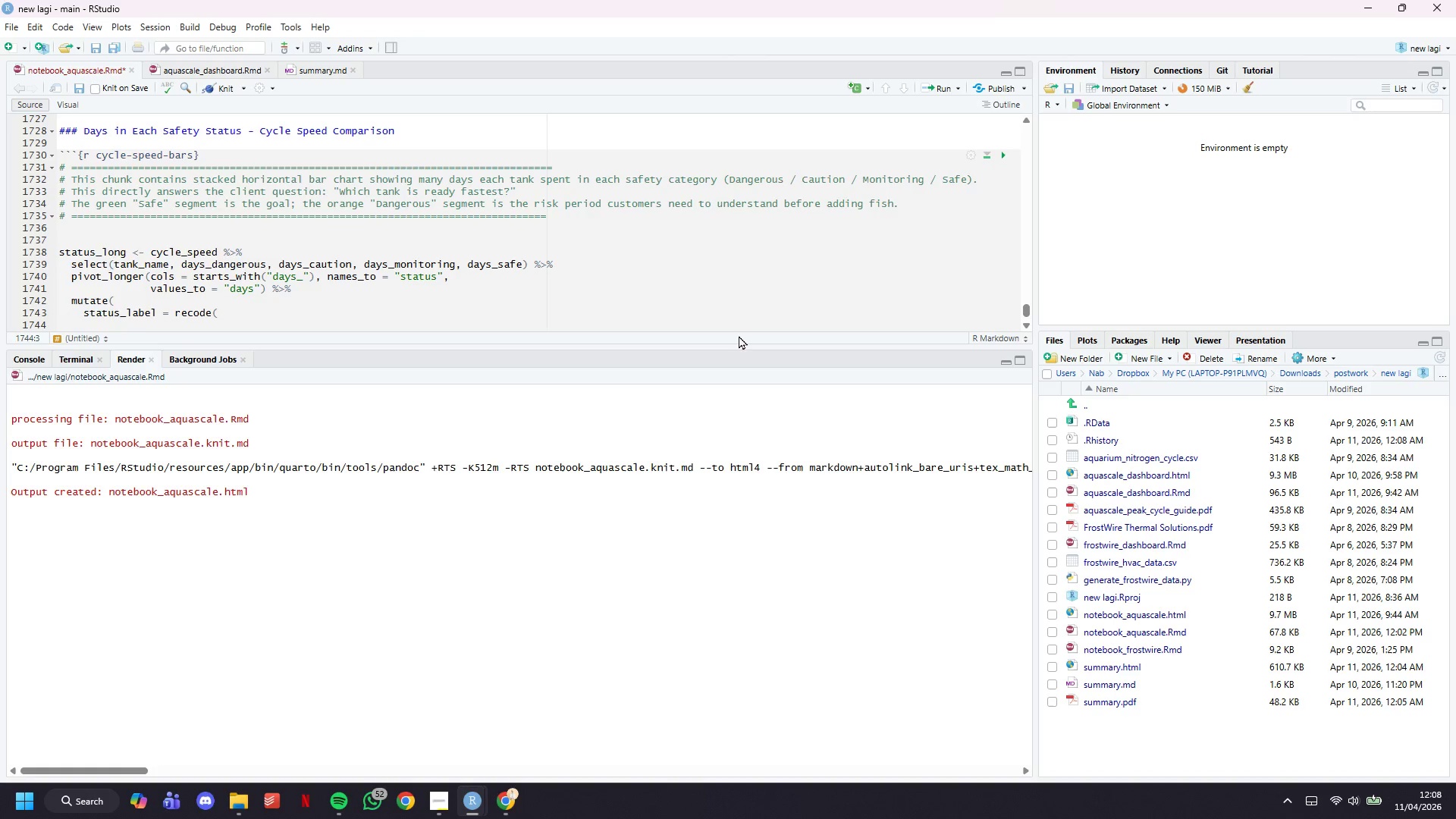 
key(ArrowLeft)
 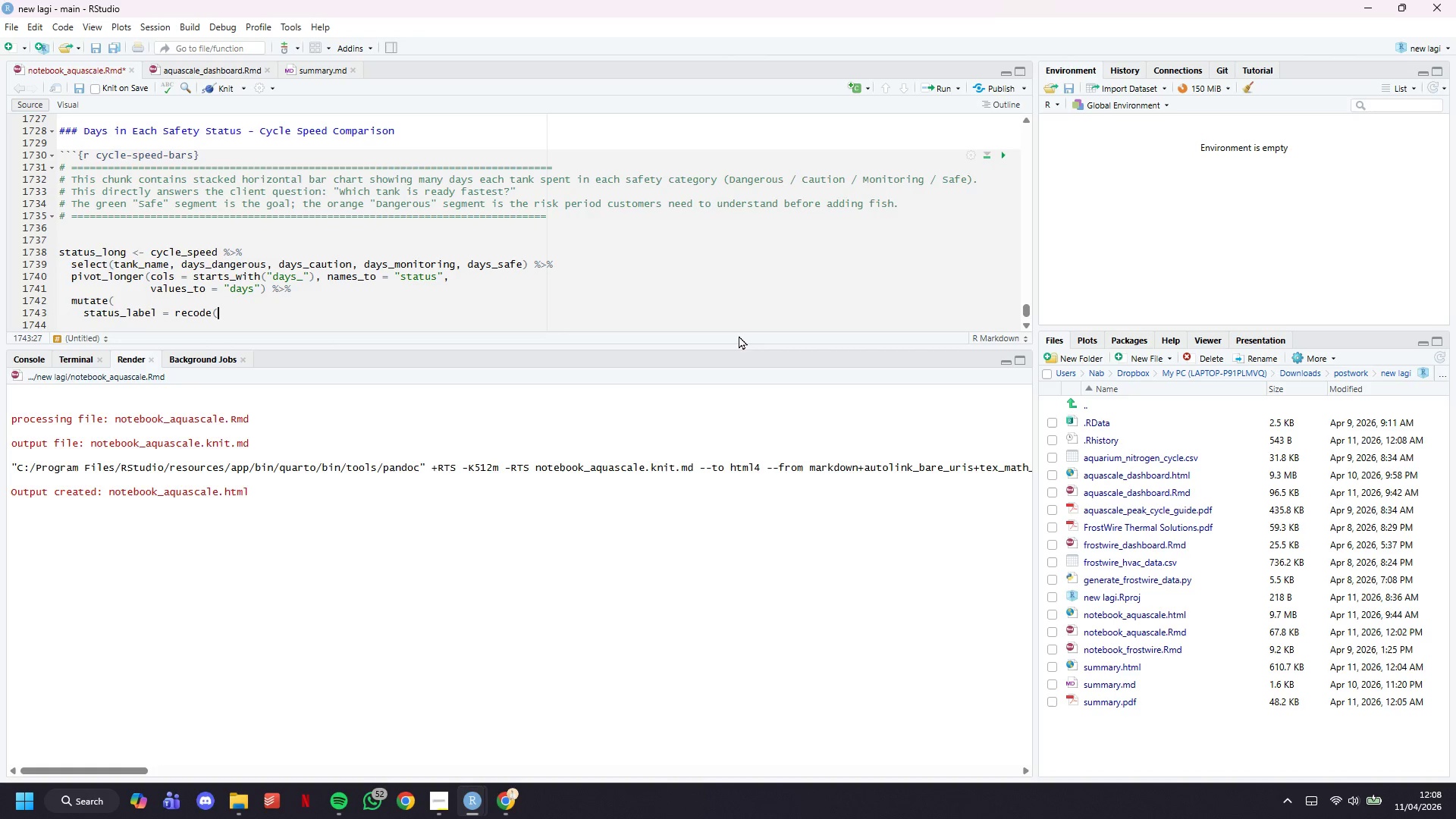 
key(ArrowLeft)
 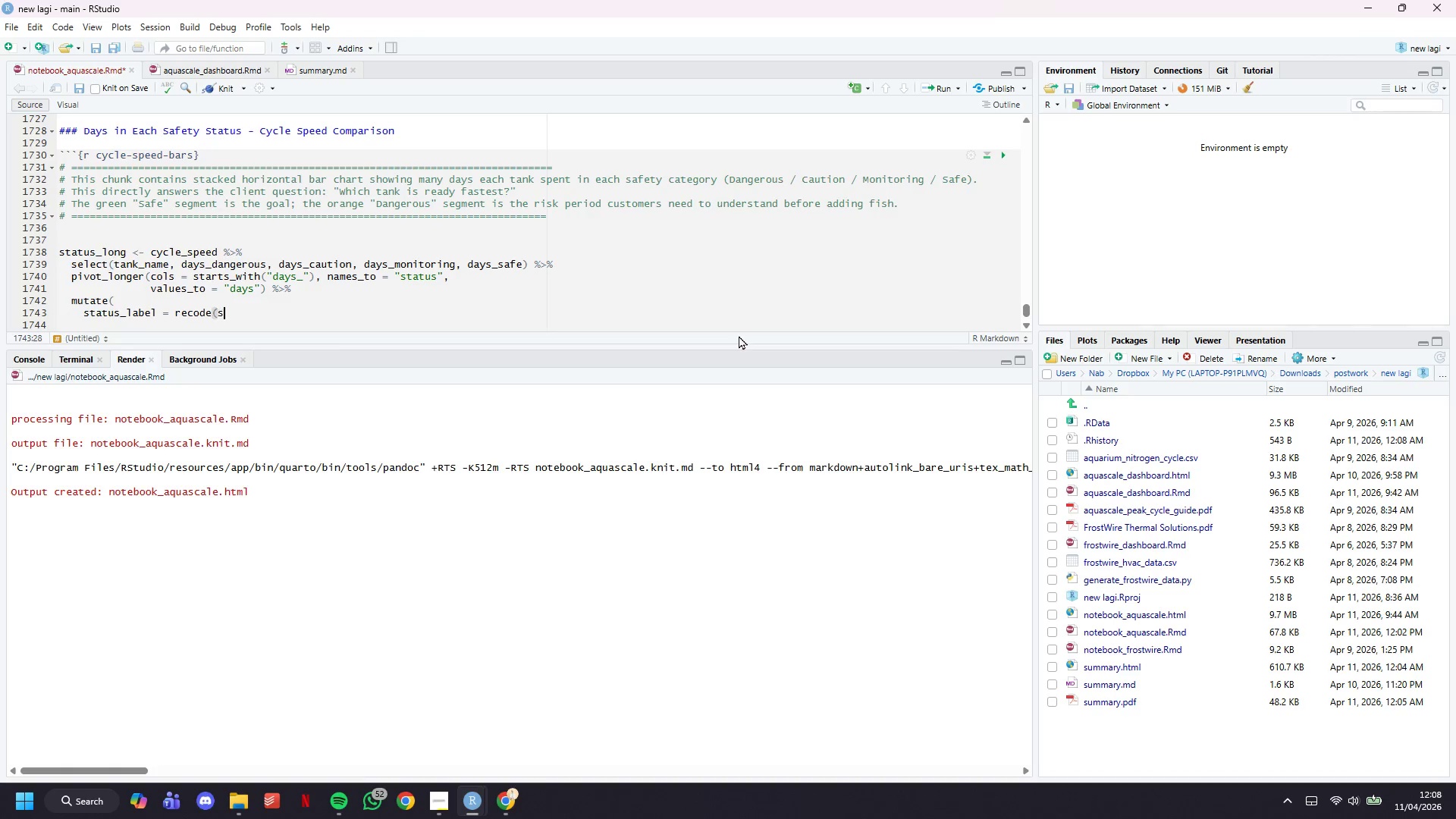 
type(status,)
 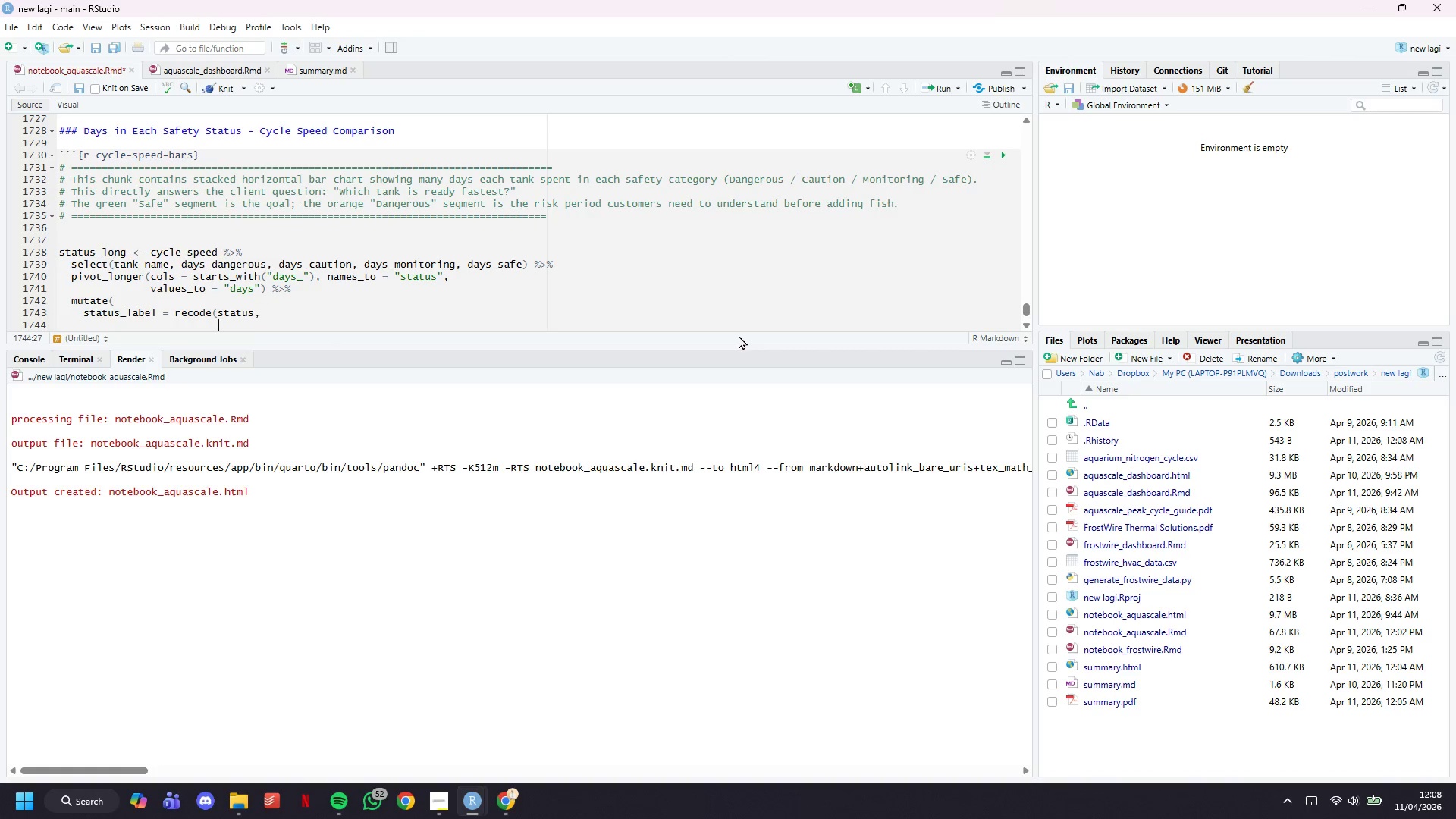 
key(Enter)
 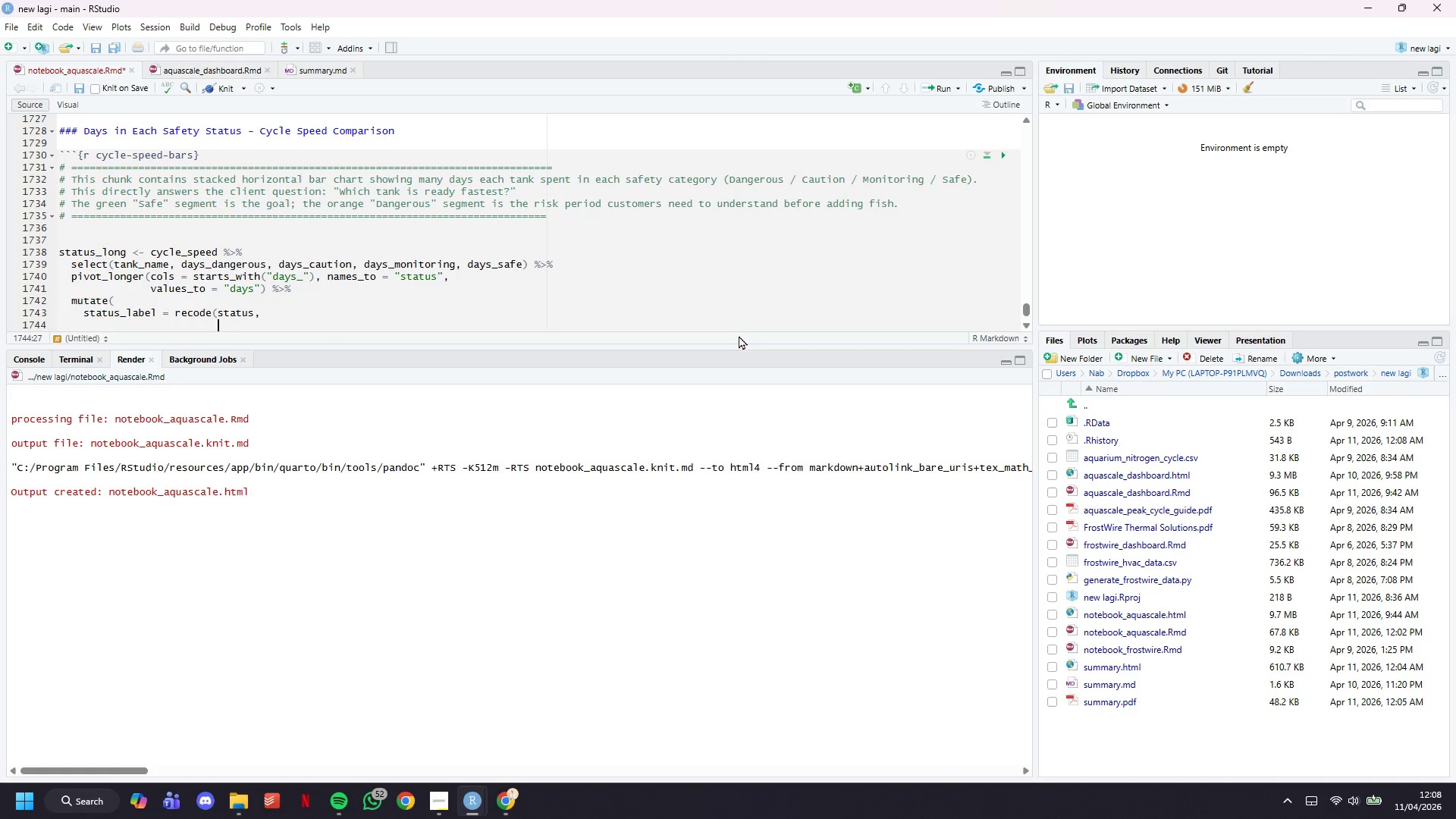 
key(Backspace)
 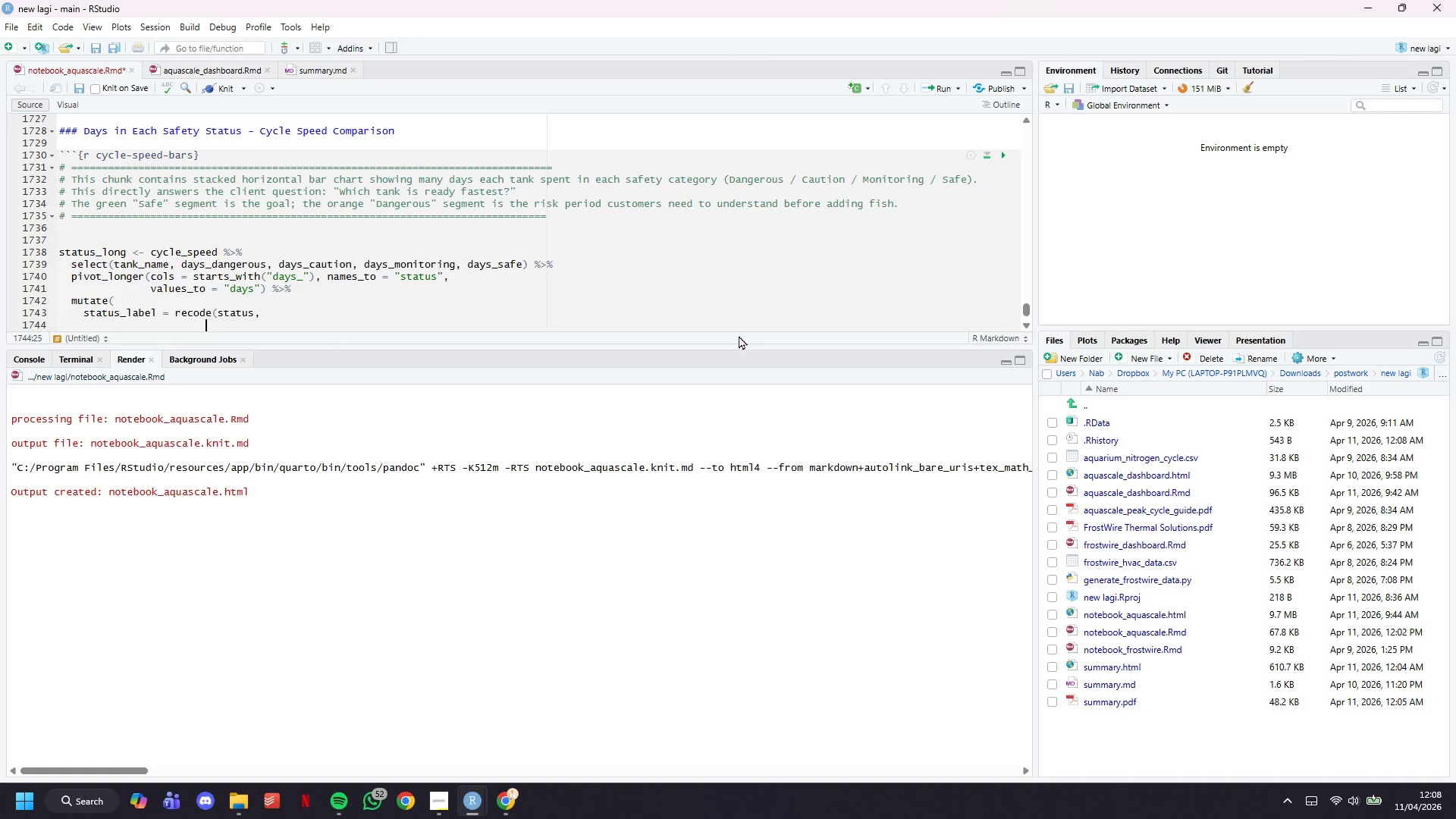 
key(Backspace)
 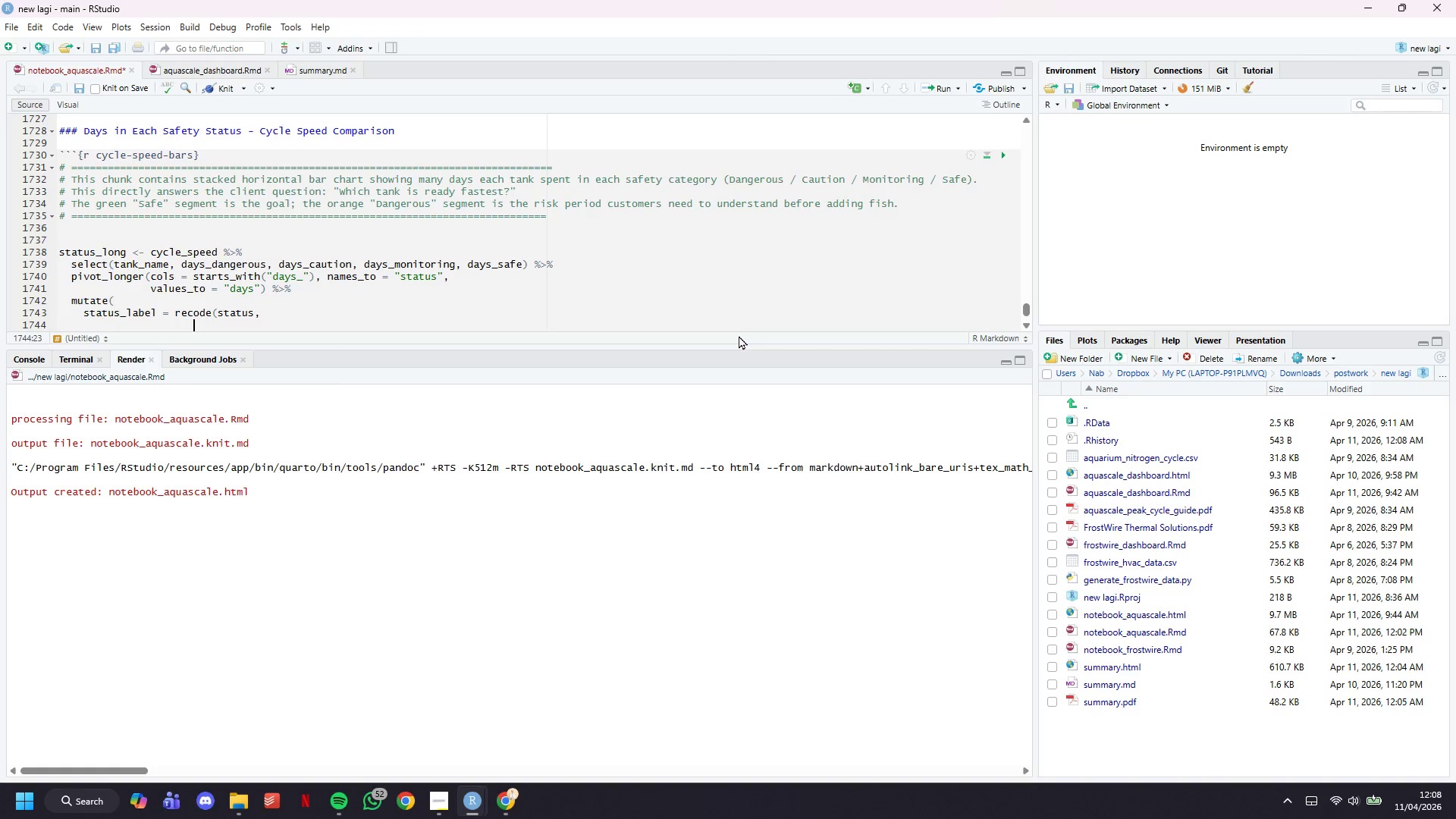 
key(Backspace)
 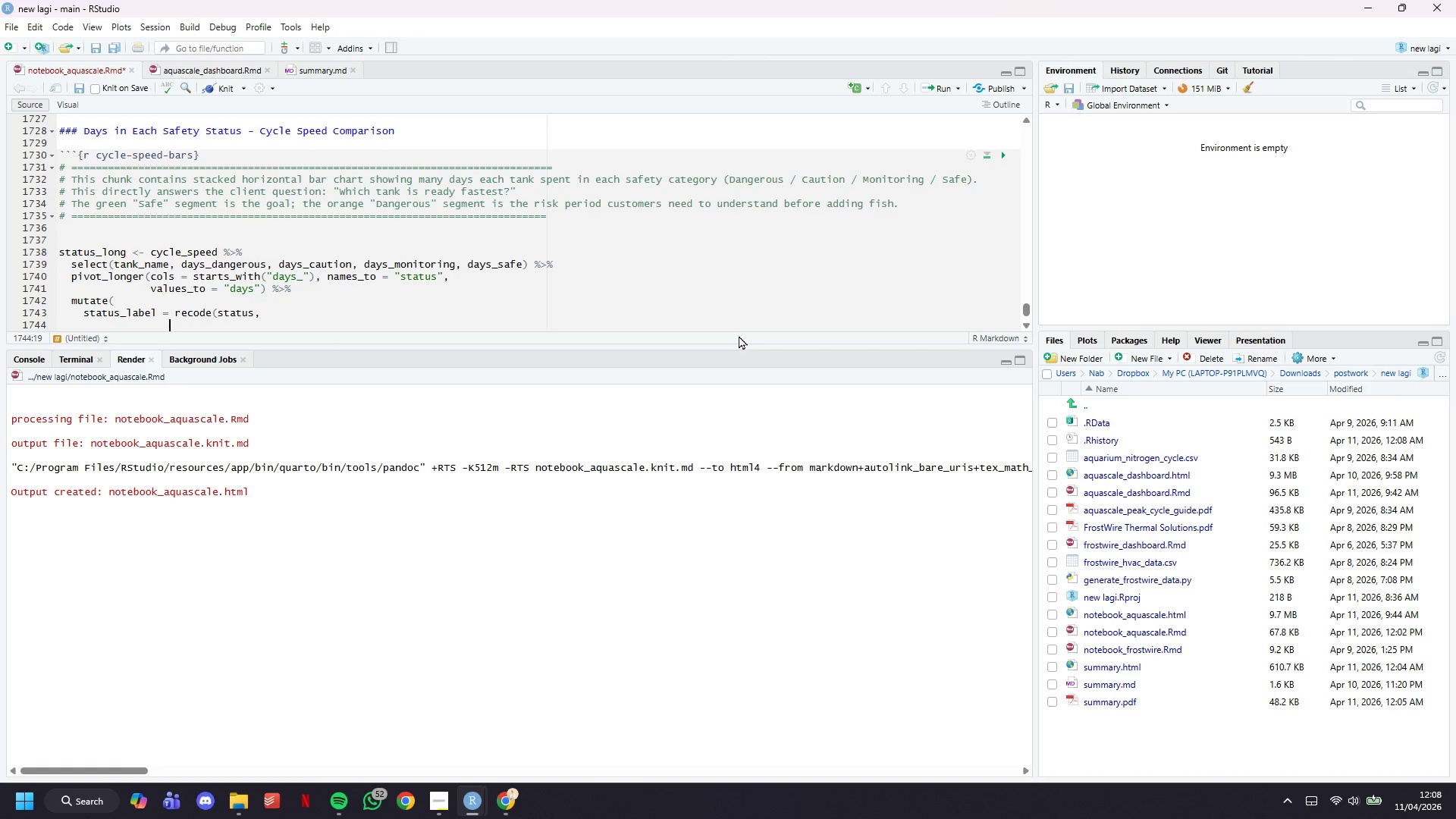 
key(Backspace)
 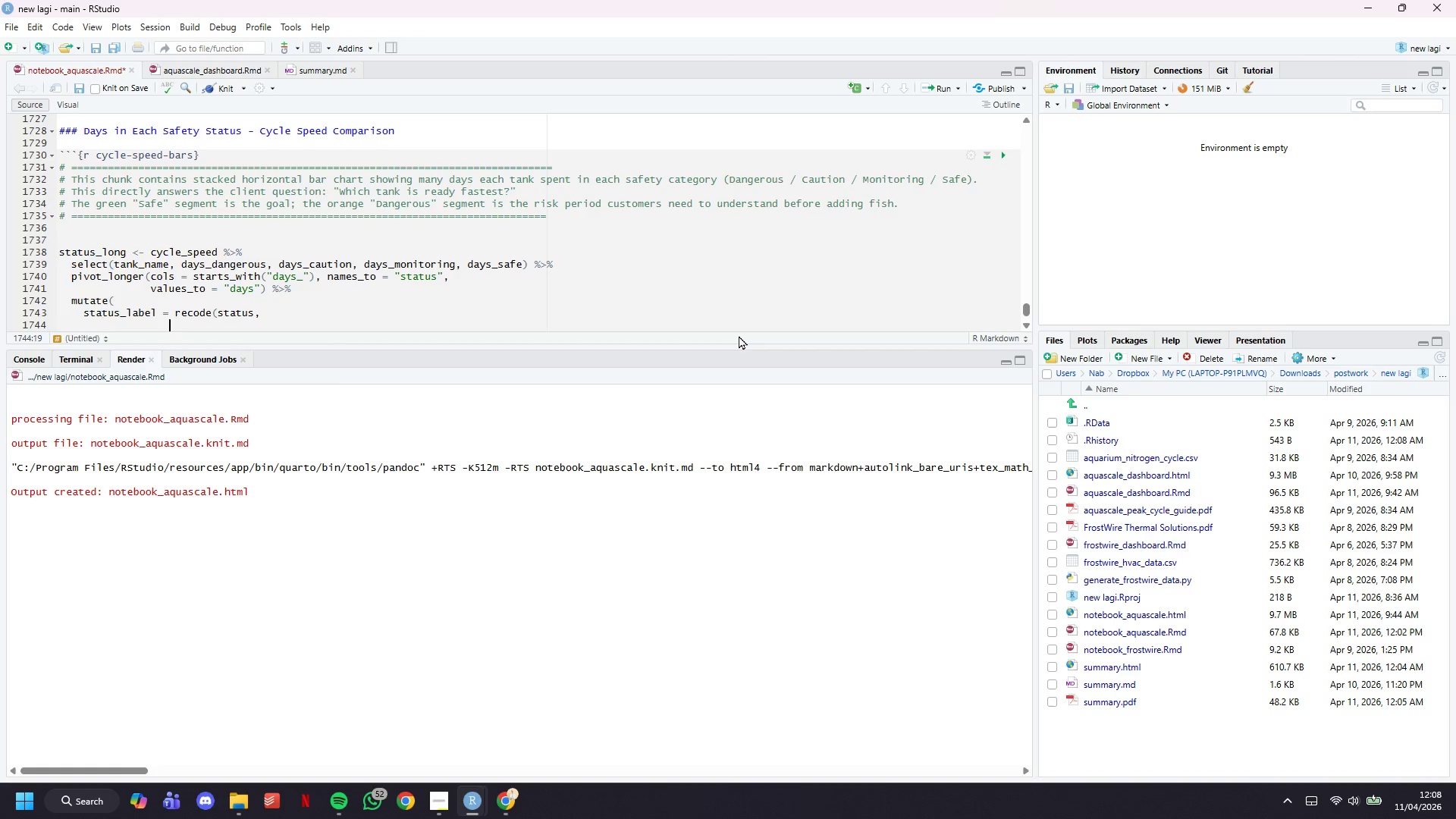 
key(Backspace)
 